 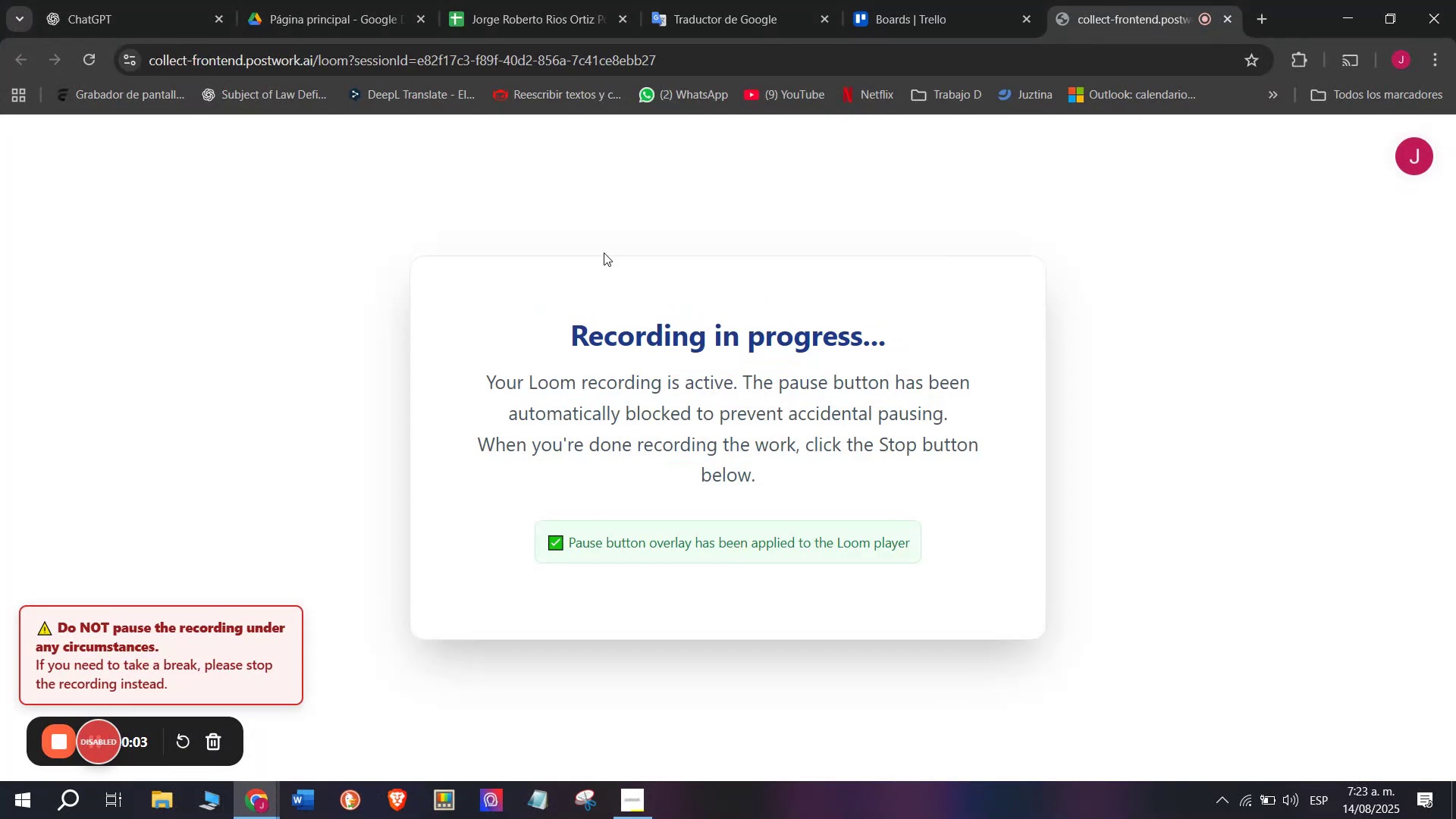 
left_click([889, 1])
 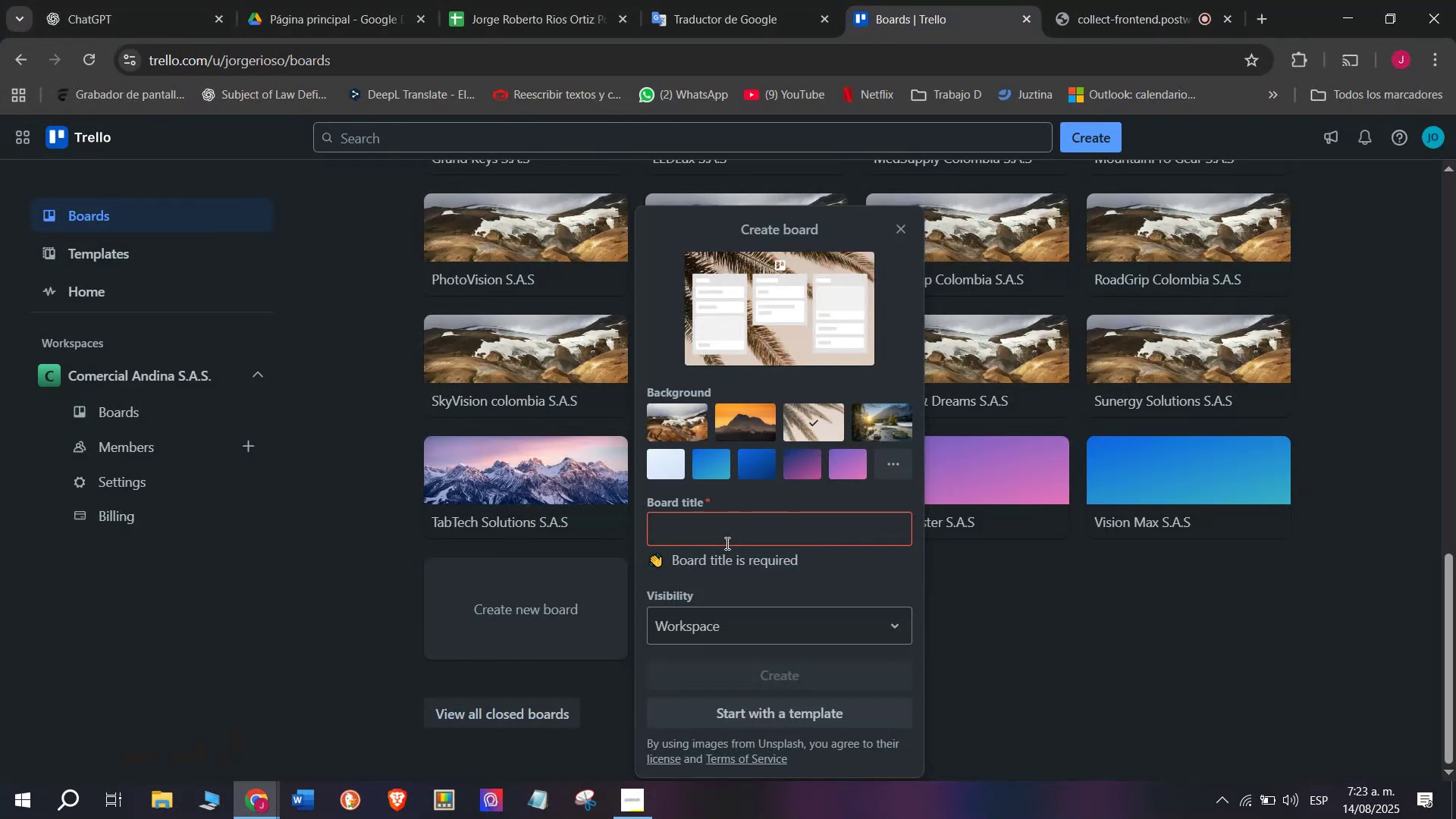 
left_click([732, 528])
 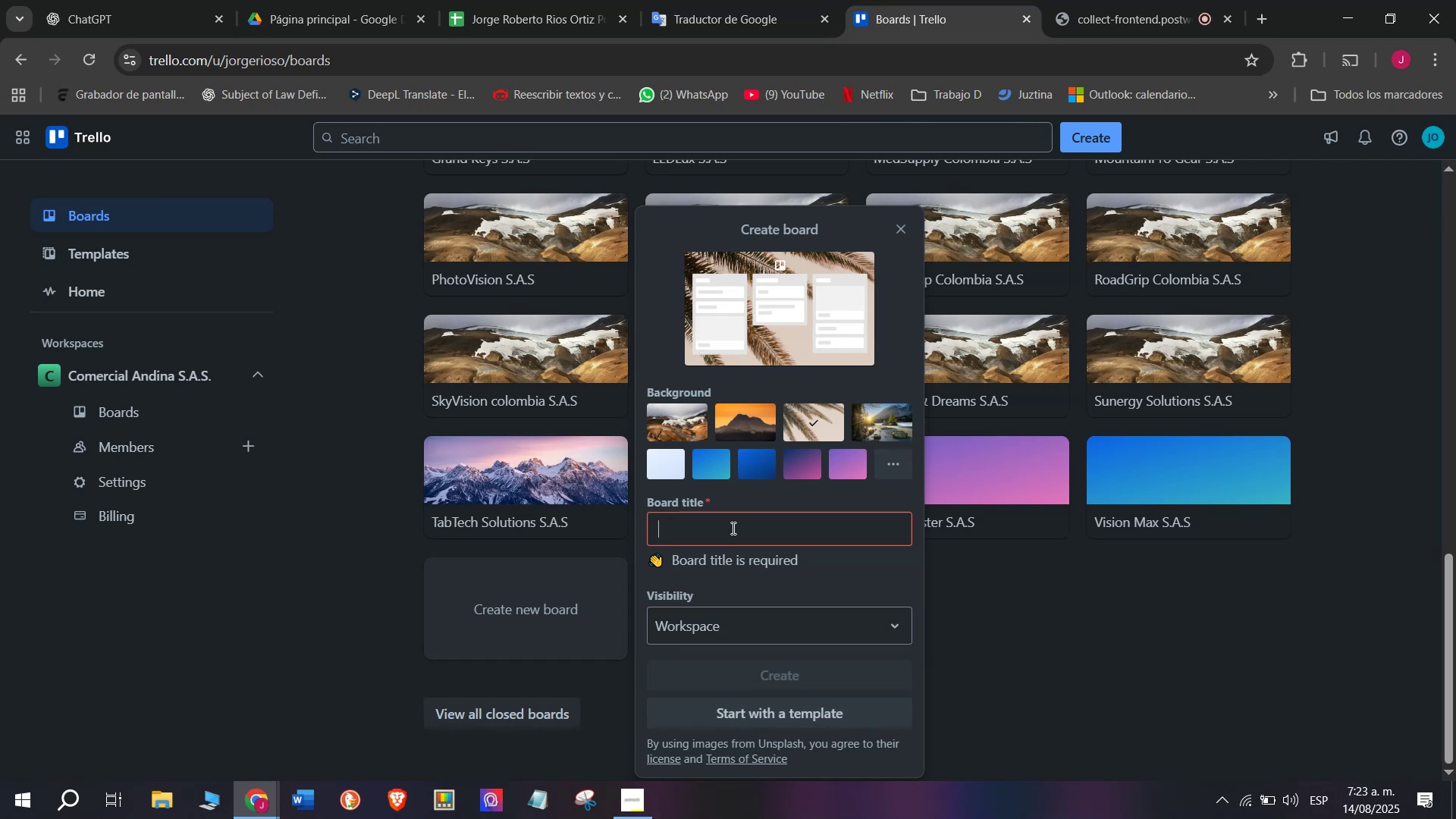 
wait(6.14)
 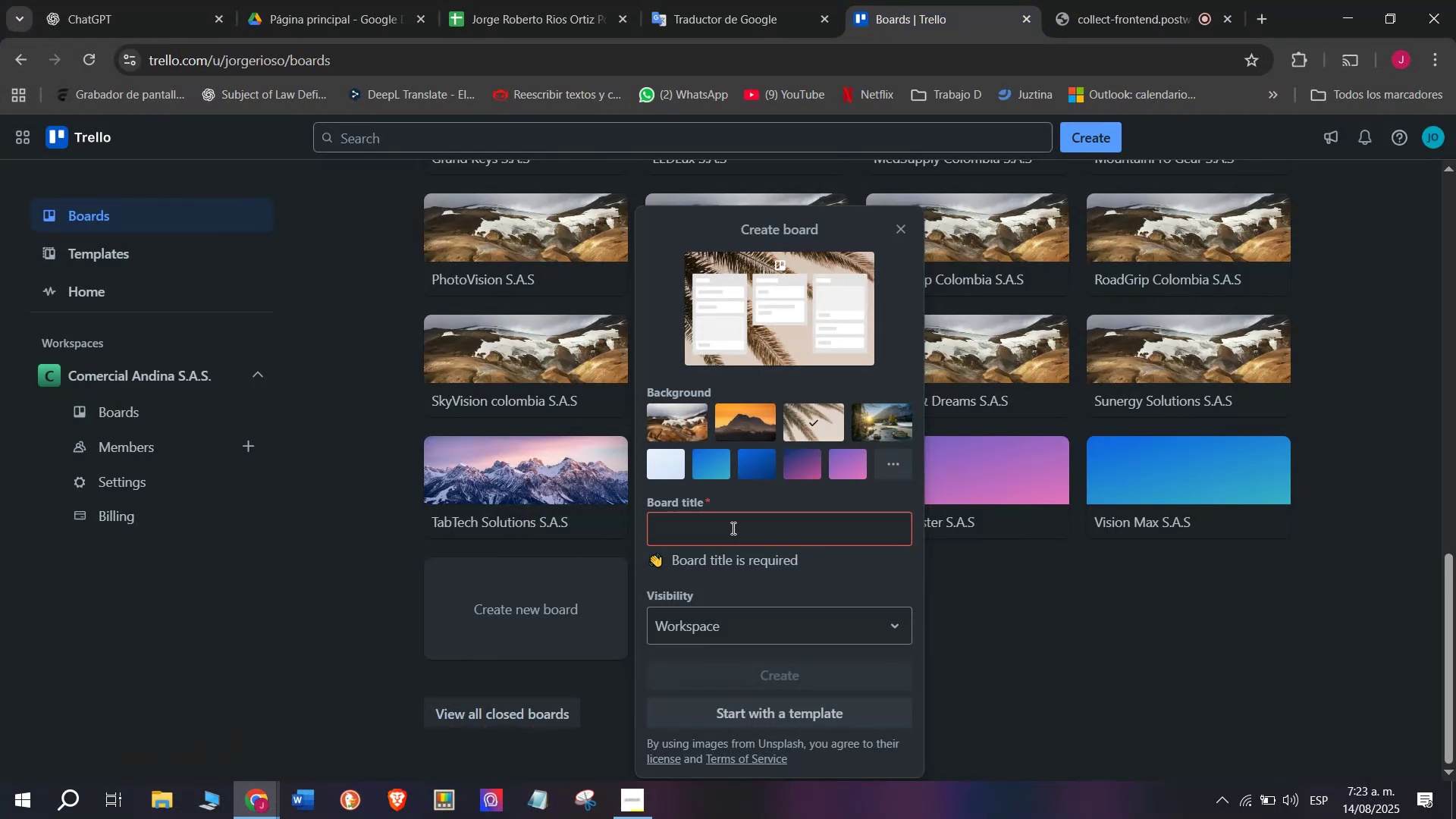 
type(WoodCra)
 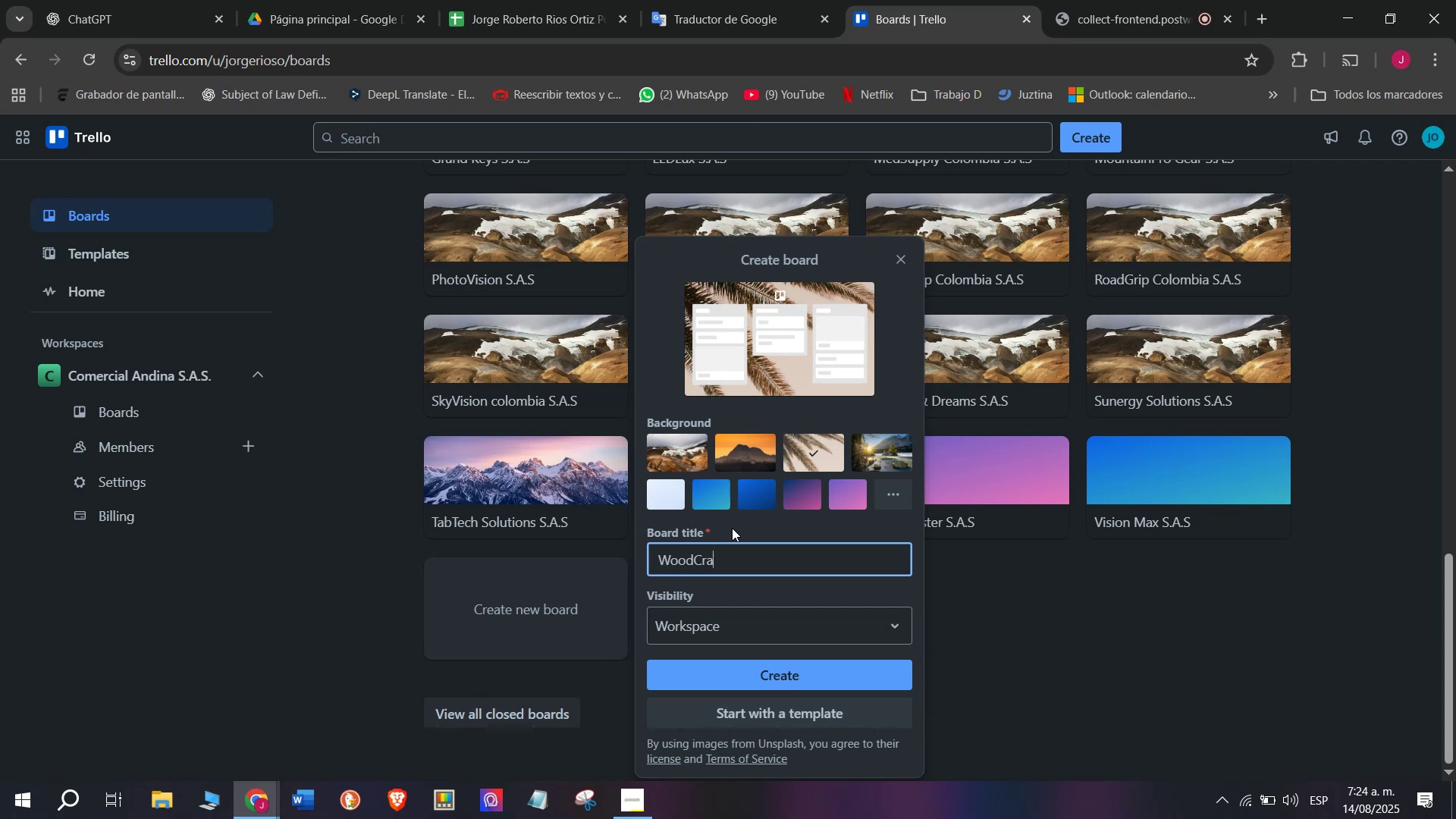 
type(ft Chairs A)
key(Backspace)
type(S.A.S)
 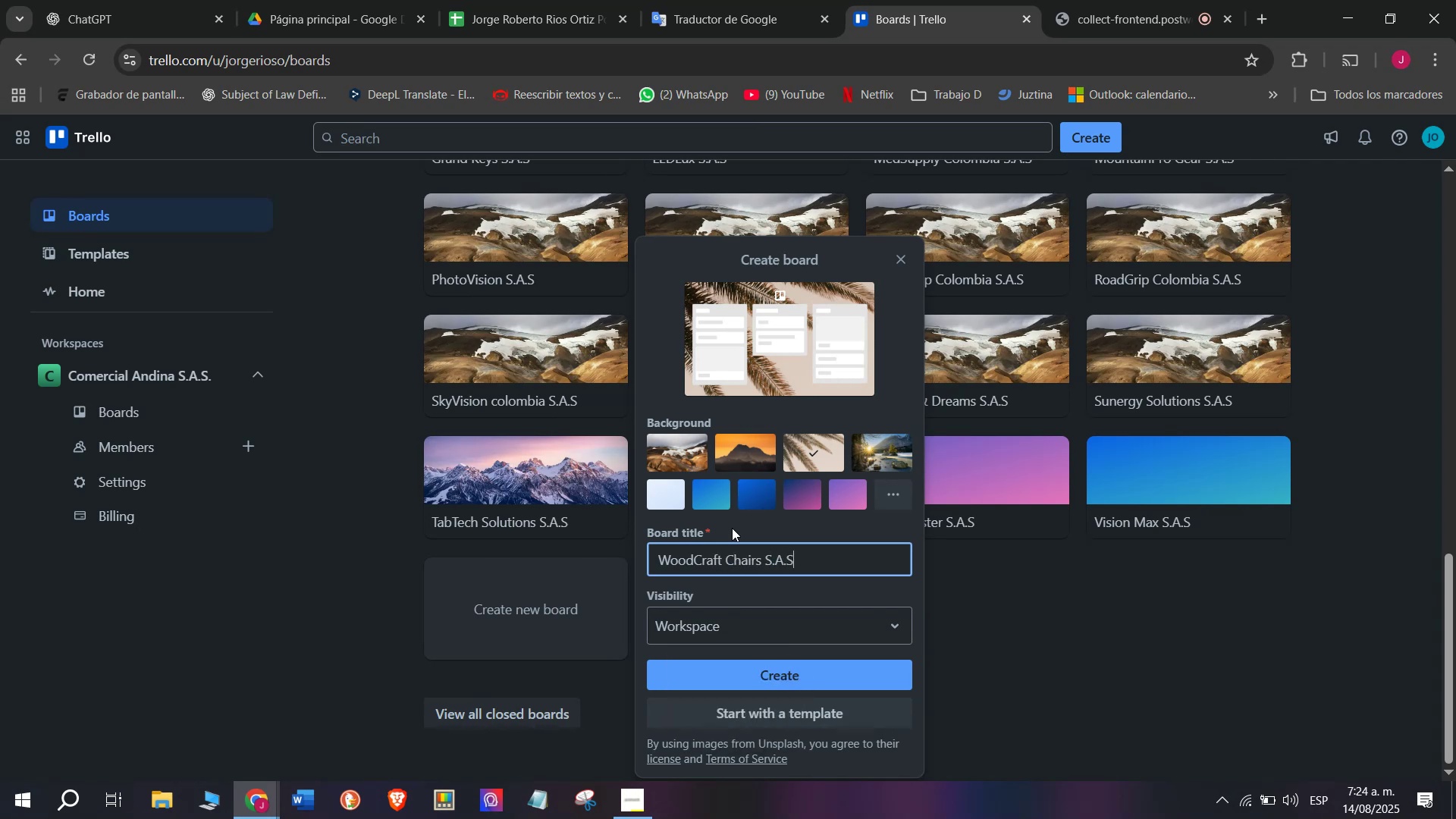 
key(Enter)
 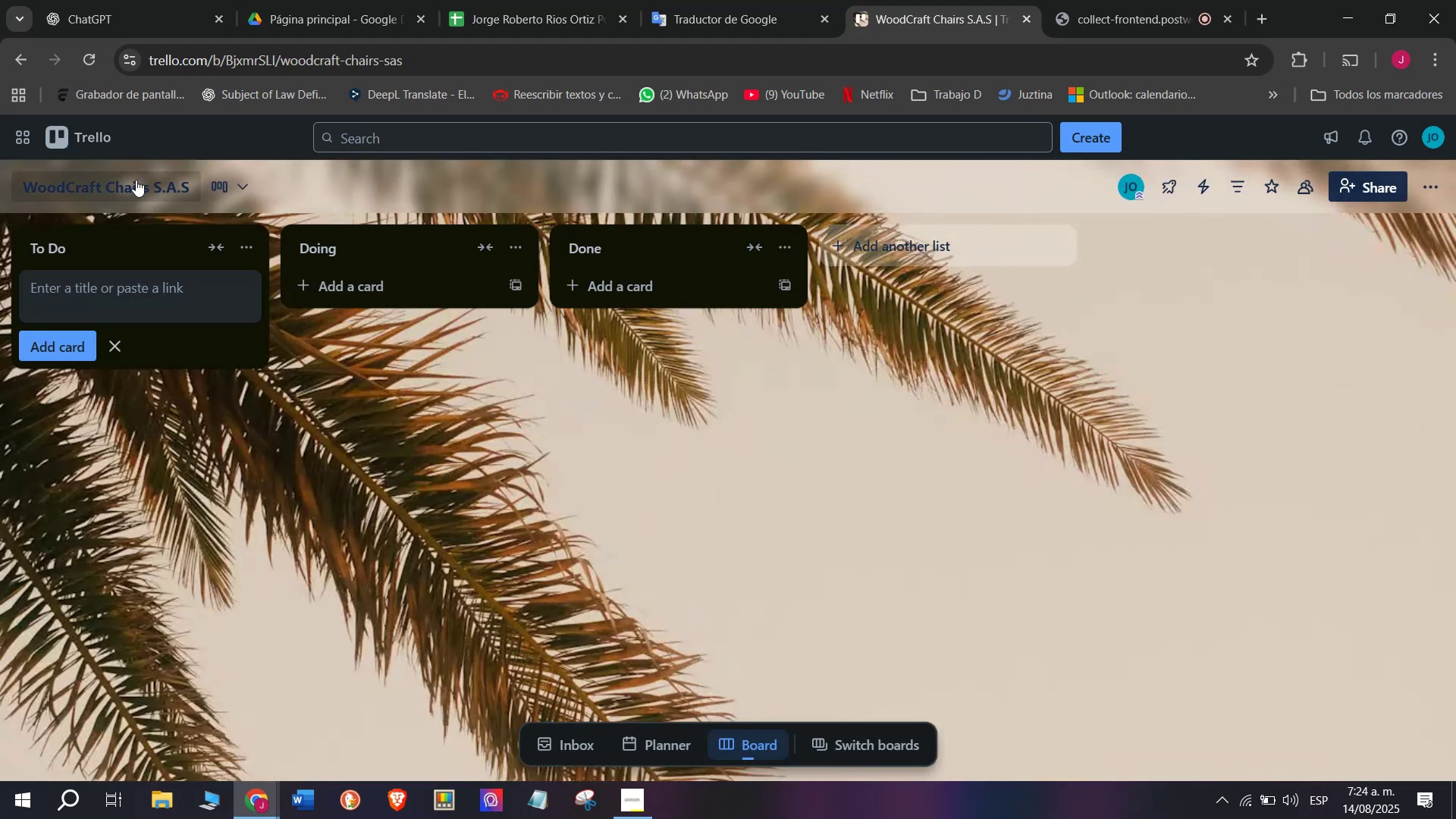 
key(Control+C)
 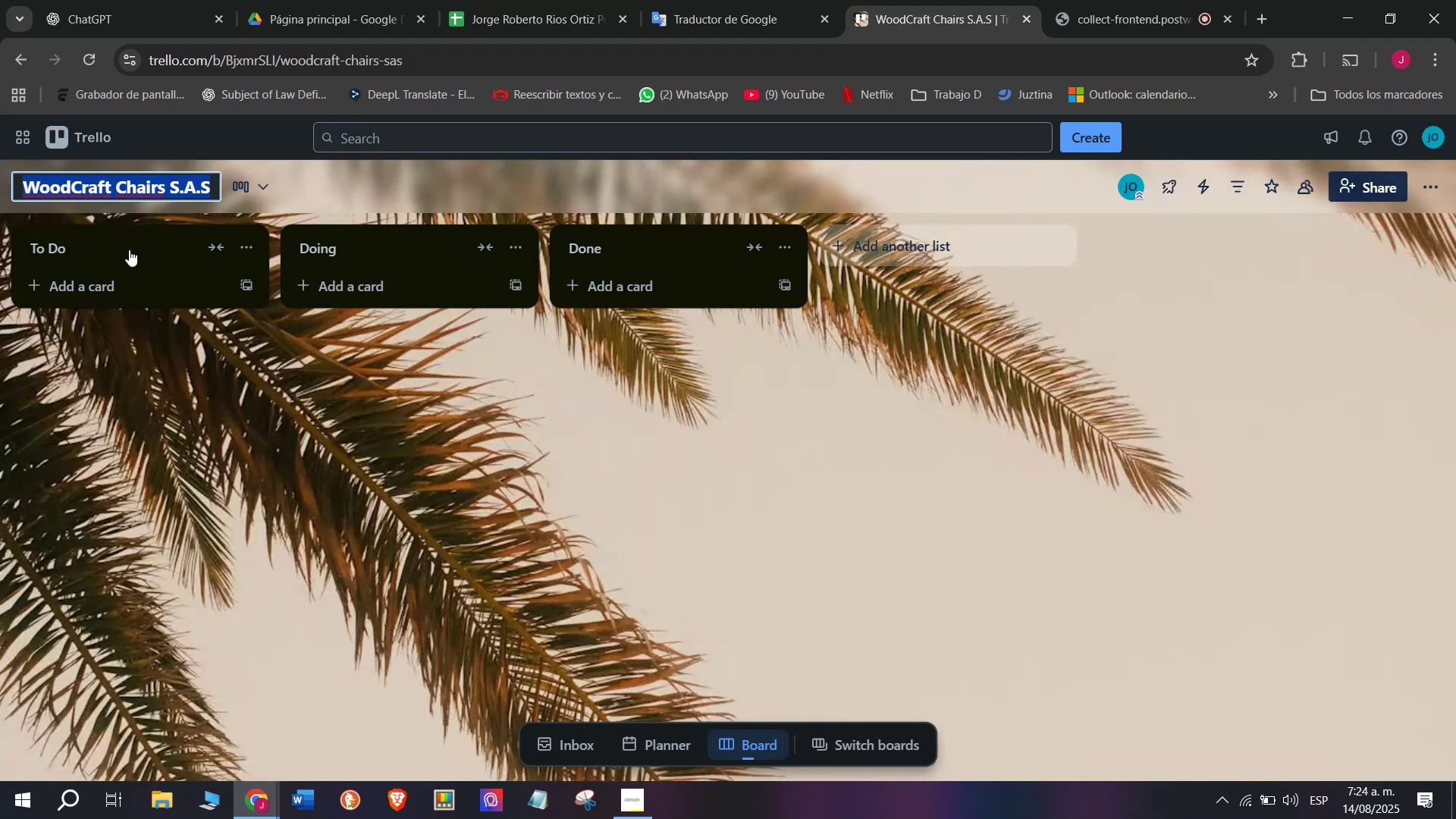 
key(Control+ControlLeft)
 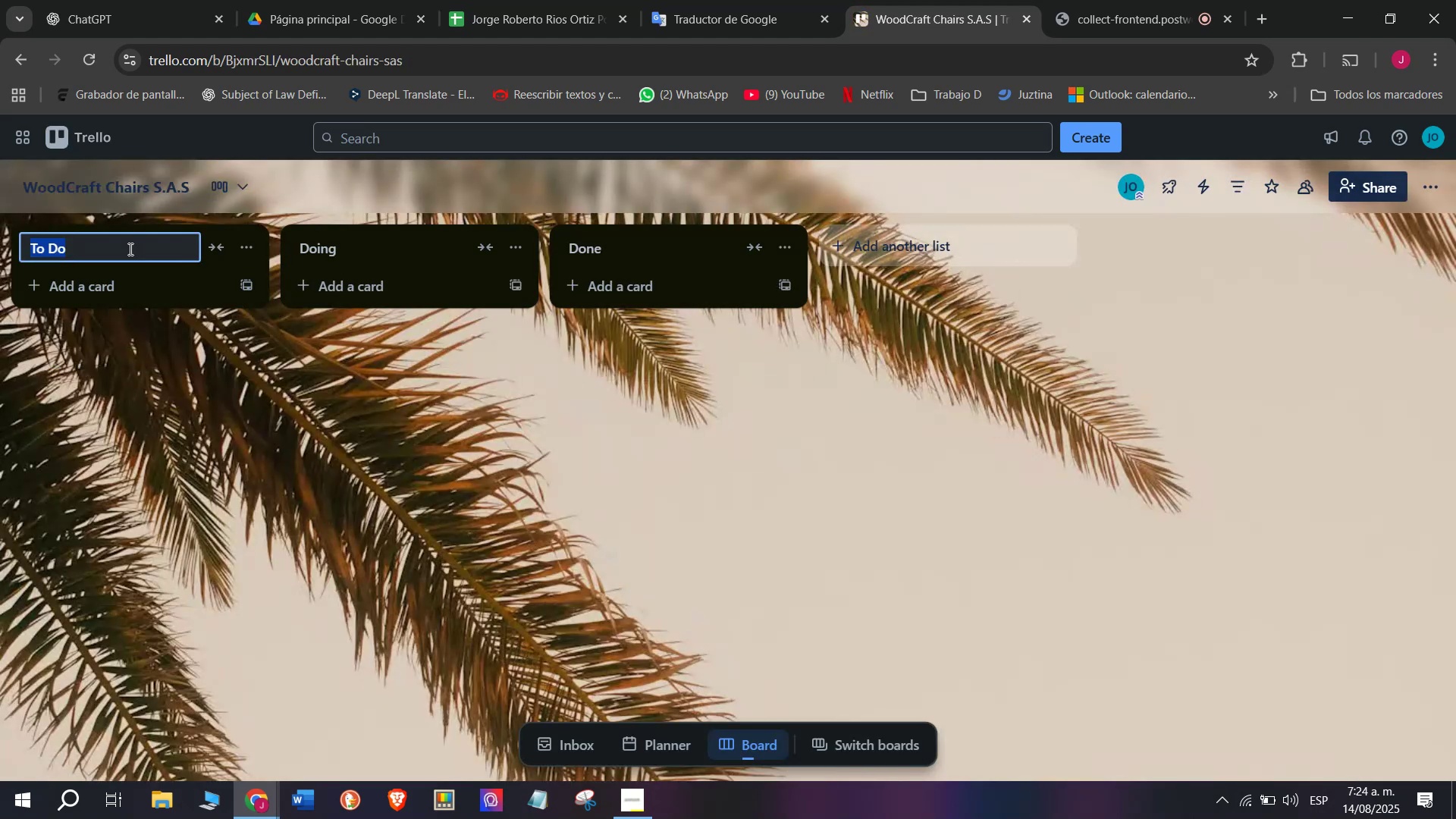 
key(Control+V)
 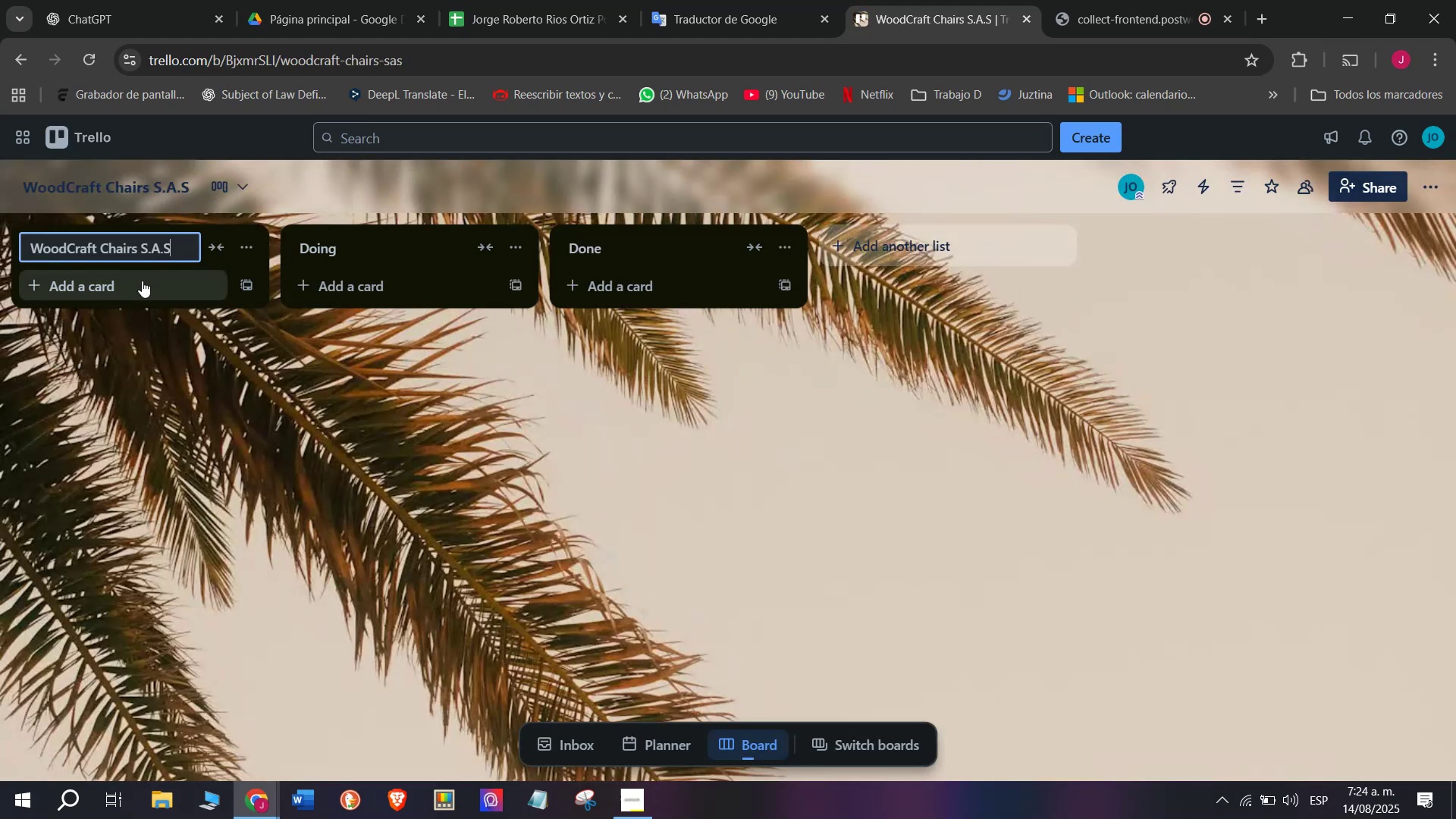 
left_click([142, 281])
 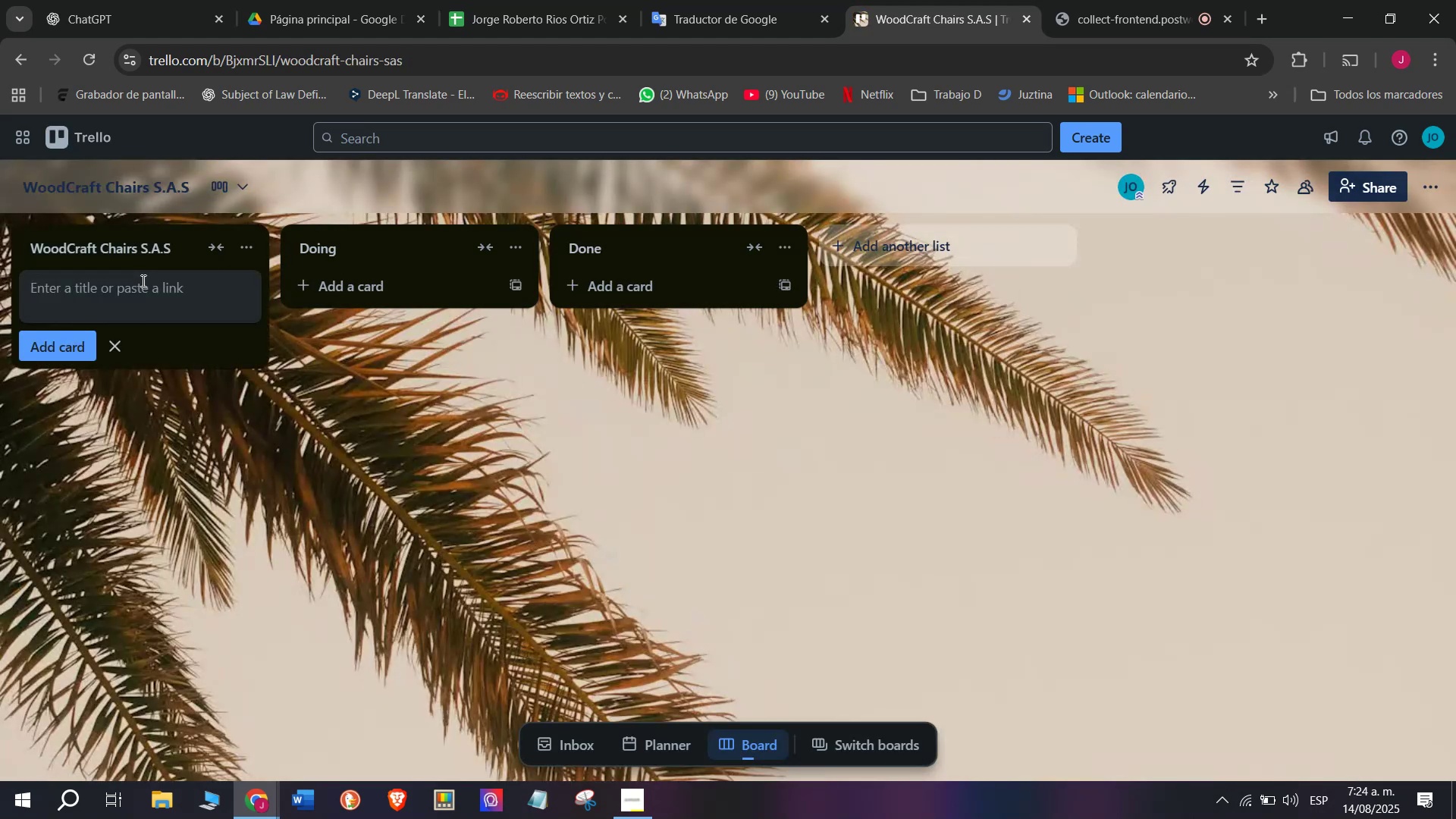 
type(m)
key(Backspace)
type(Mission )
 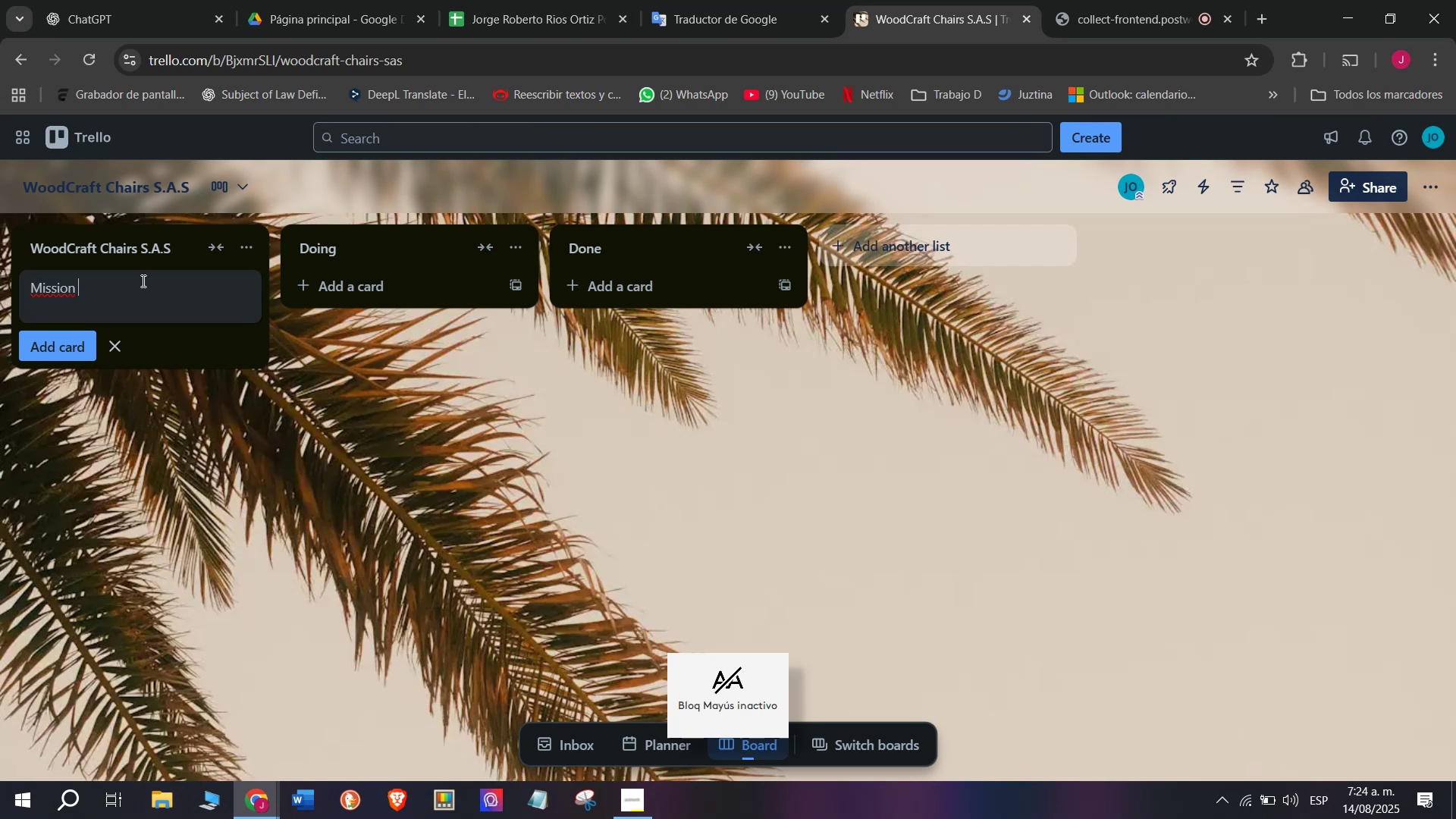 
key(Enter)
 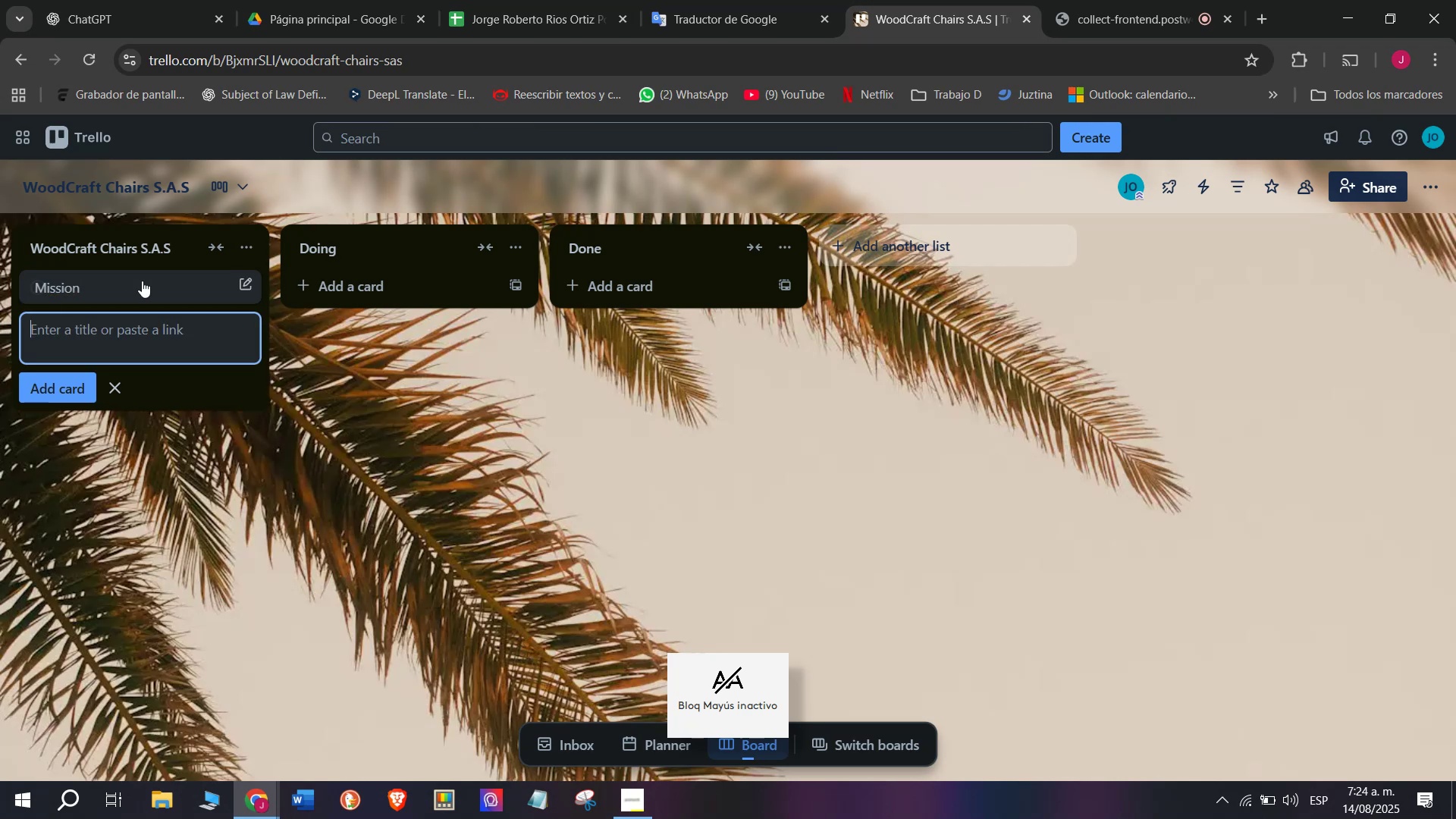 
type(Vision/=)
 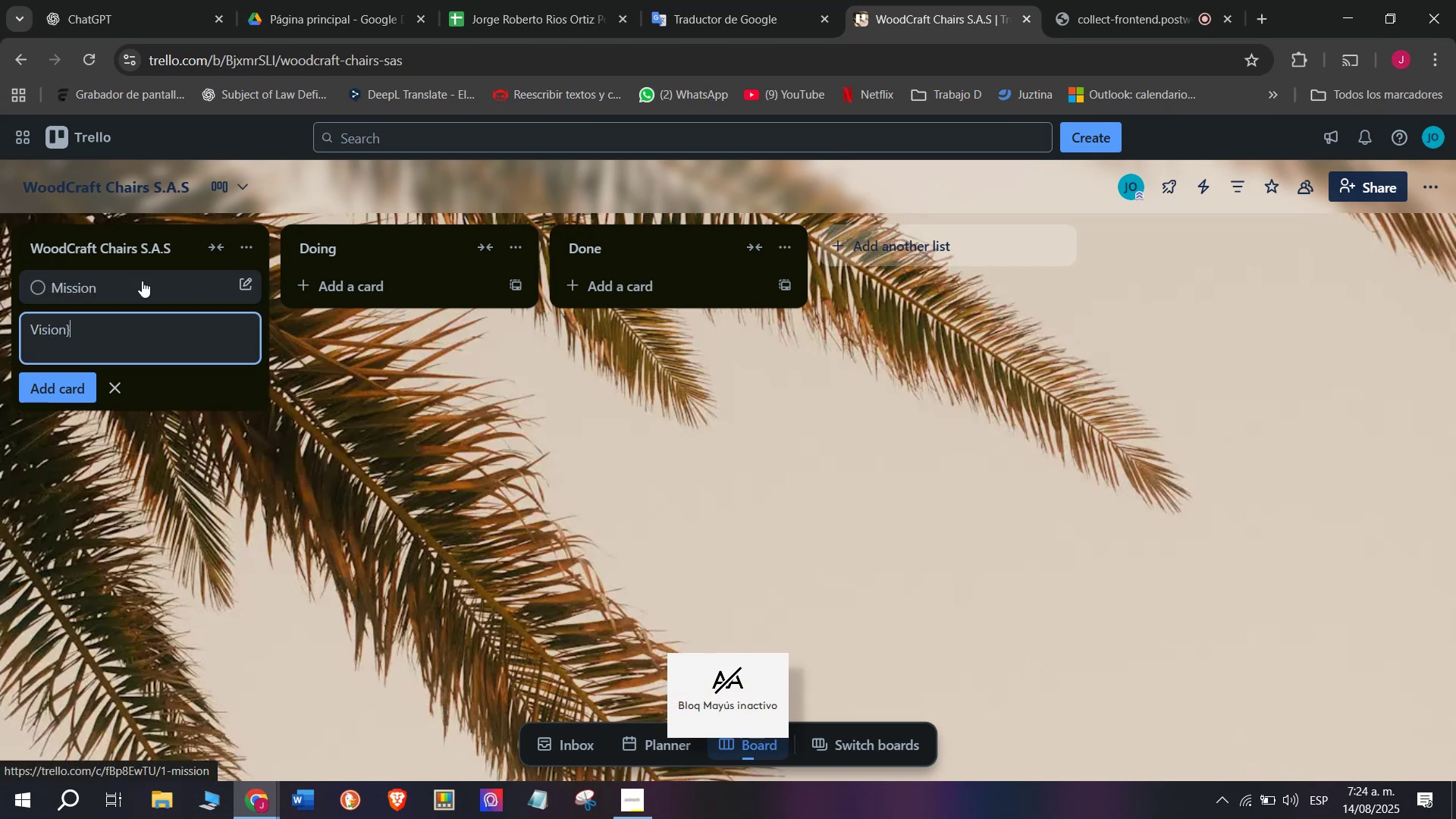 
key(Enter)
 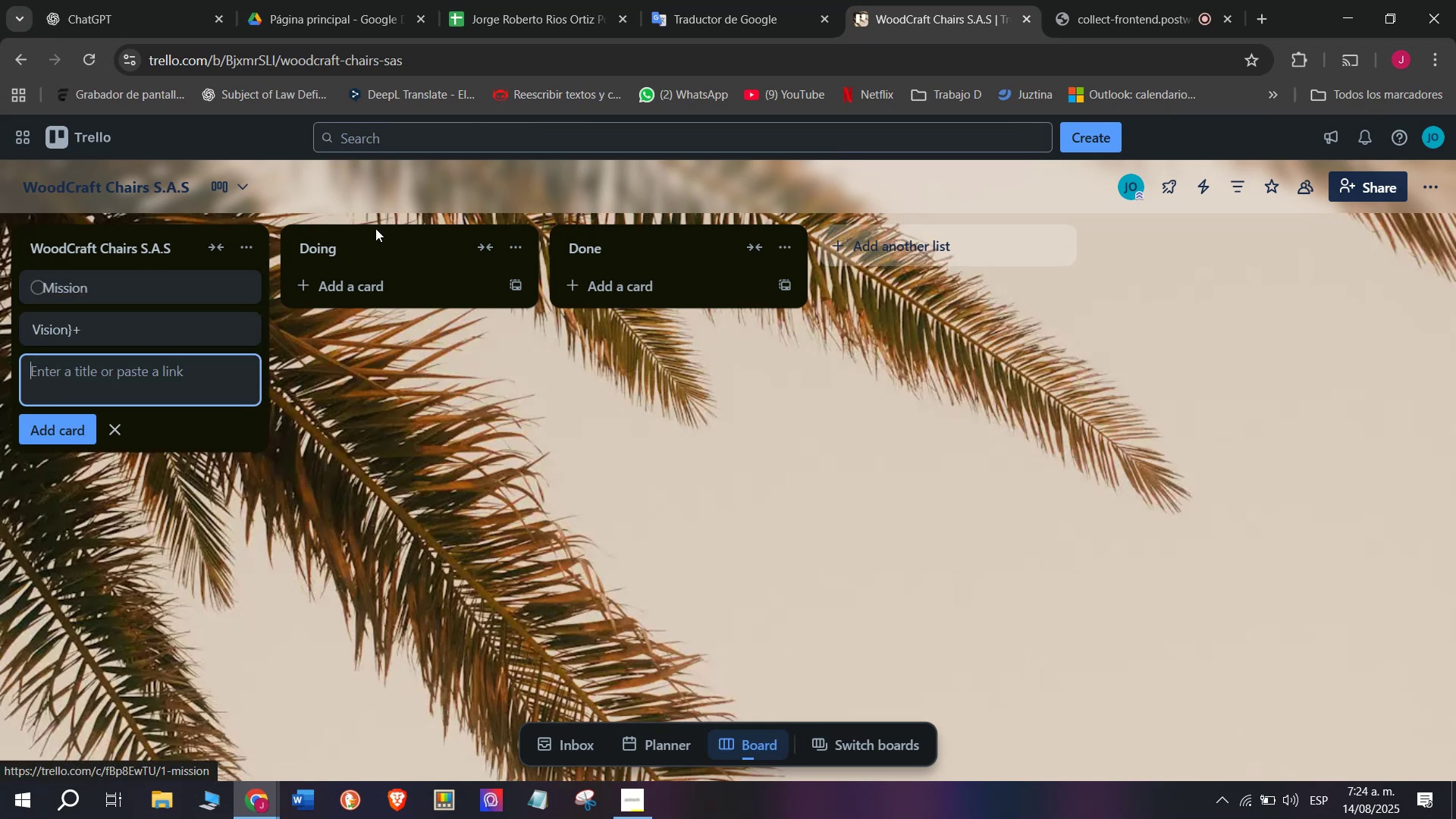 
left_click([443, 292])
 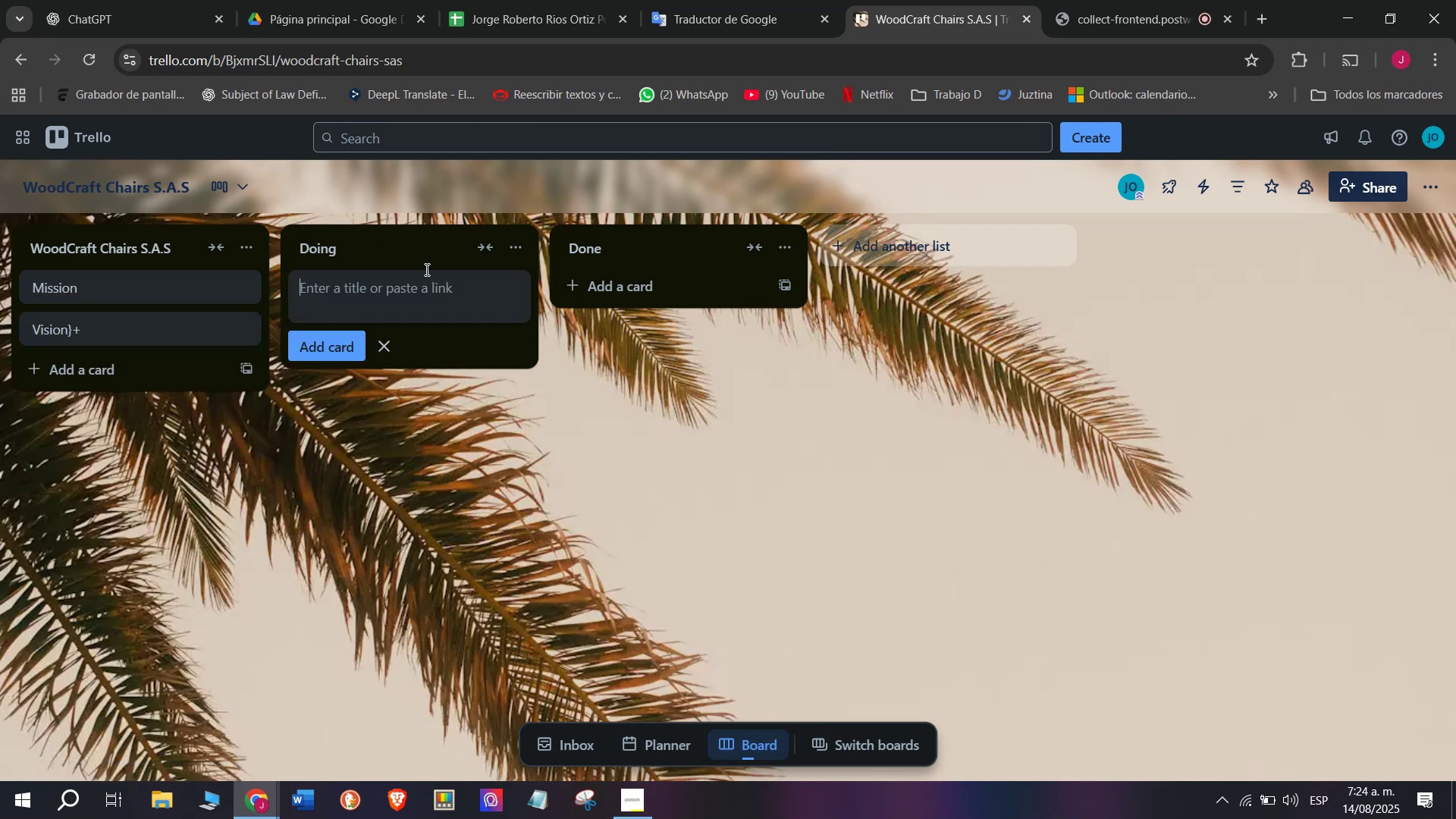 
left_click([421, 255])
 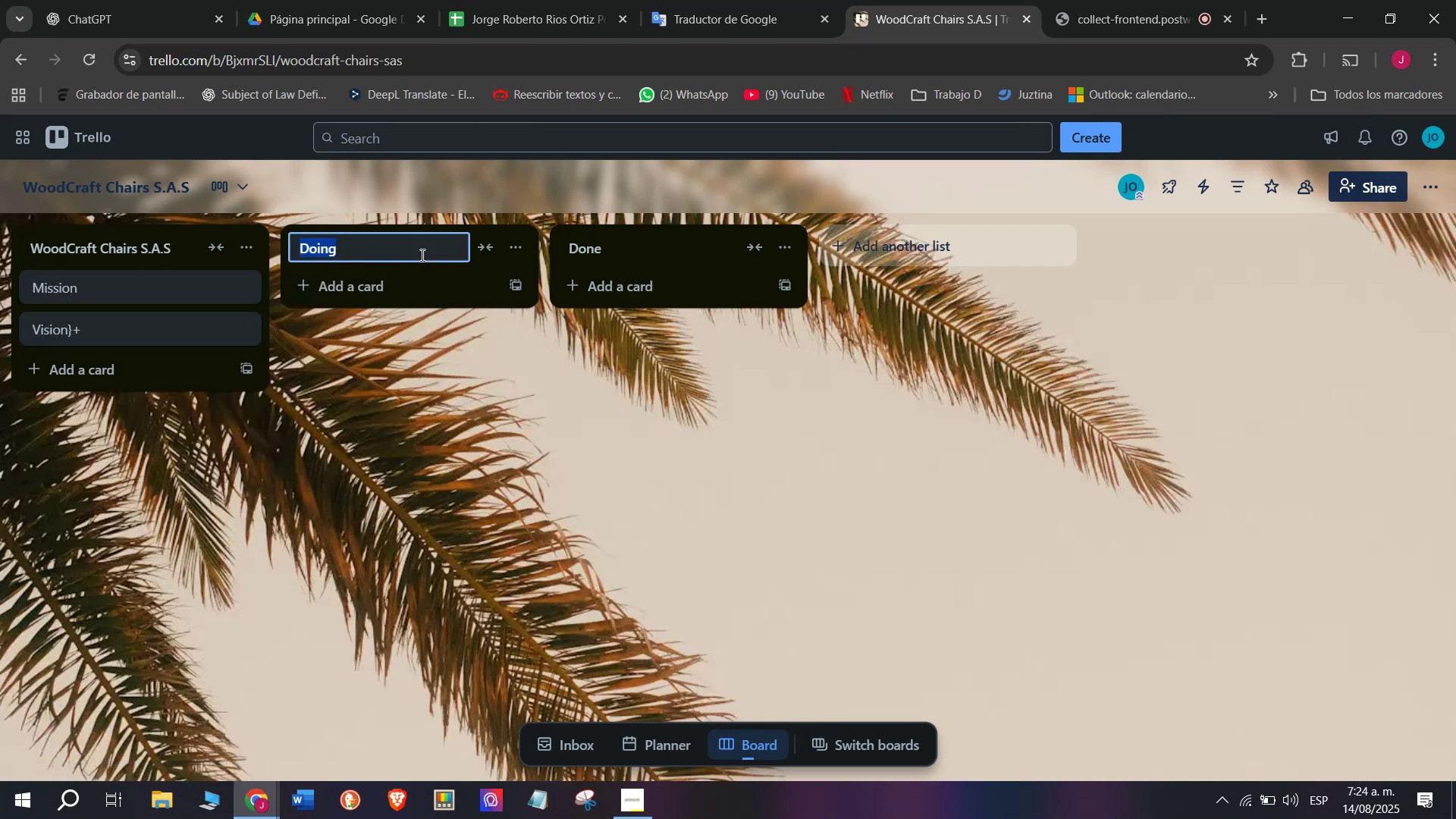 
type(L)
key(Backspace)
key(Backspace)
type(Client Orders ^ Delivers)
key(Backspace)
type(ies)
 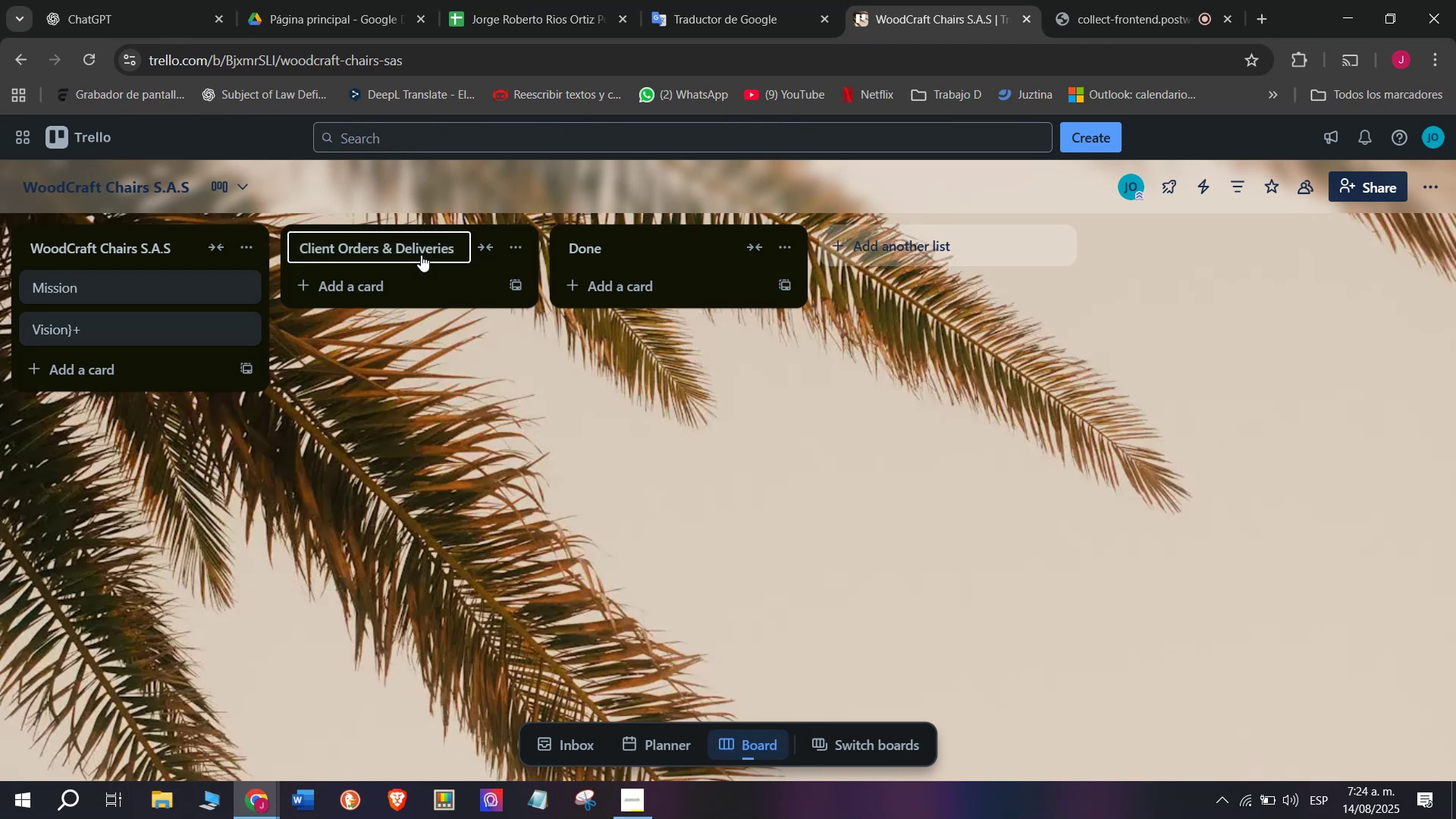 
 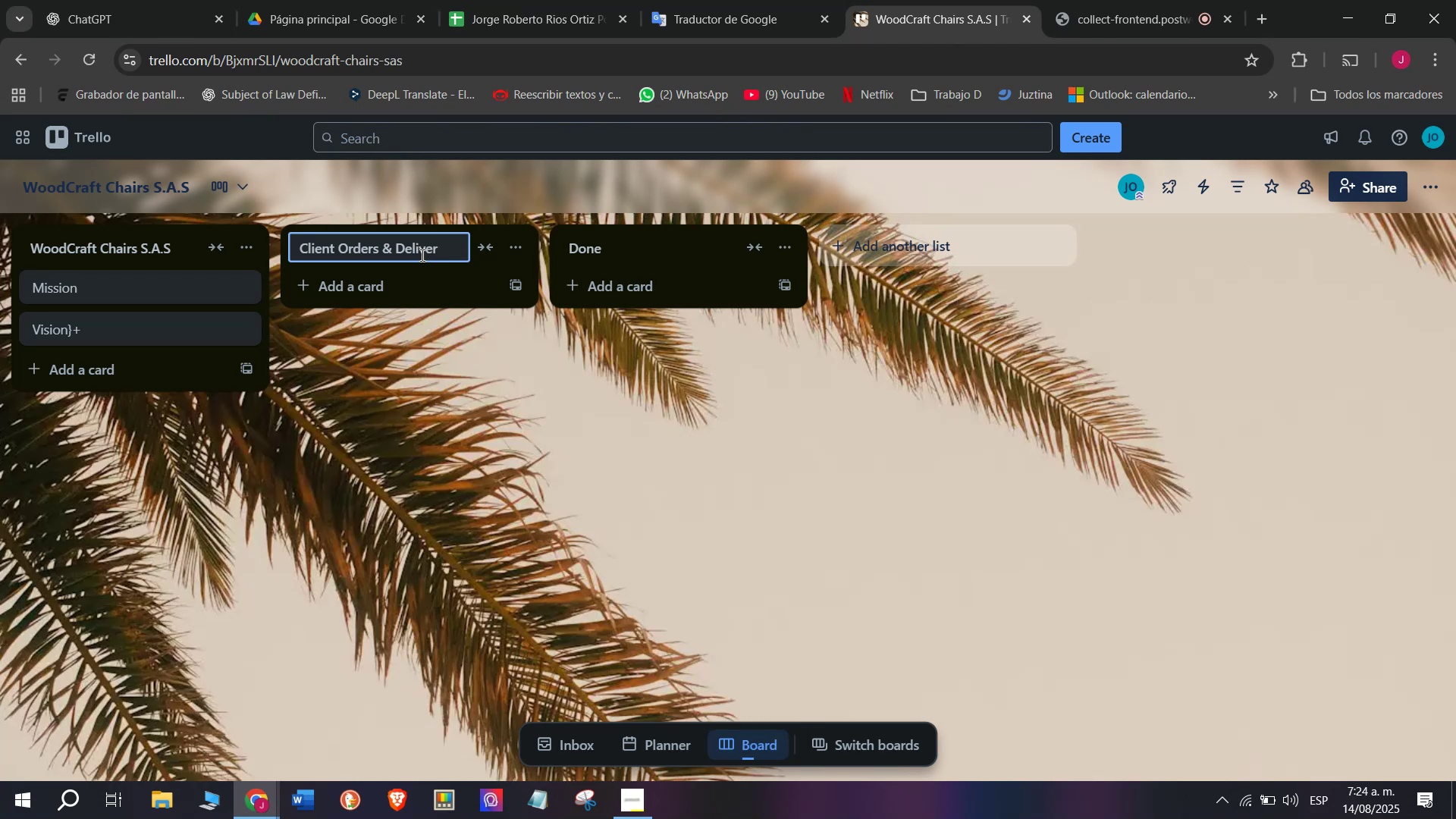 
key(Enter)
 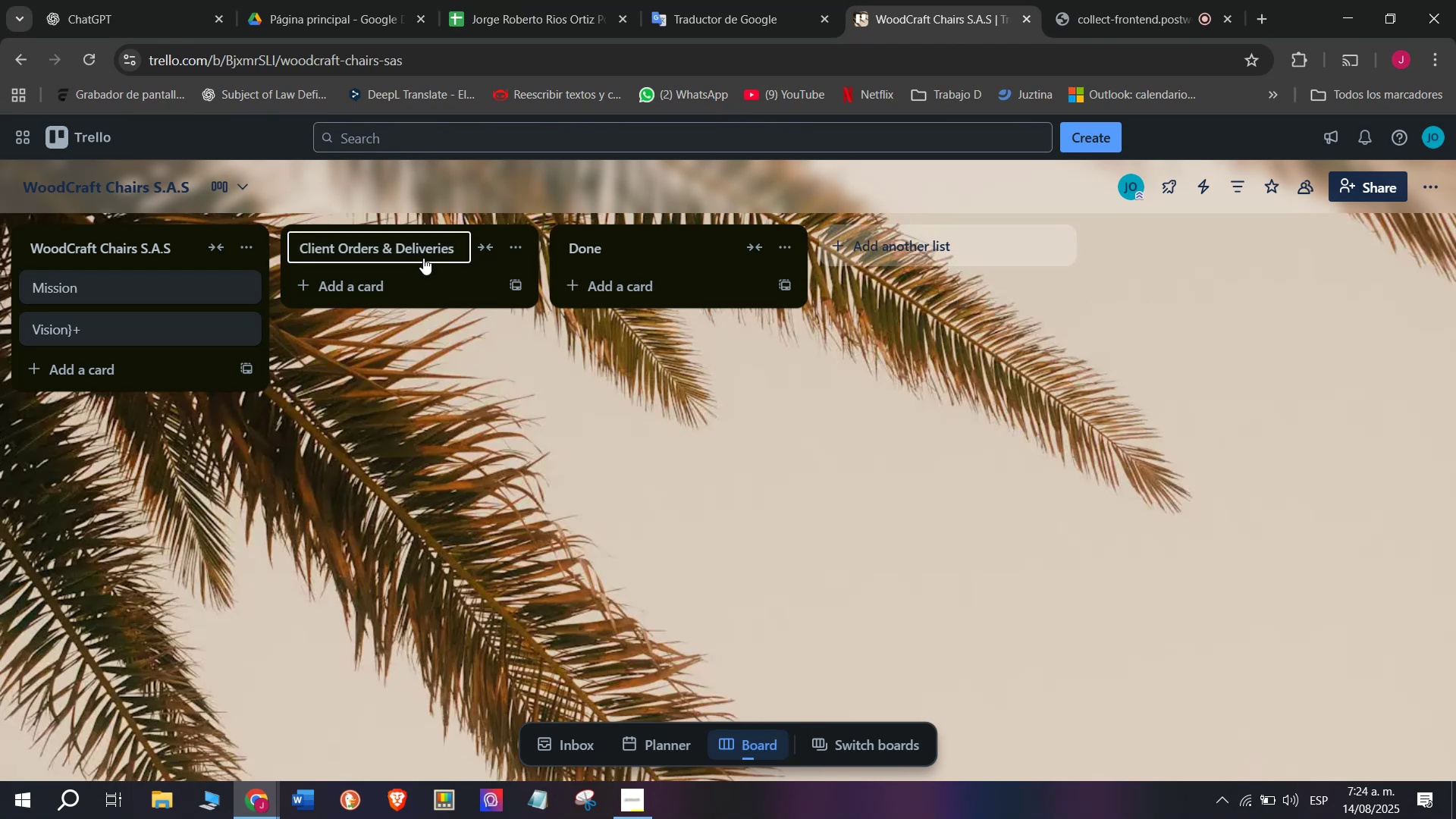 
left_click([410, 284])
 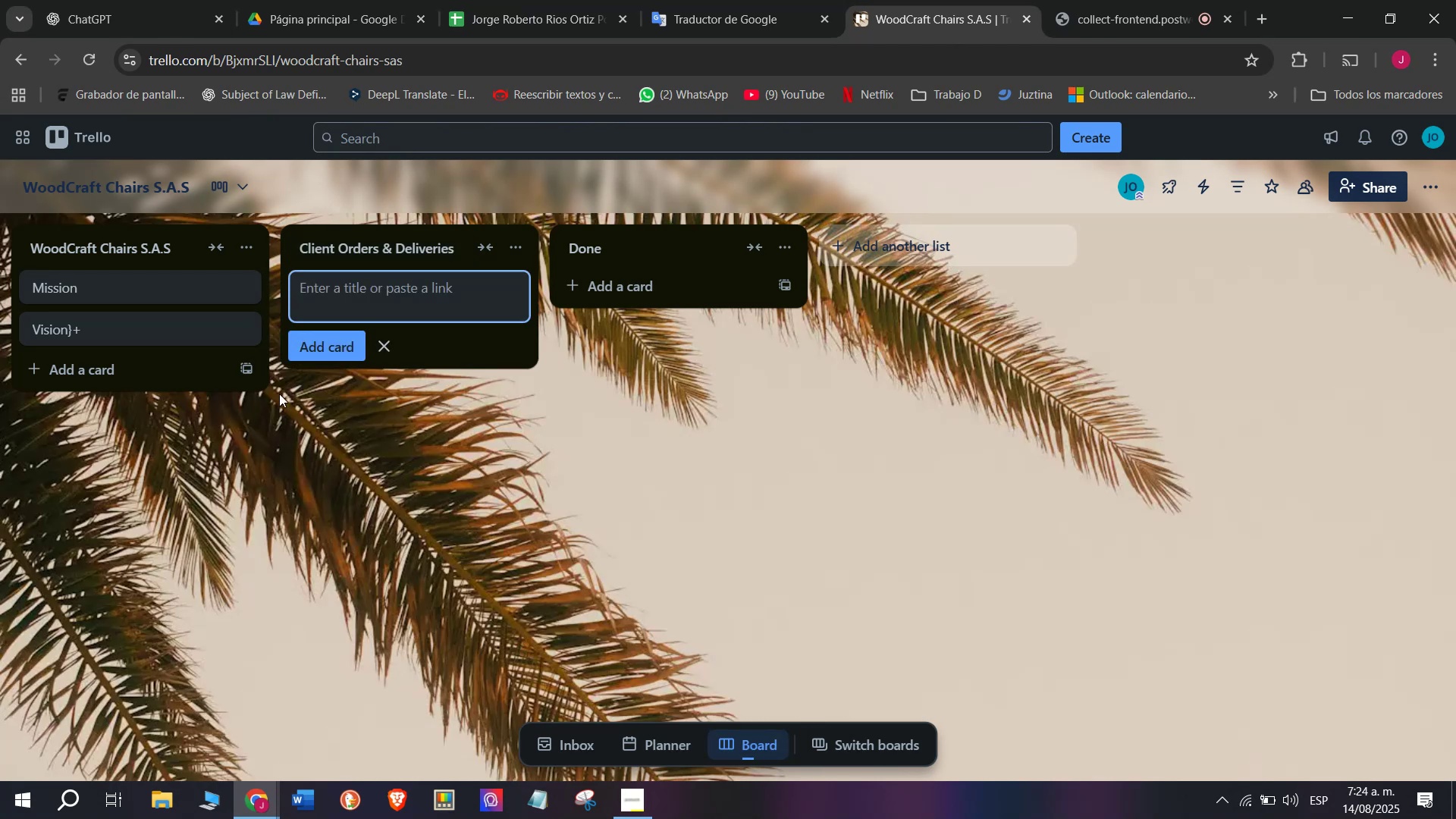 
left_click([329, 347])
 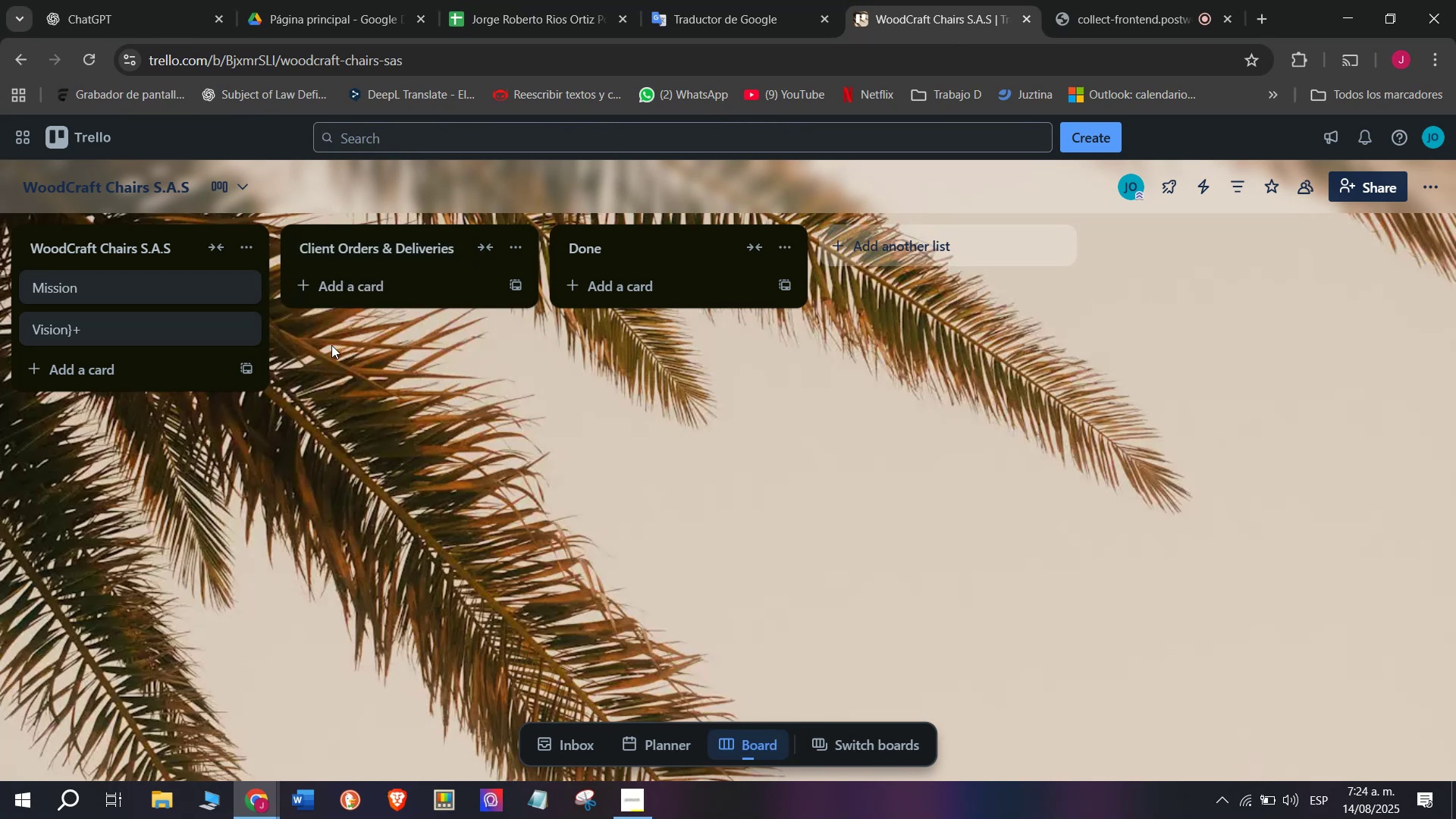 
left_click([416, 280])
 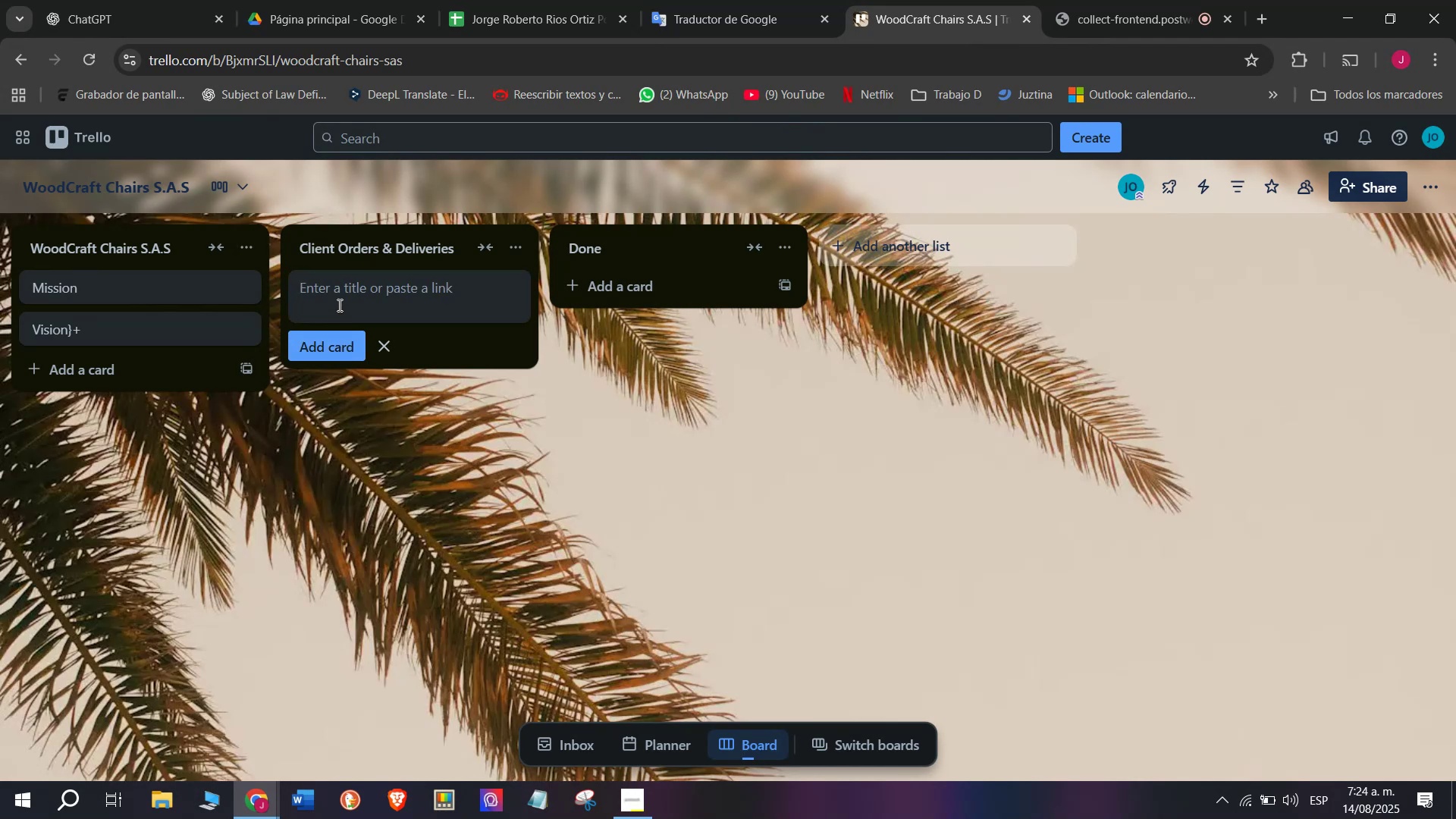 
type(20 Dising)
key(Backspace)
key(Backspace)
key(Backspace)
key(Backspace)
type(ning Chairs)
 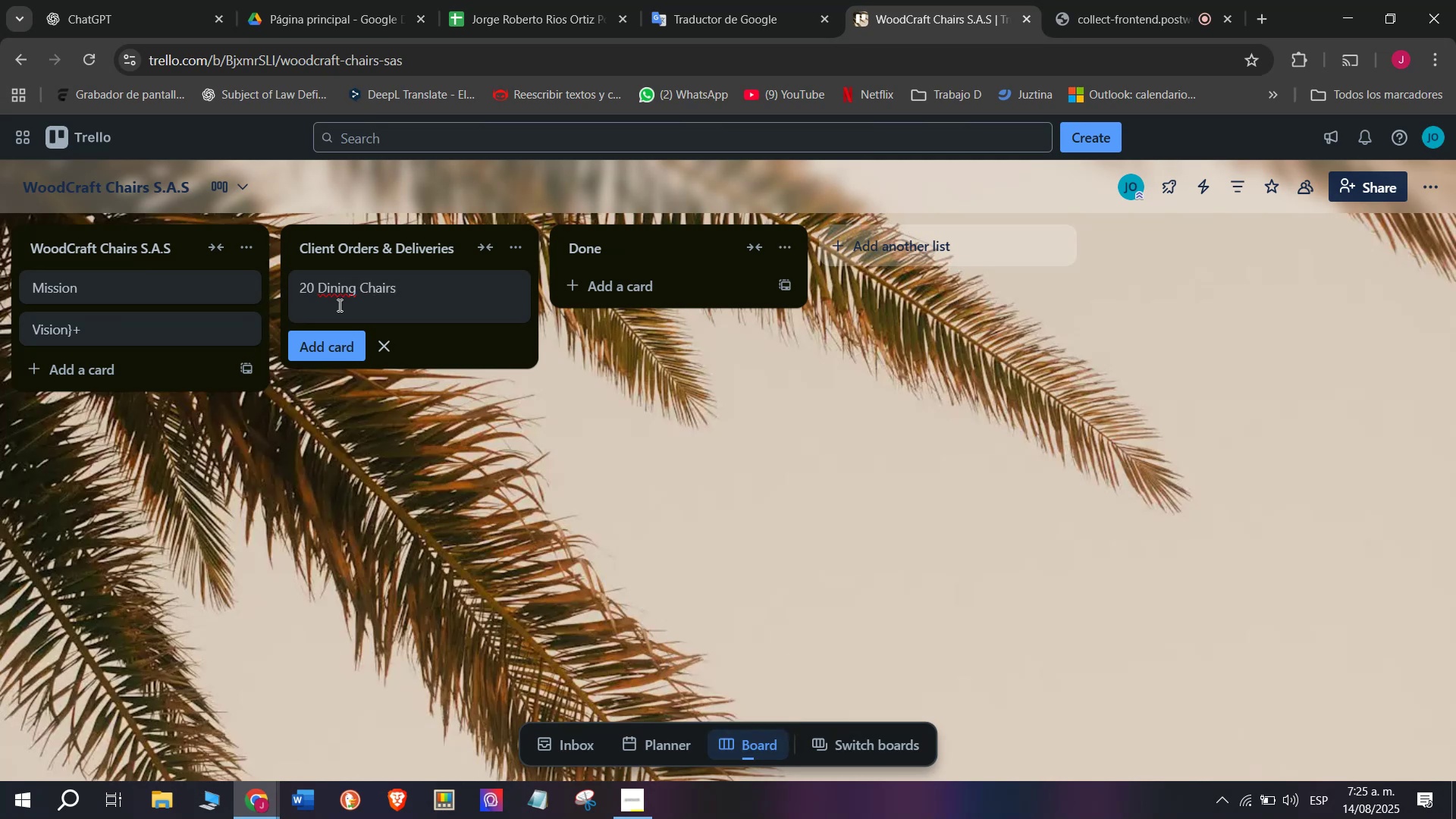 
key(Enter)
 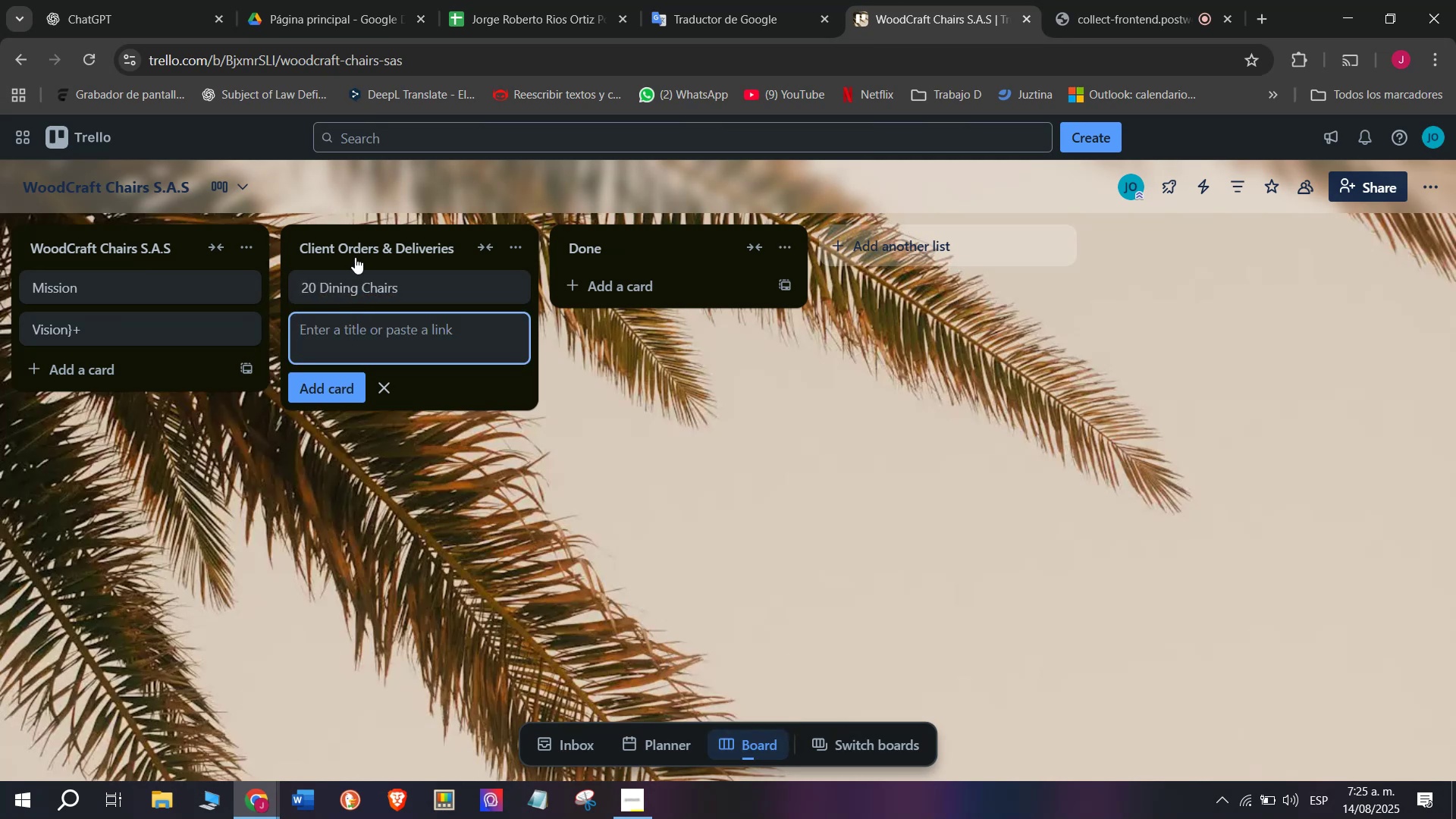 
left_click([426, 304])
 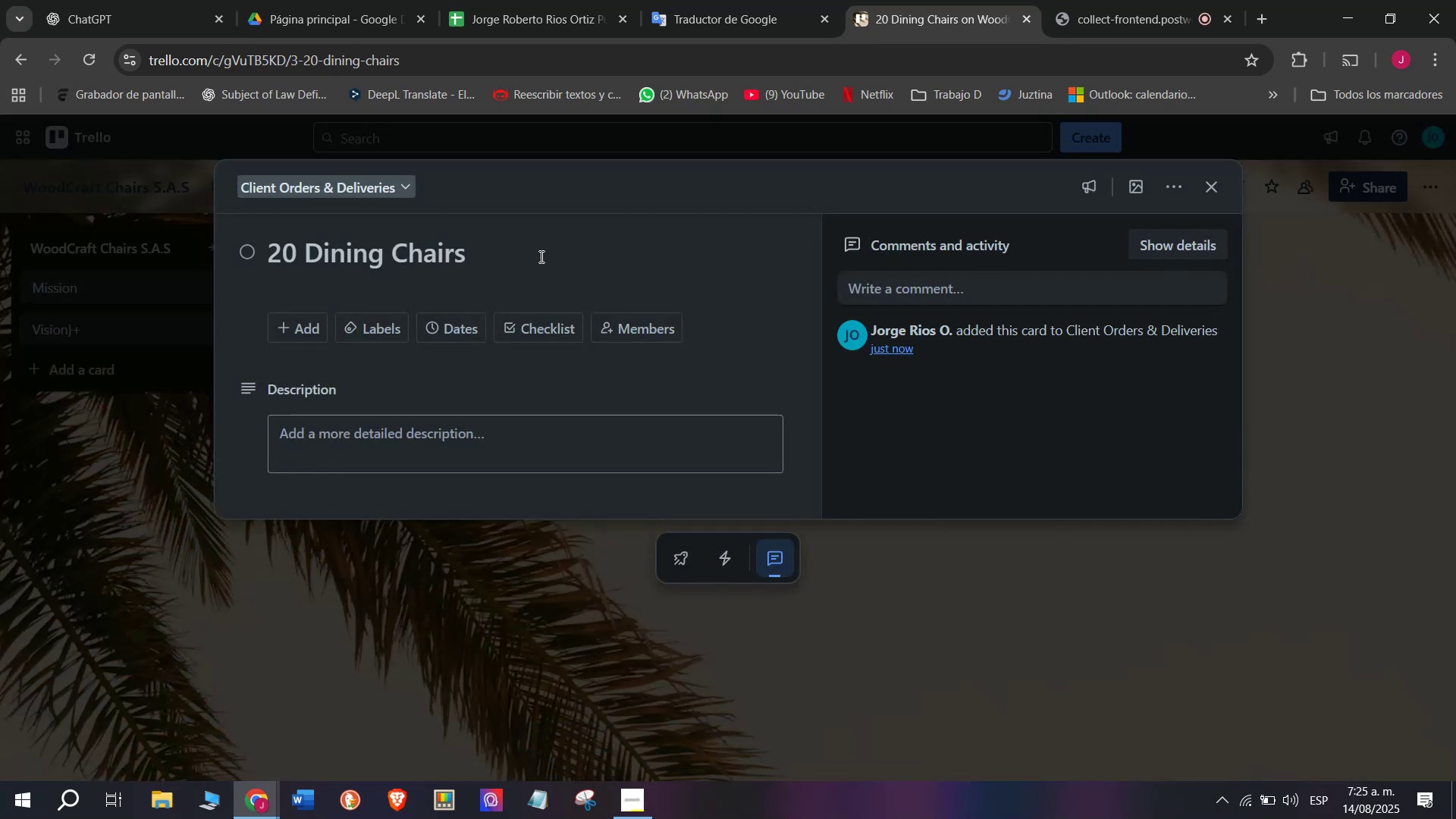 
left_click([547, 244])
 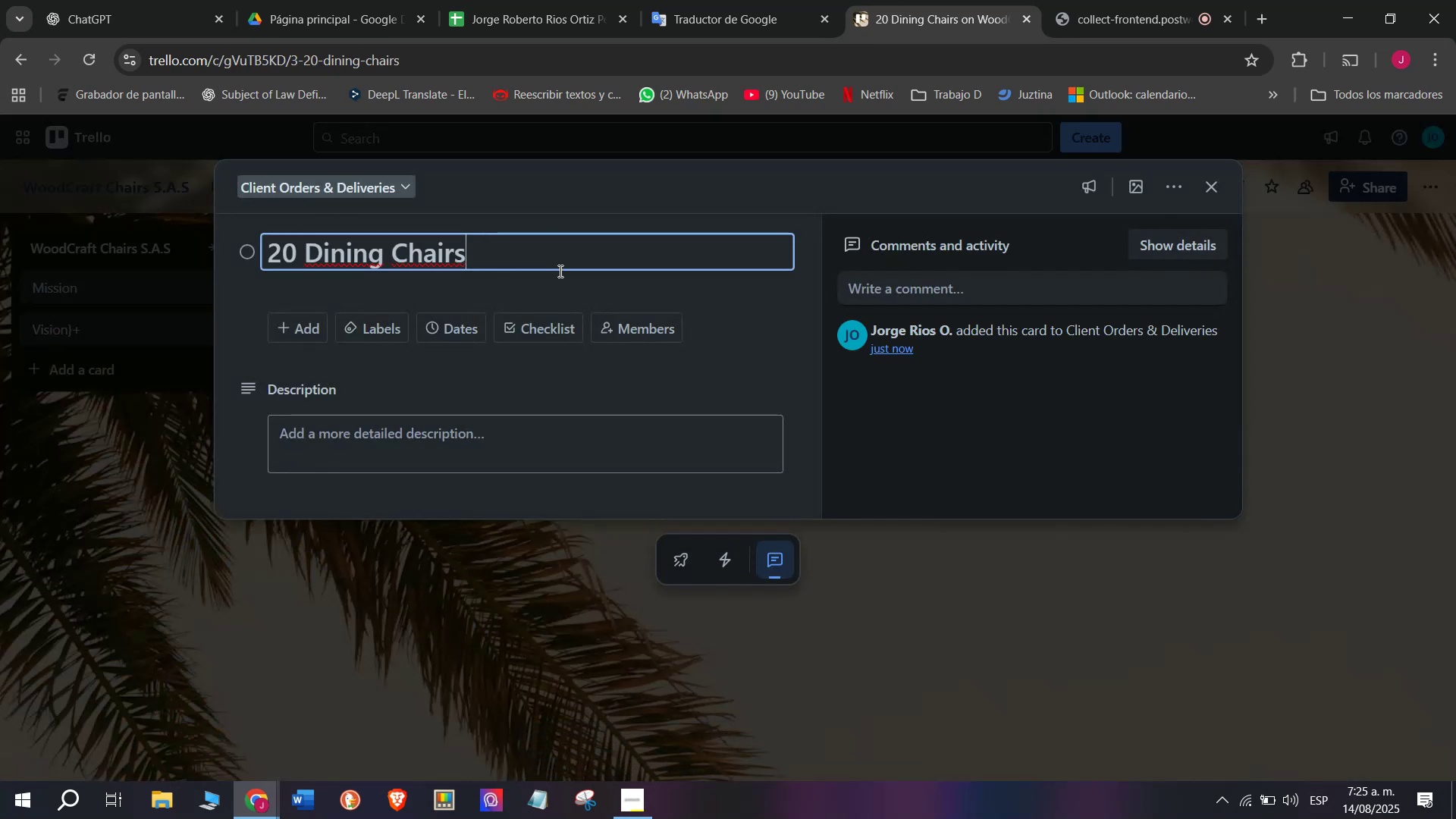 
type( - Bogot;a)
 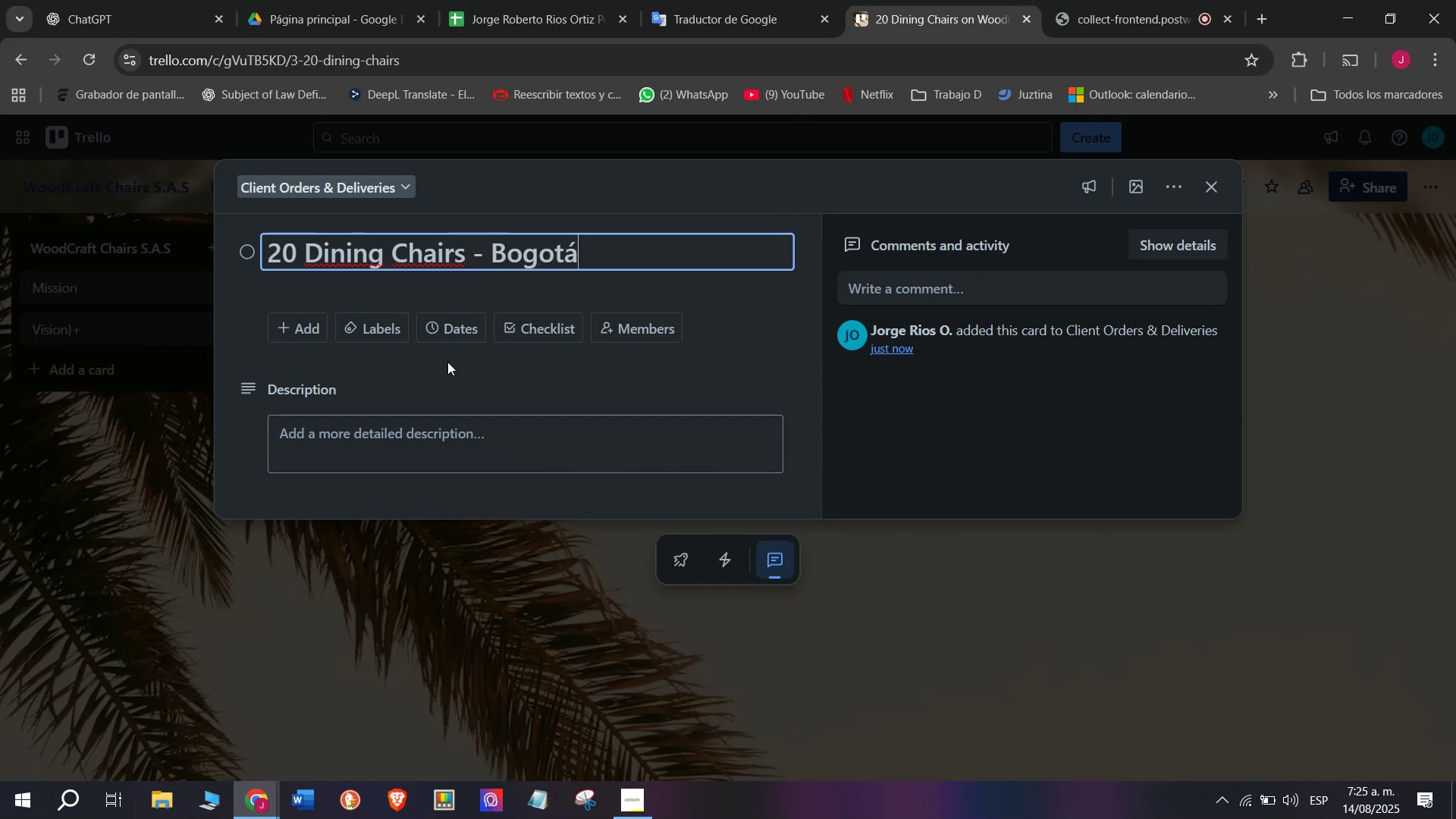 
left_click([529, 336])
 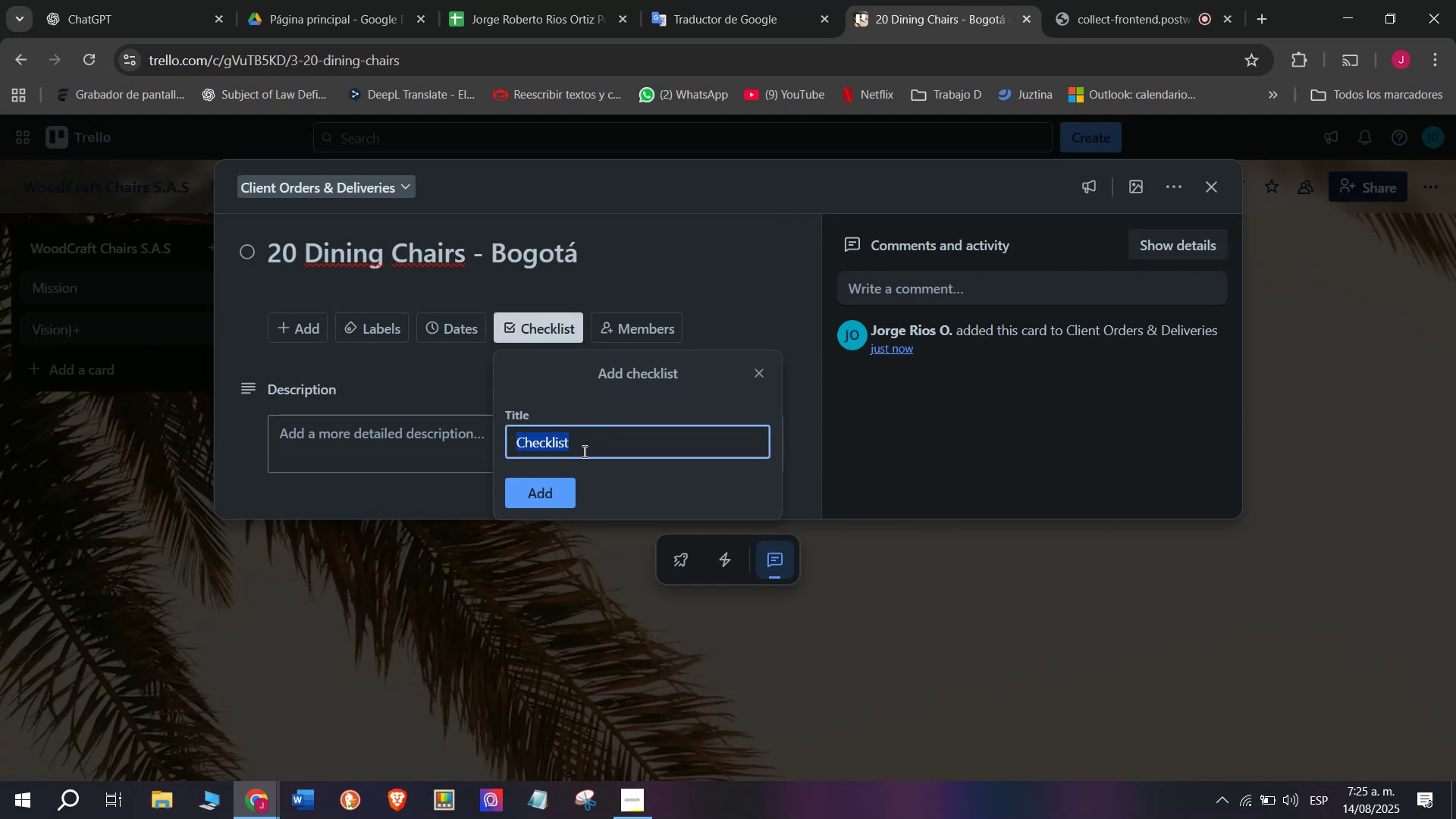 
left_click([560, 487])
 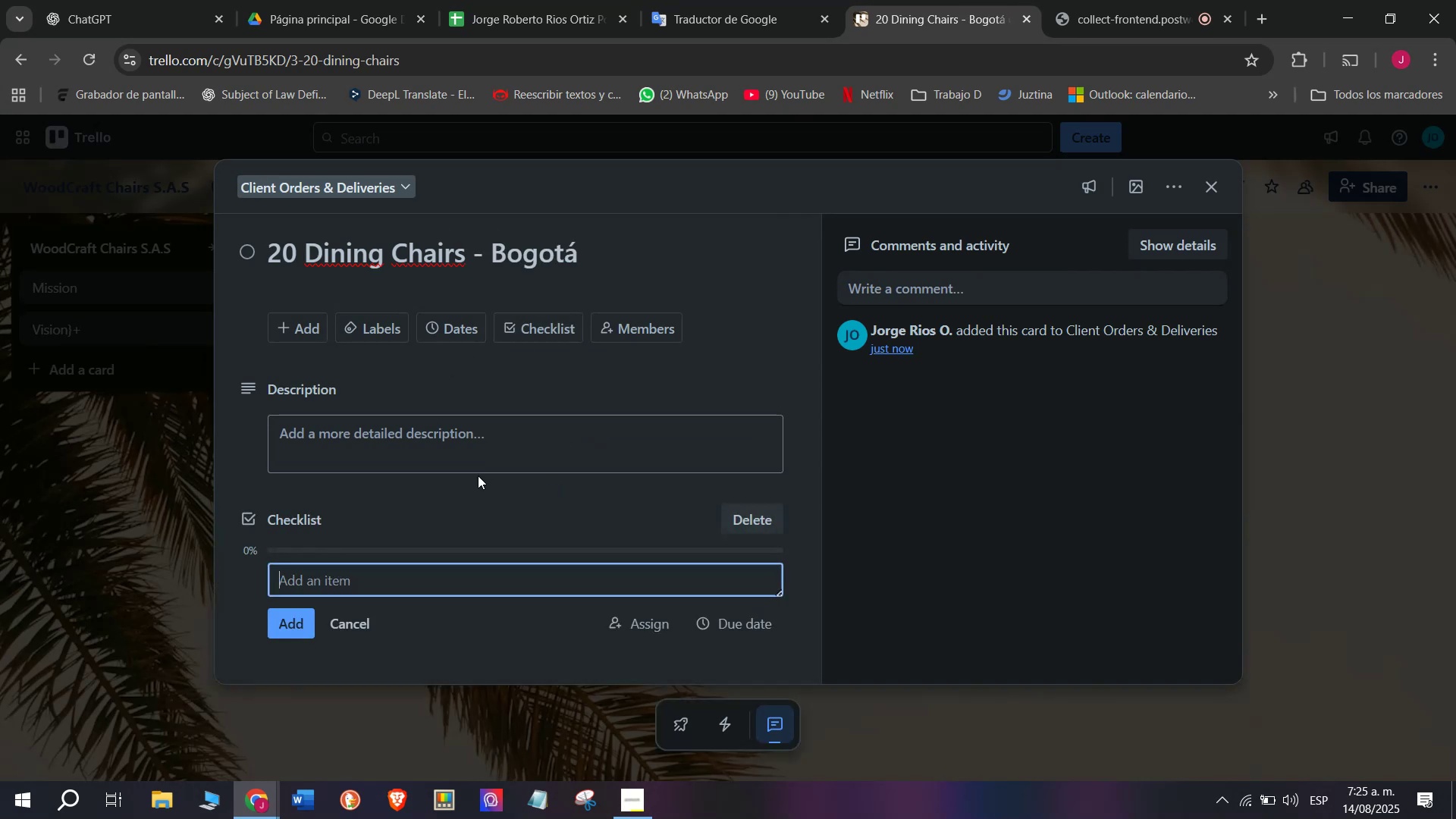 
scroll: coordinate [478, 475], scroll_direction: down, amount: 1.0
 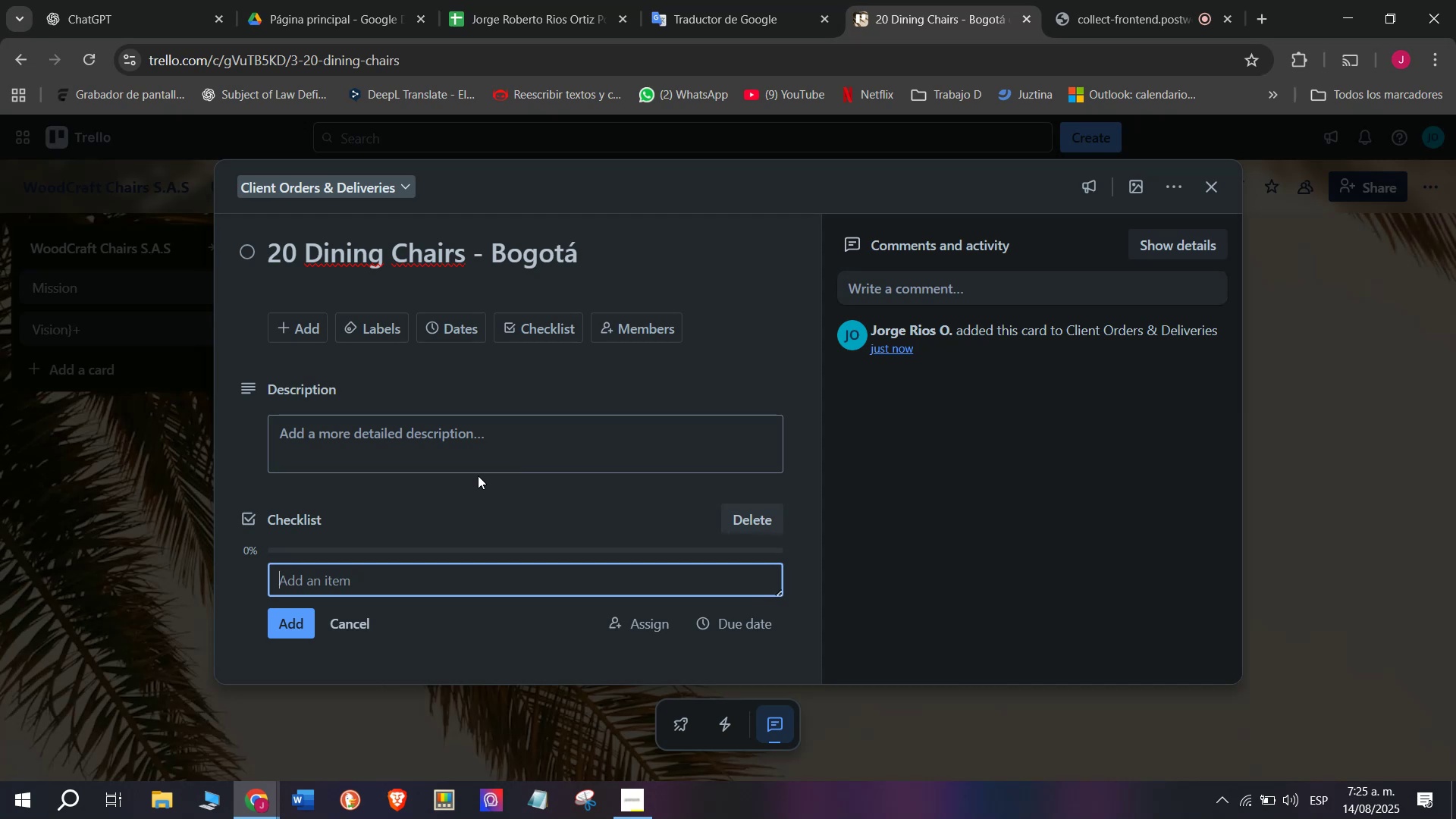 
type(Confirm style and color)
 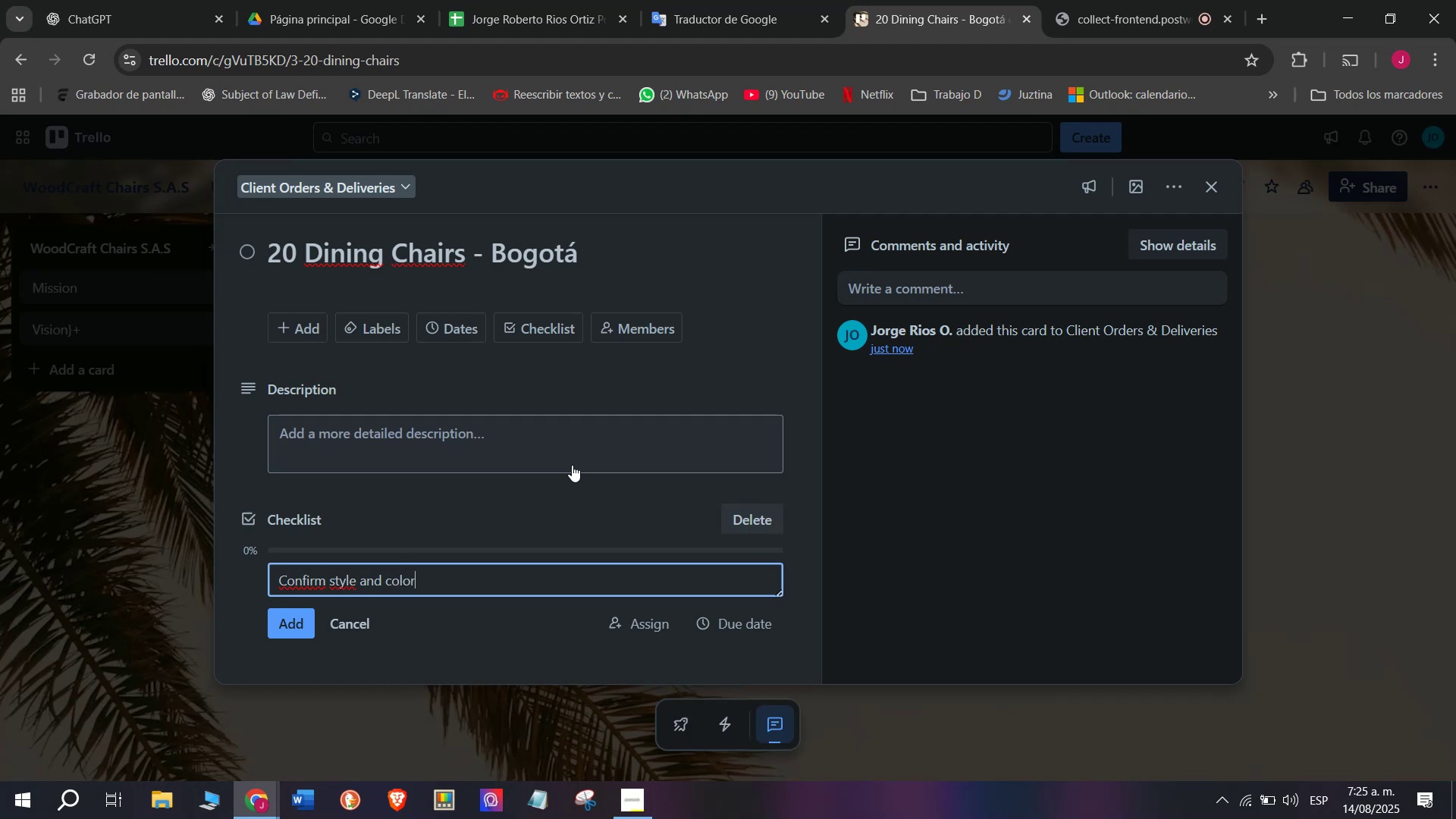 
key(Enter)
 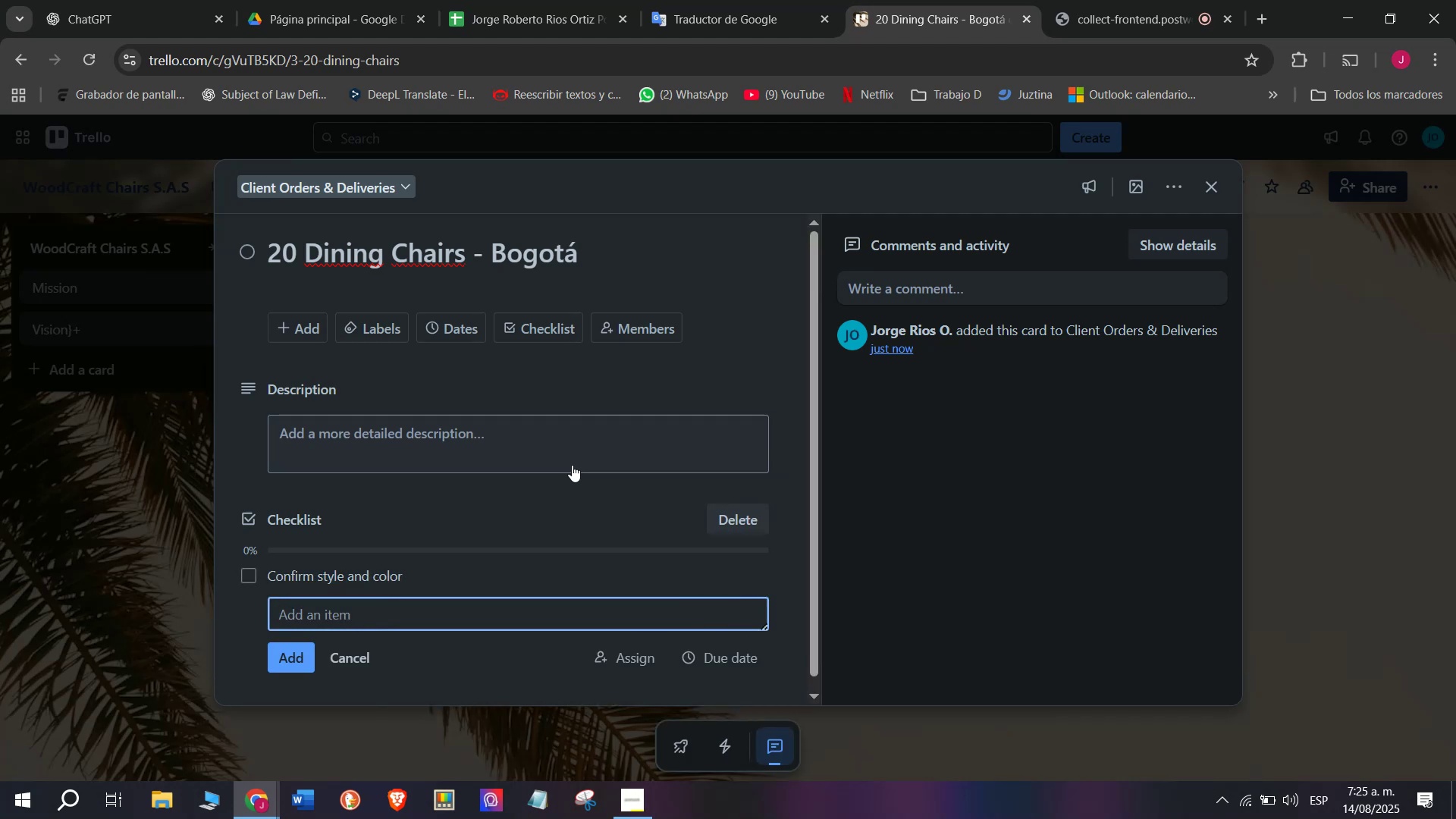 
type(Prepas)
key(Backspace)
type(re produv)
key(Backspace)
type(ction order)
 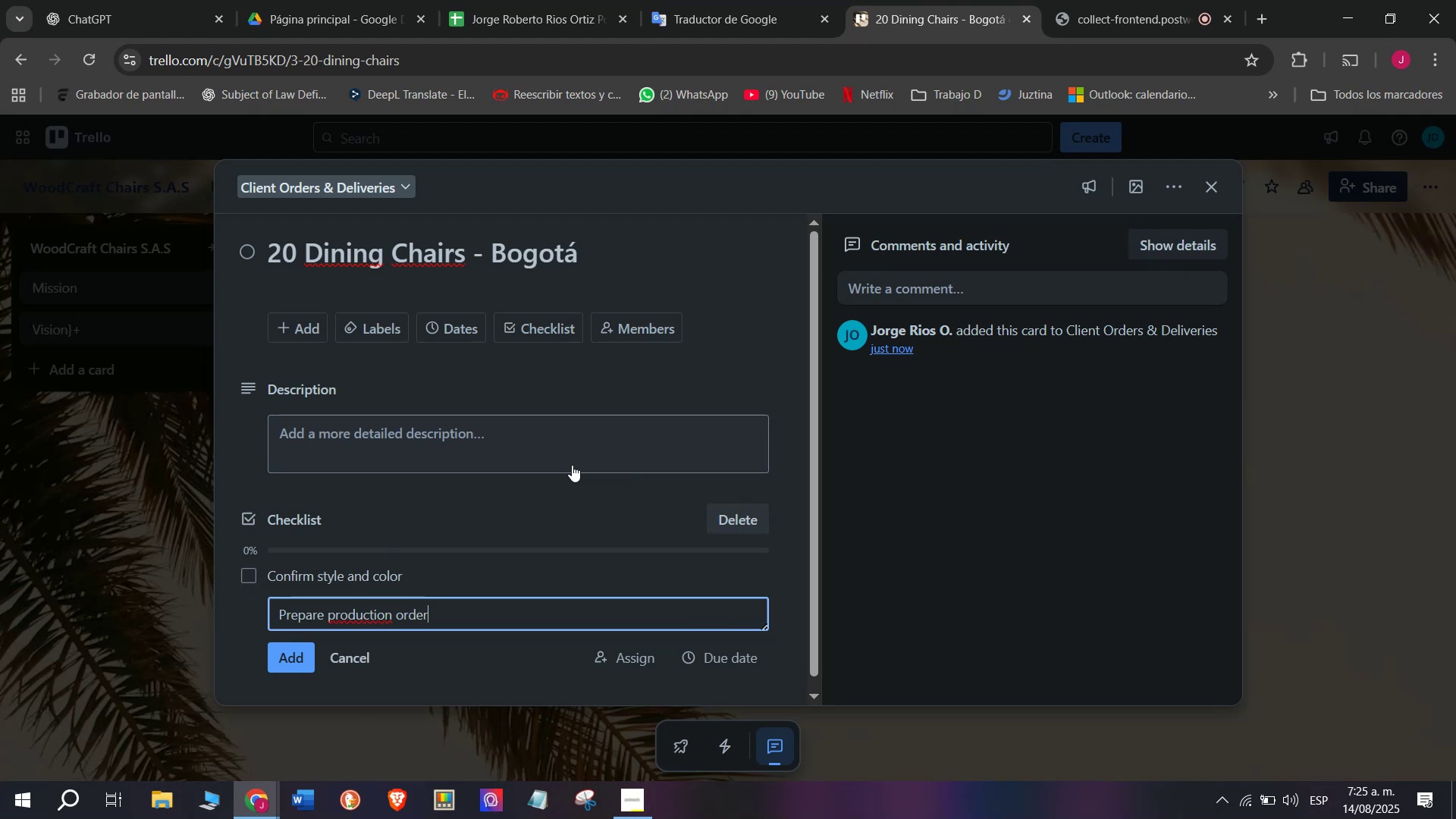 
key(Enter)
 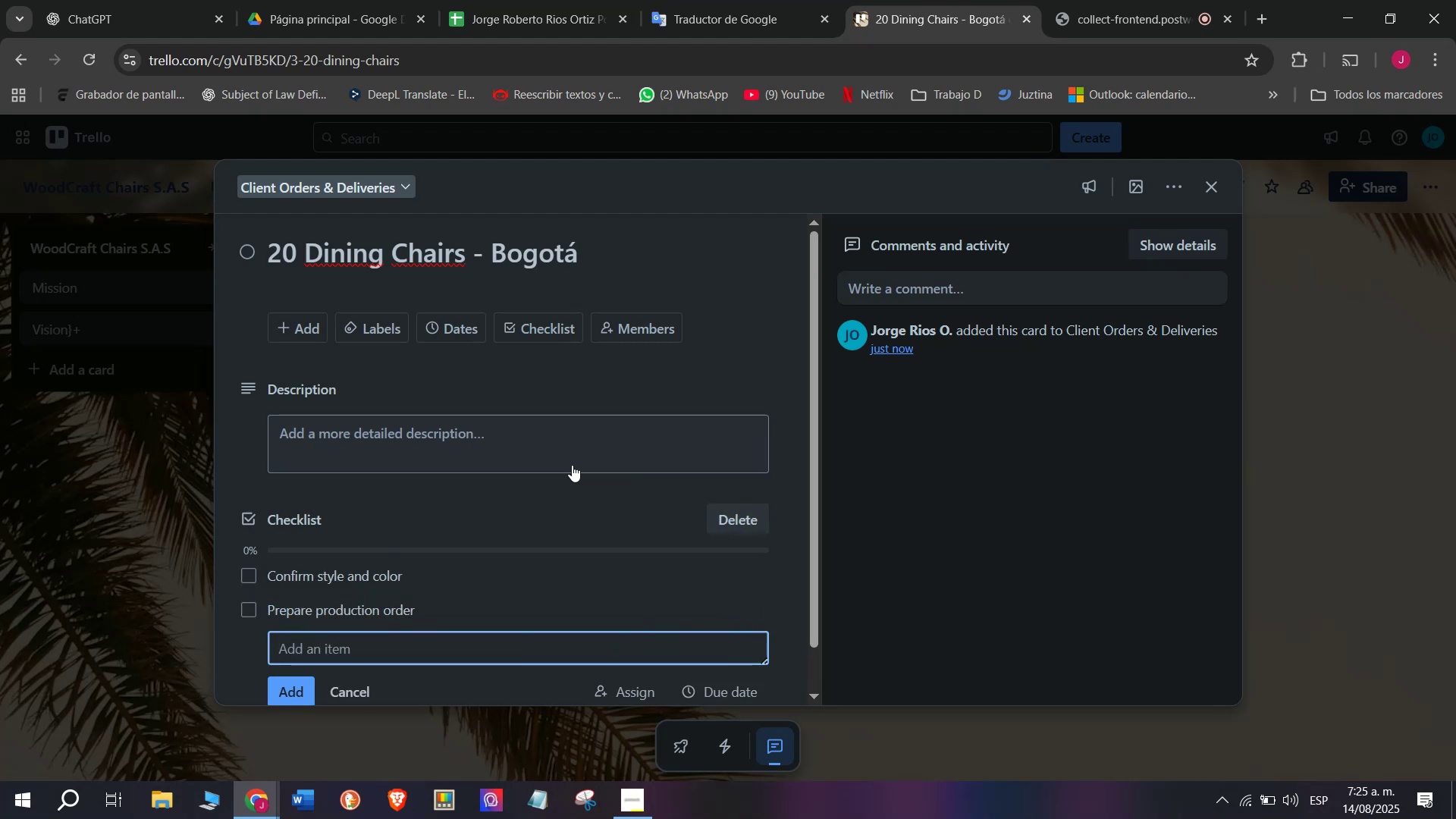 
type(Delect materials)
 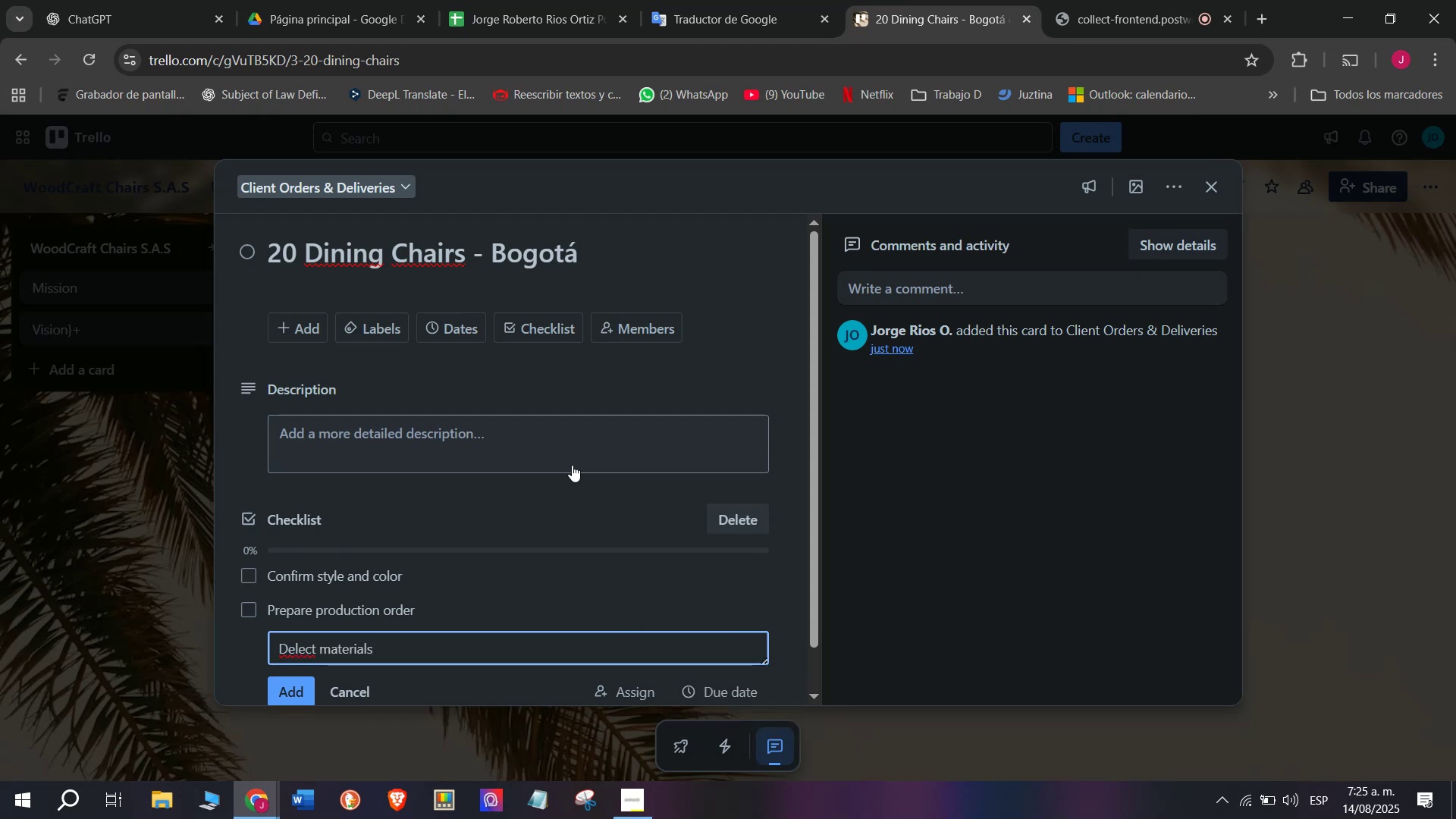 
key(Enter)
 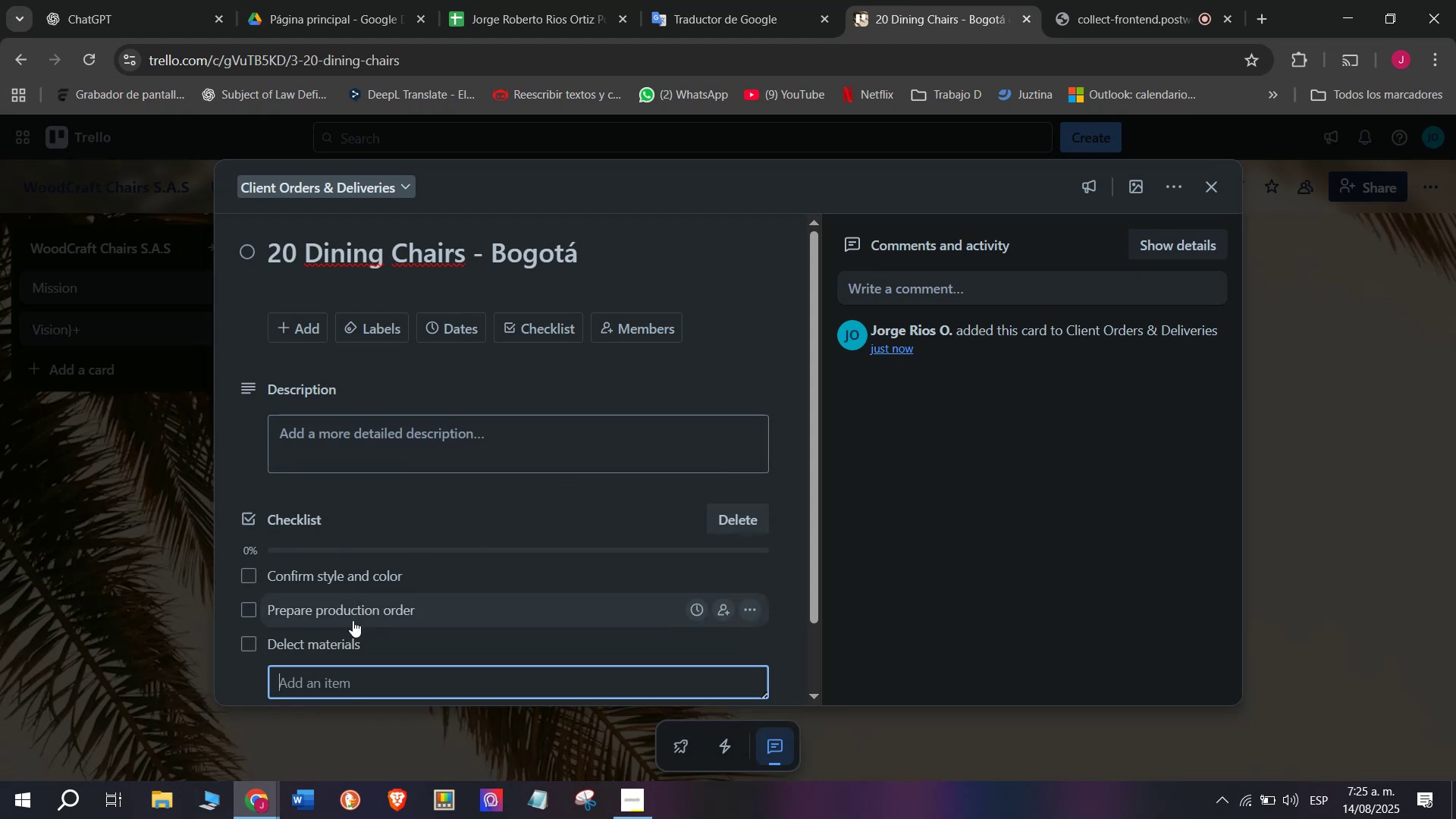 
left_click([299, 645])
 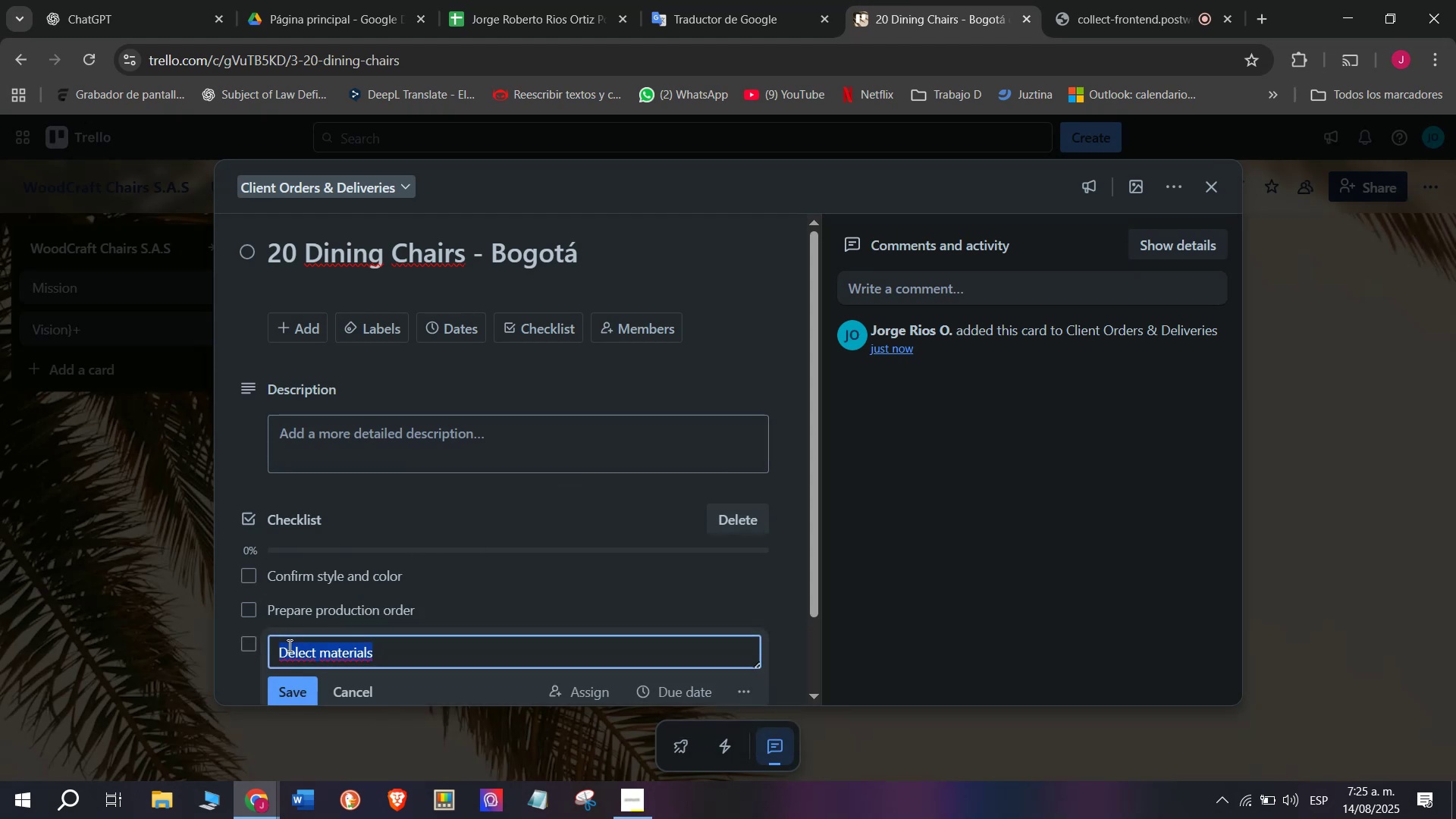 
left_click([288, 645])
 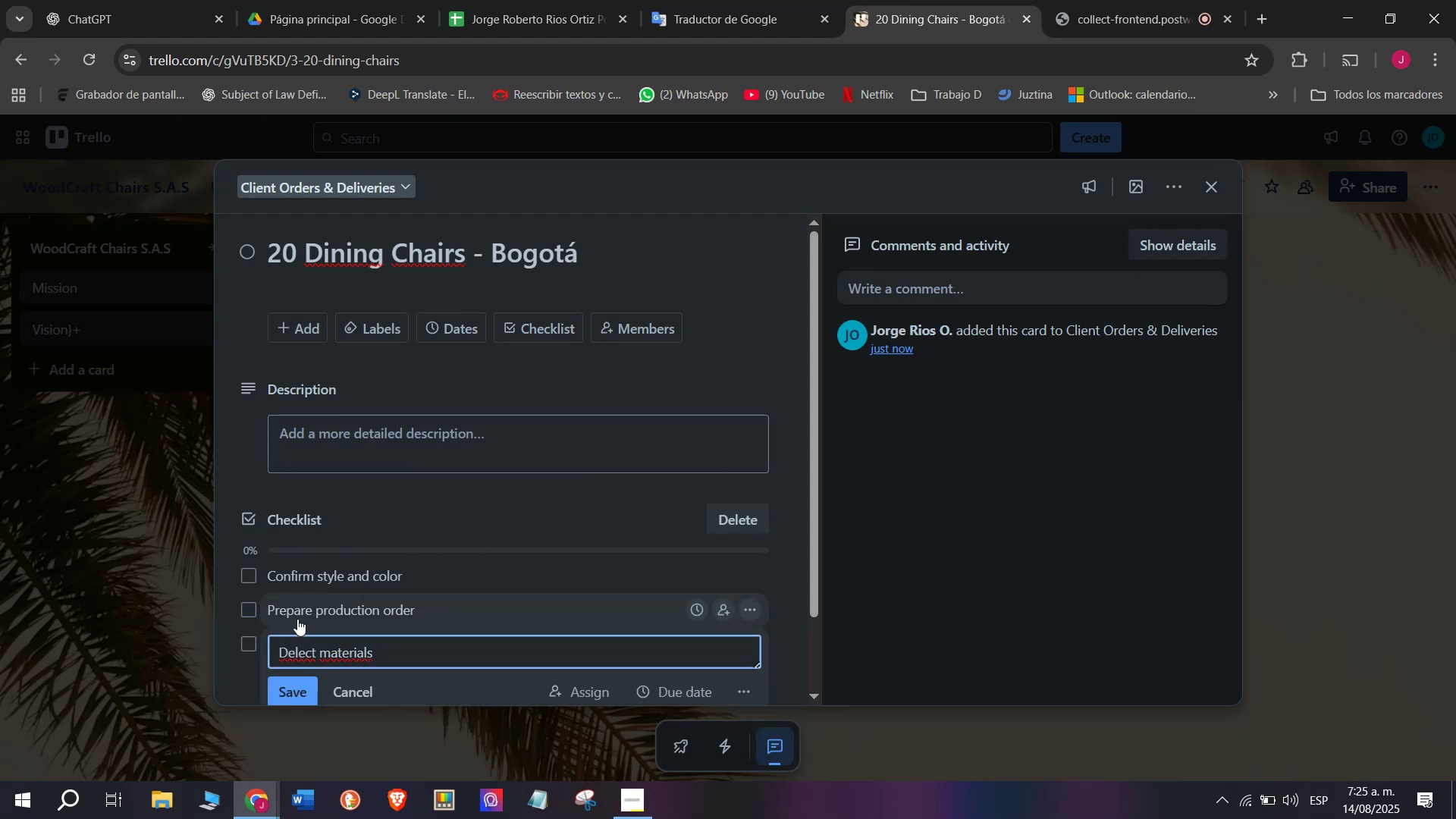 
key(Backspace)
 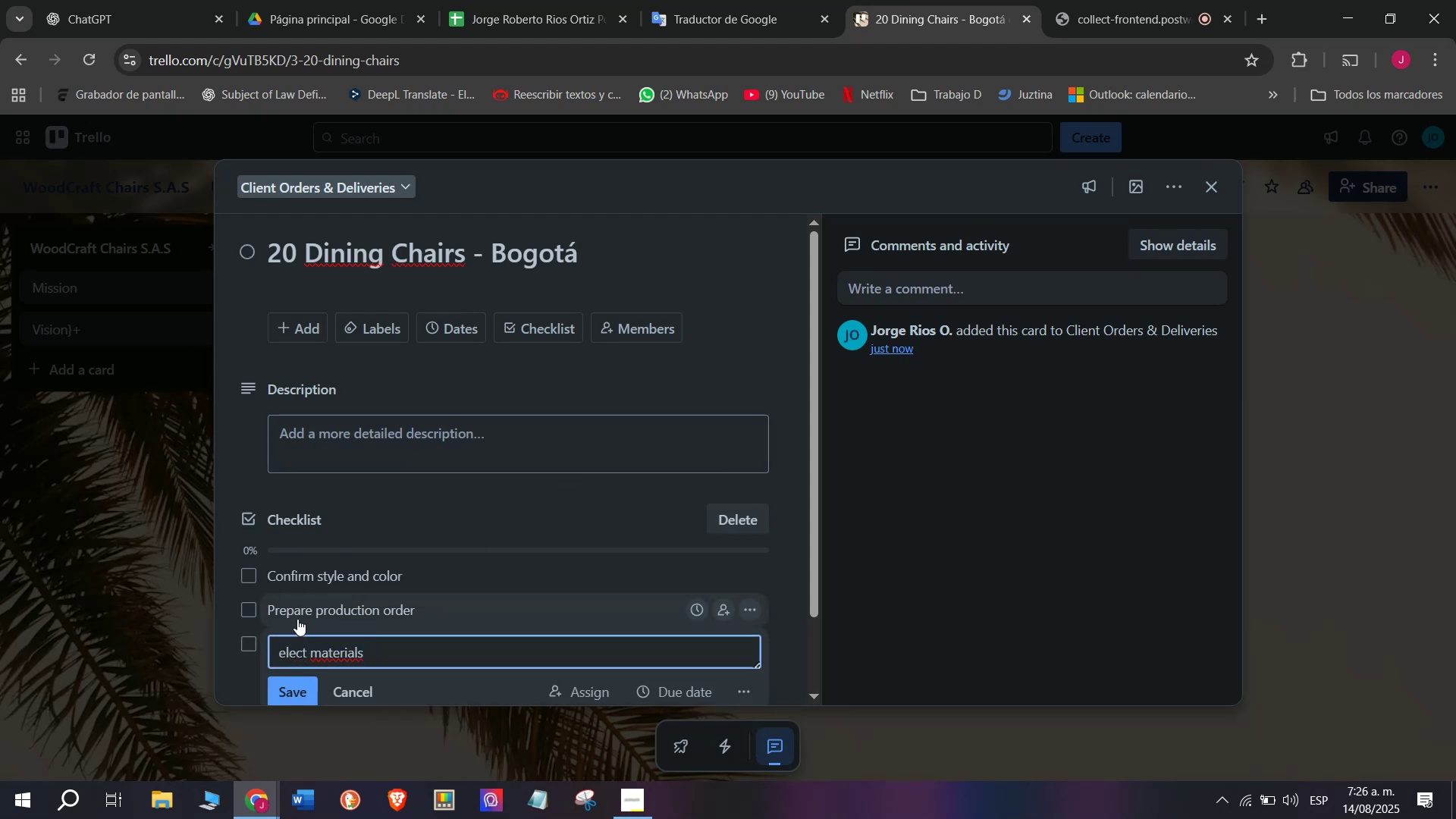 
key(CapsLock)
 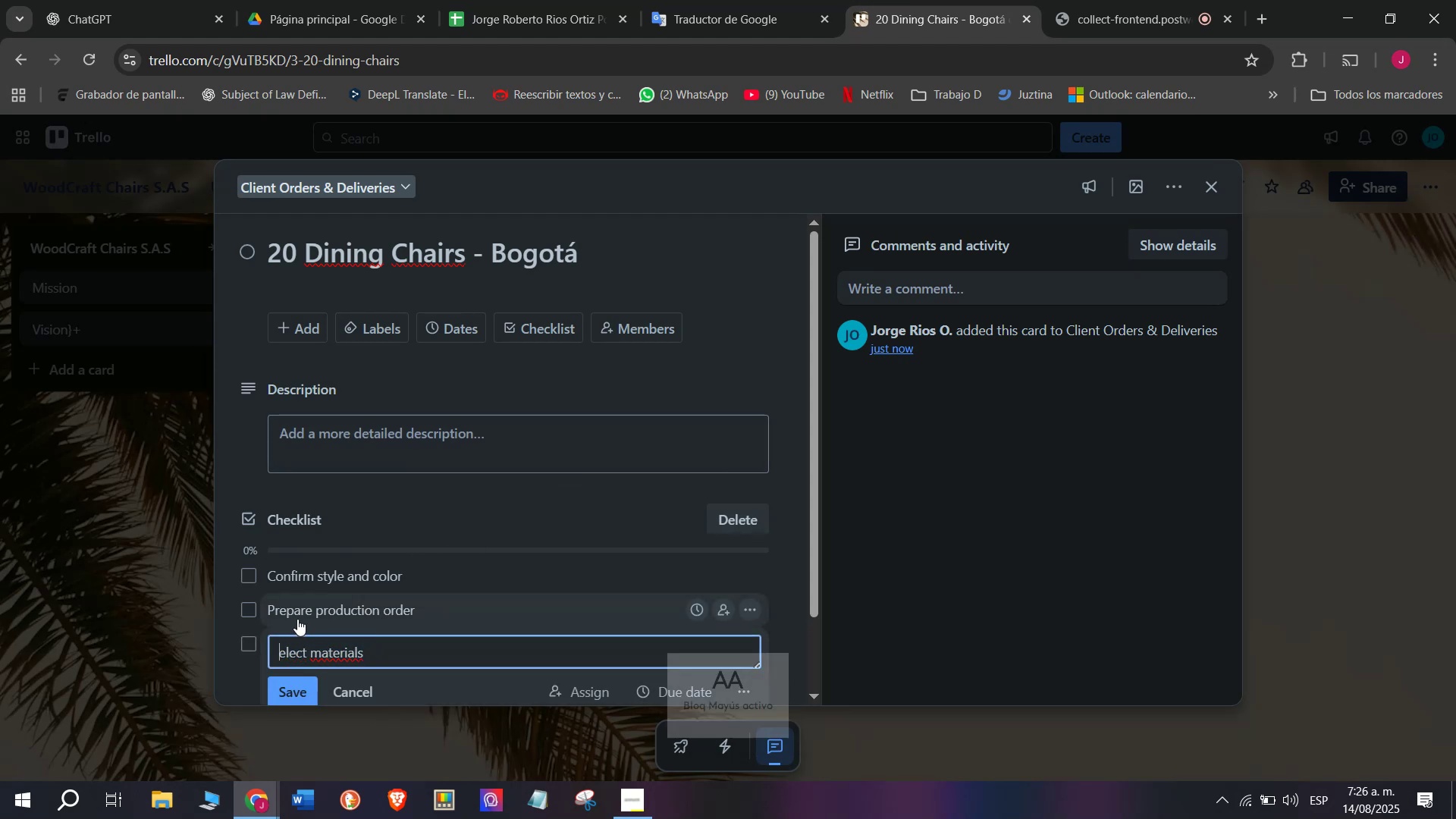 
key(S)
 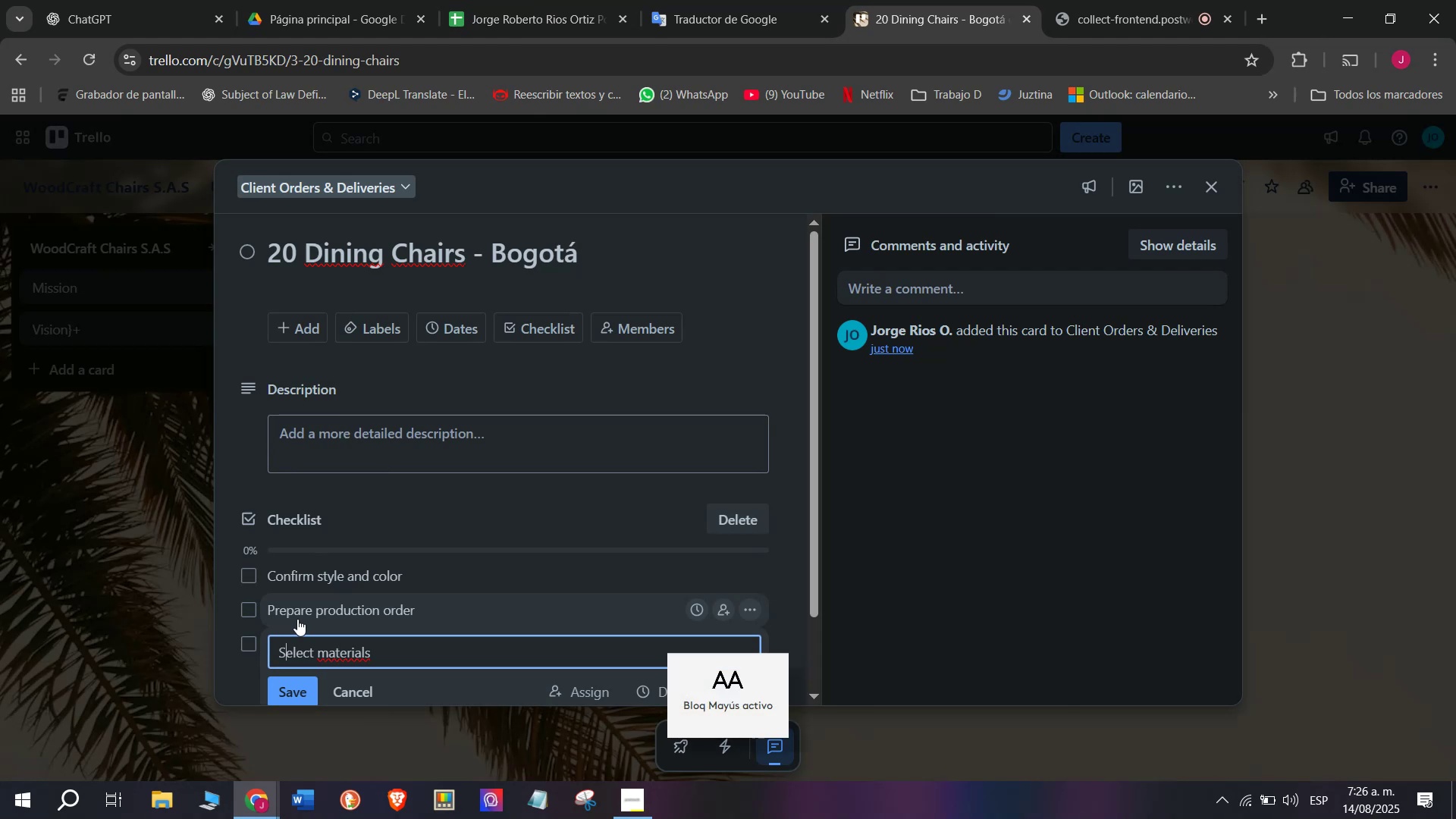 
key(CapsLock)
 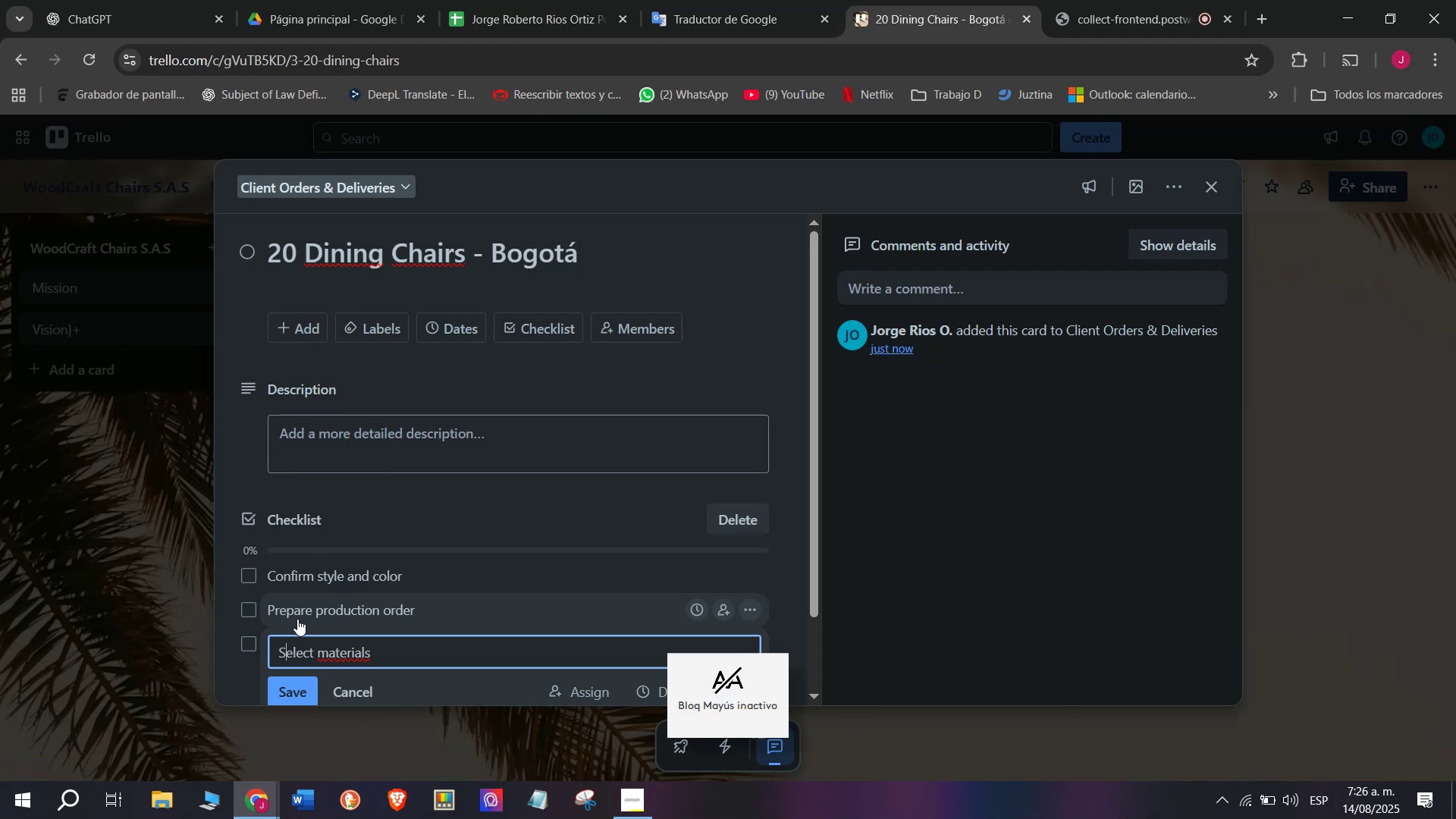 
key(Enter)
 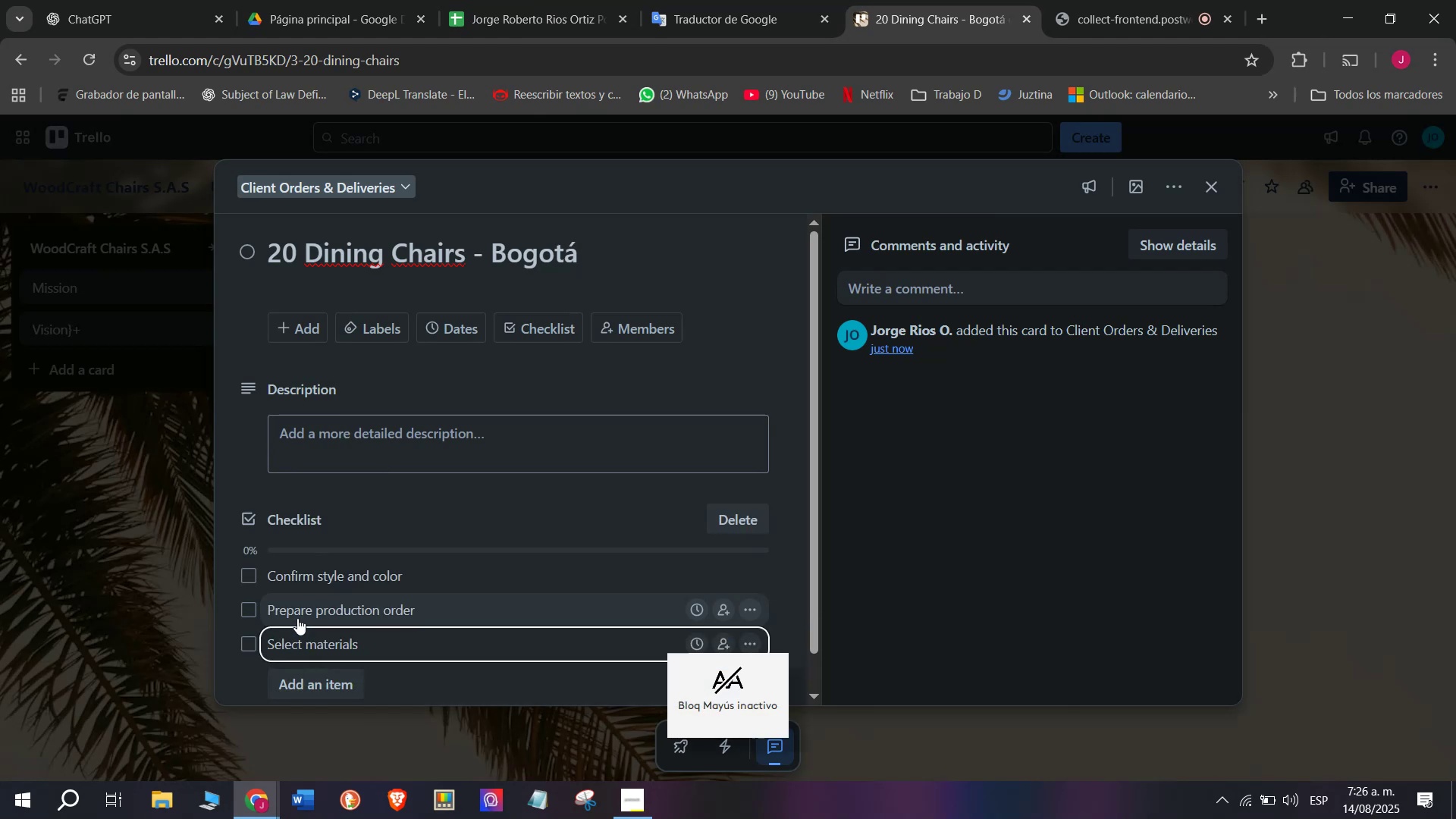 
scroll: coordinate [315, 637], scroll_direction: down, amount: 2.0
 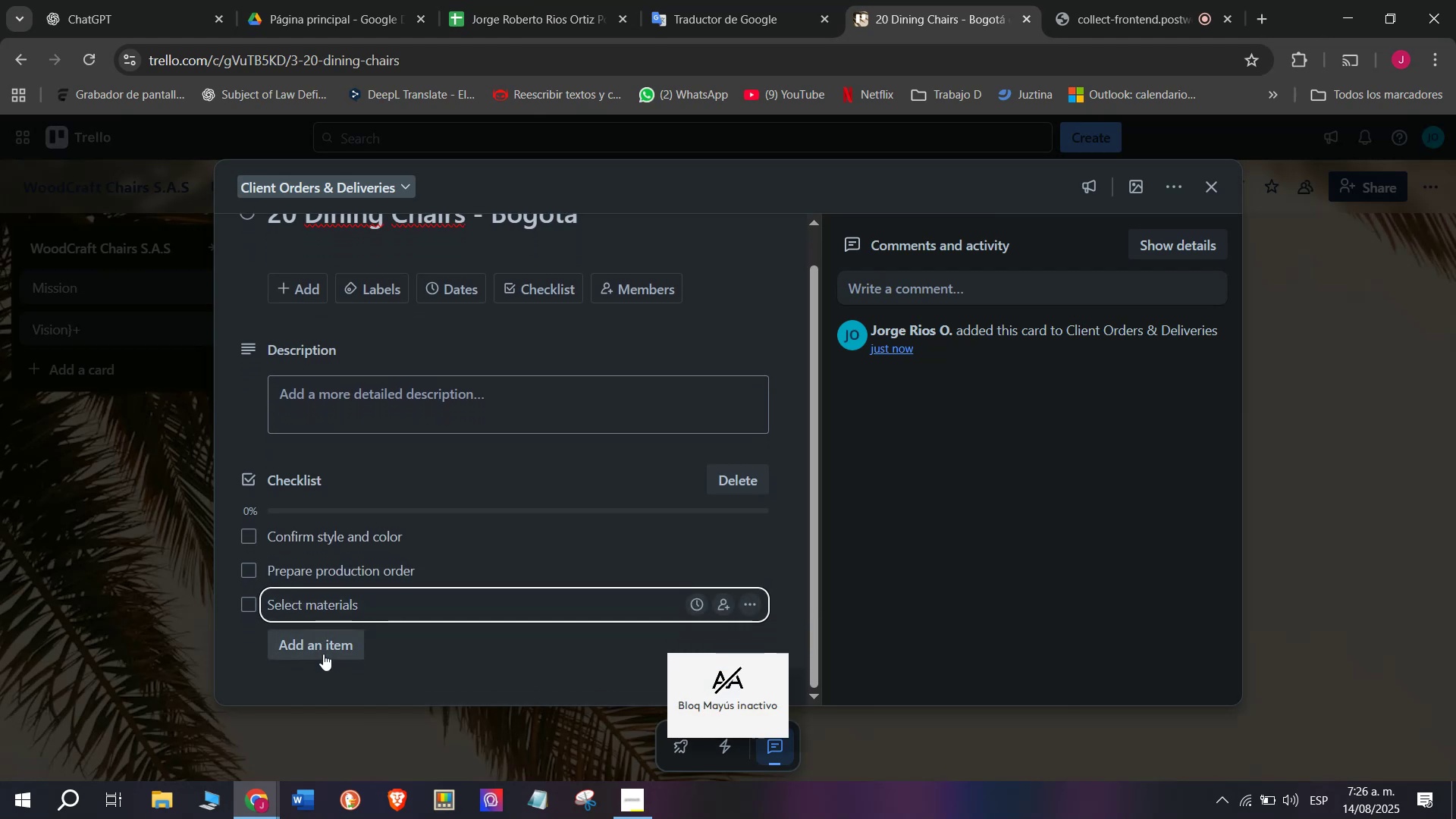 
left_click([325, 654])
 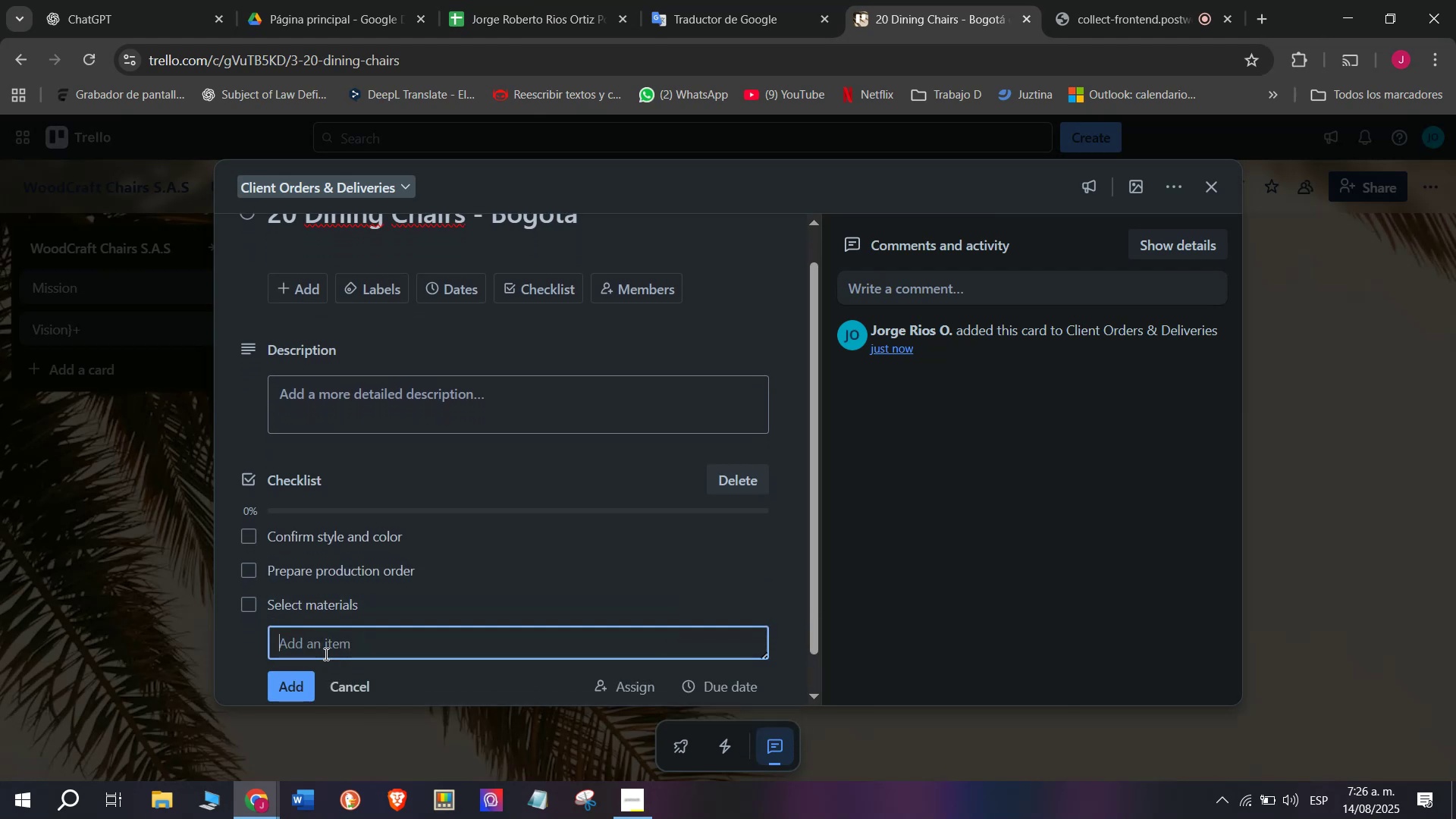 
type(Manufactuer)
key(Backspace)
key(Backspace)
type(re chairs)
 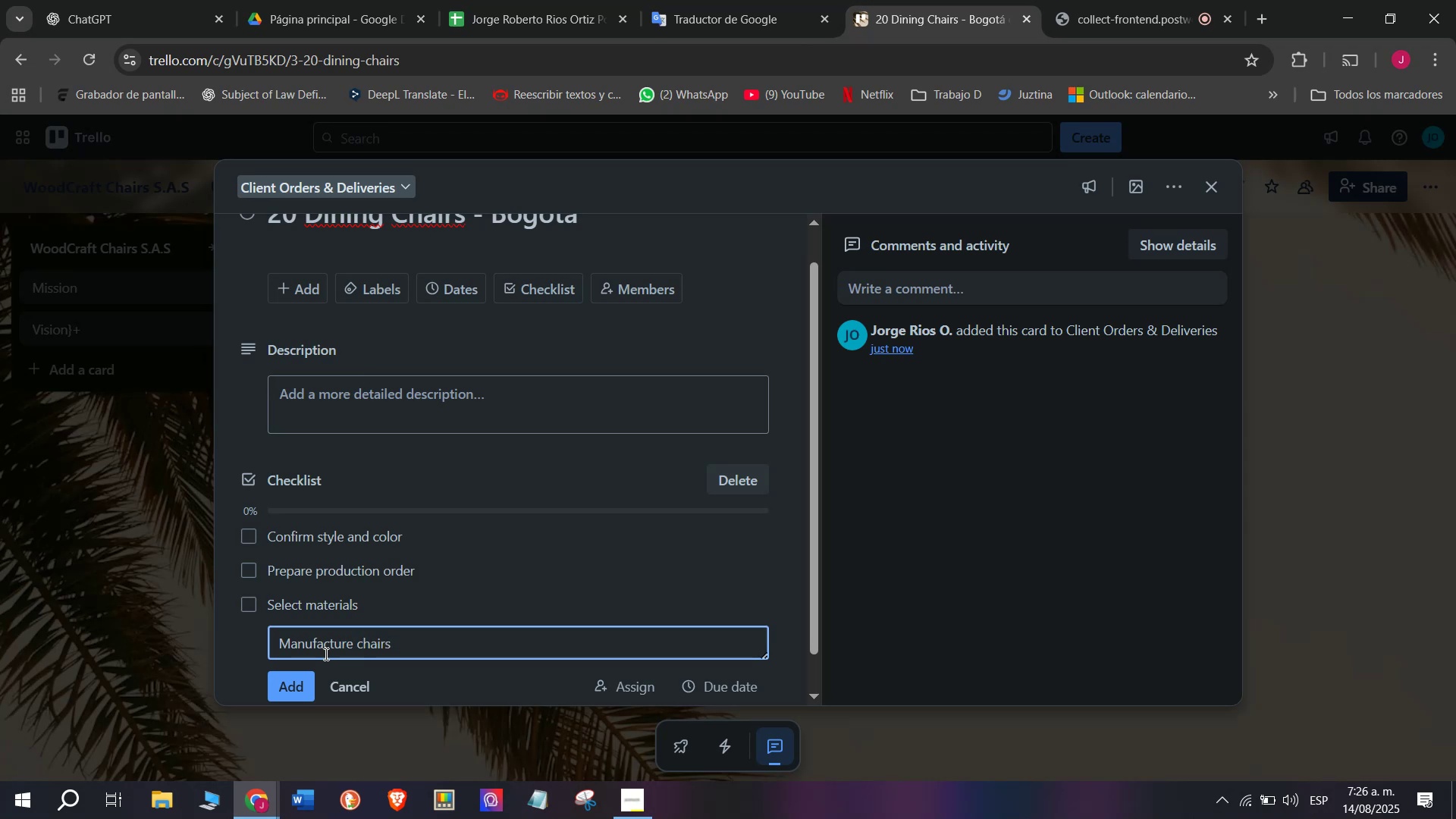 
key(Enter)
 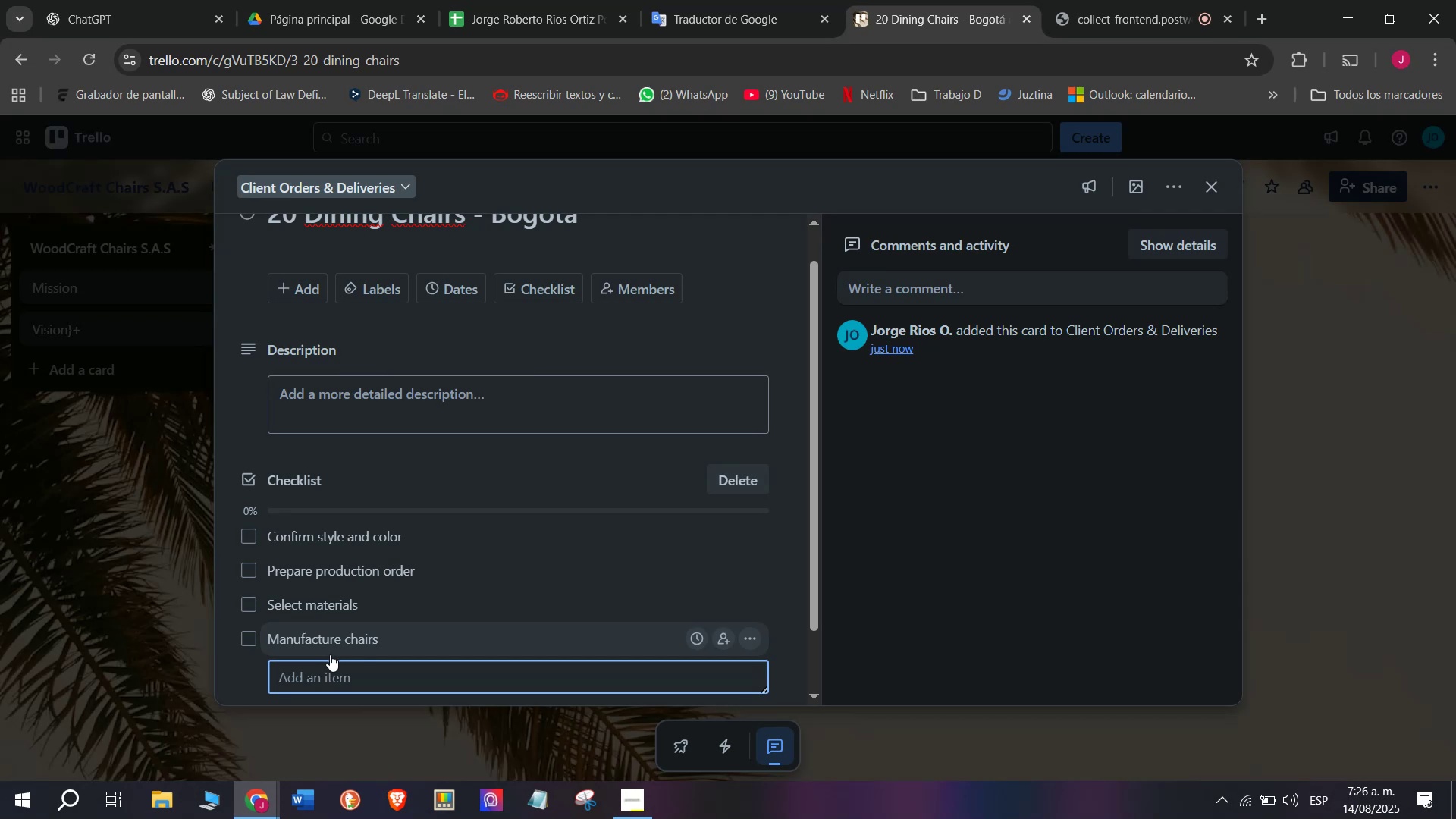 
type(Pack for D)
key(Backspace)
type(deliver)
 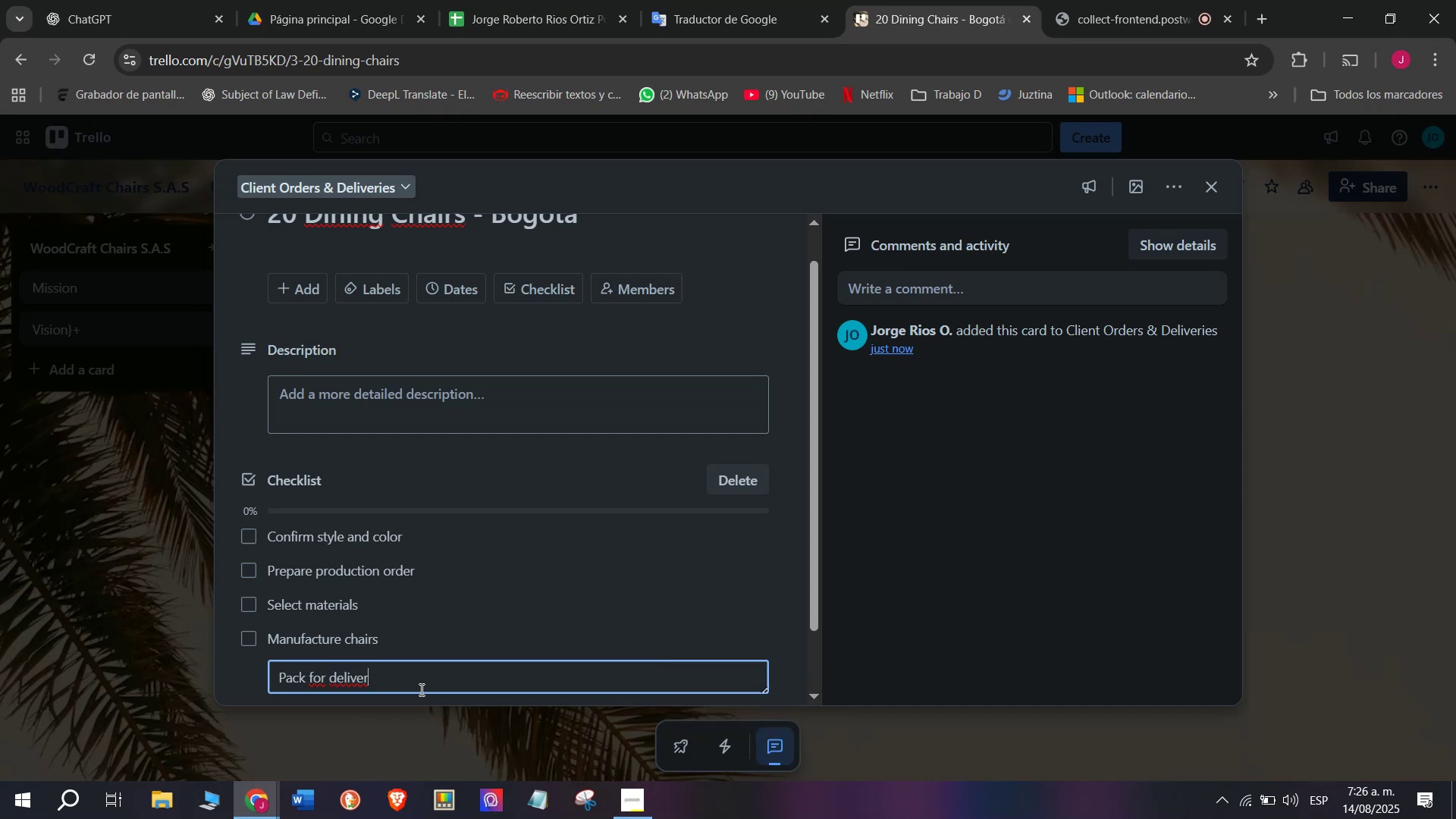 
key(Y)
 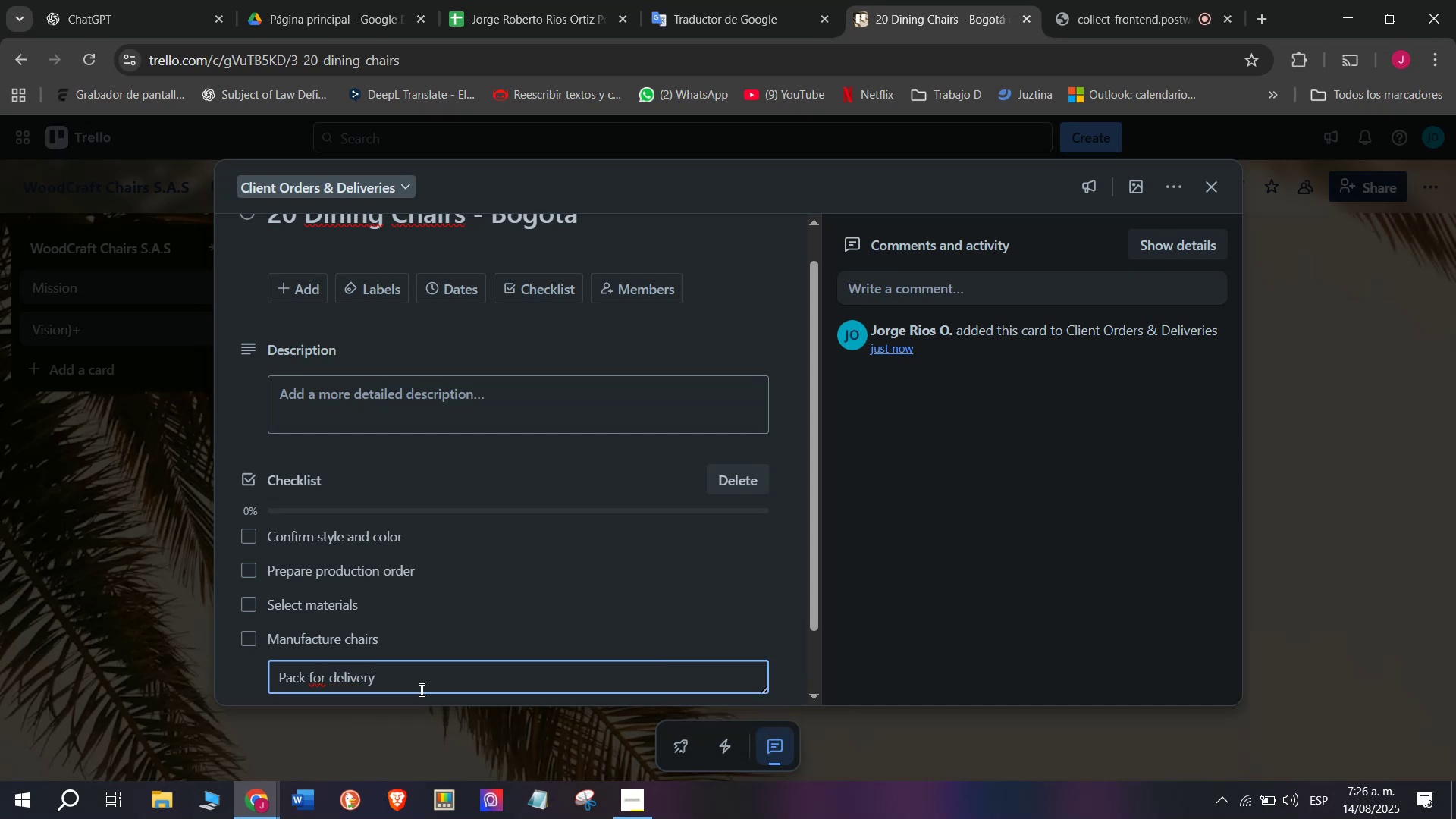 
key(Space)
 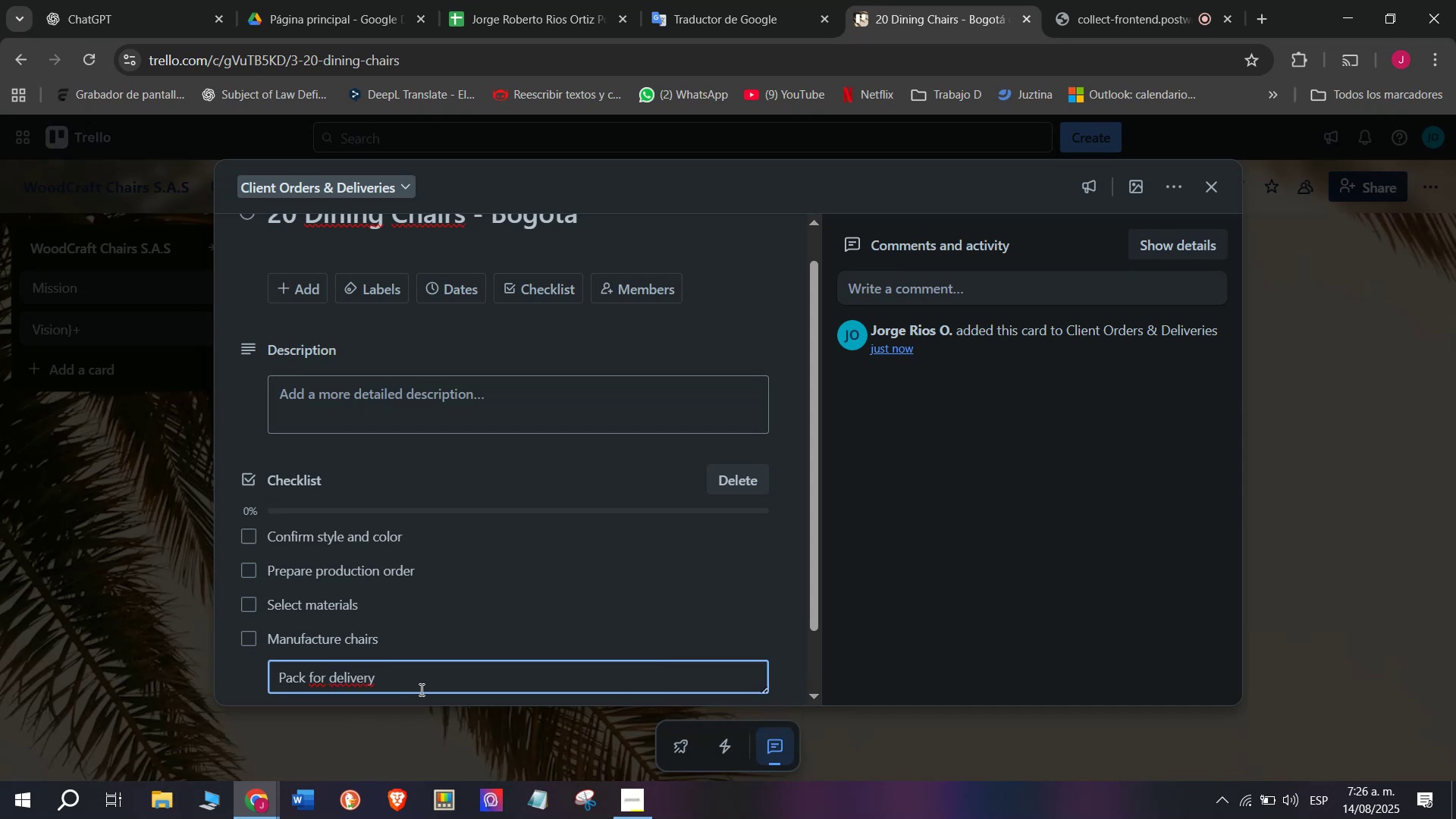 
key(Enter)
 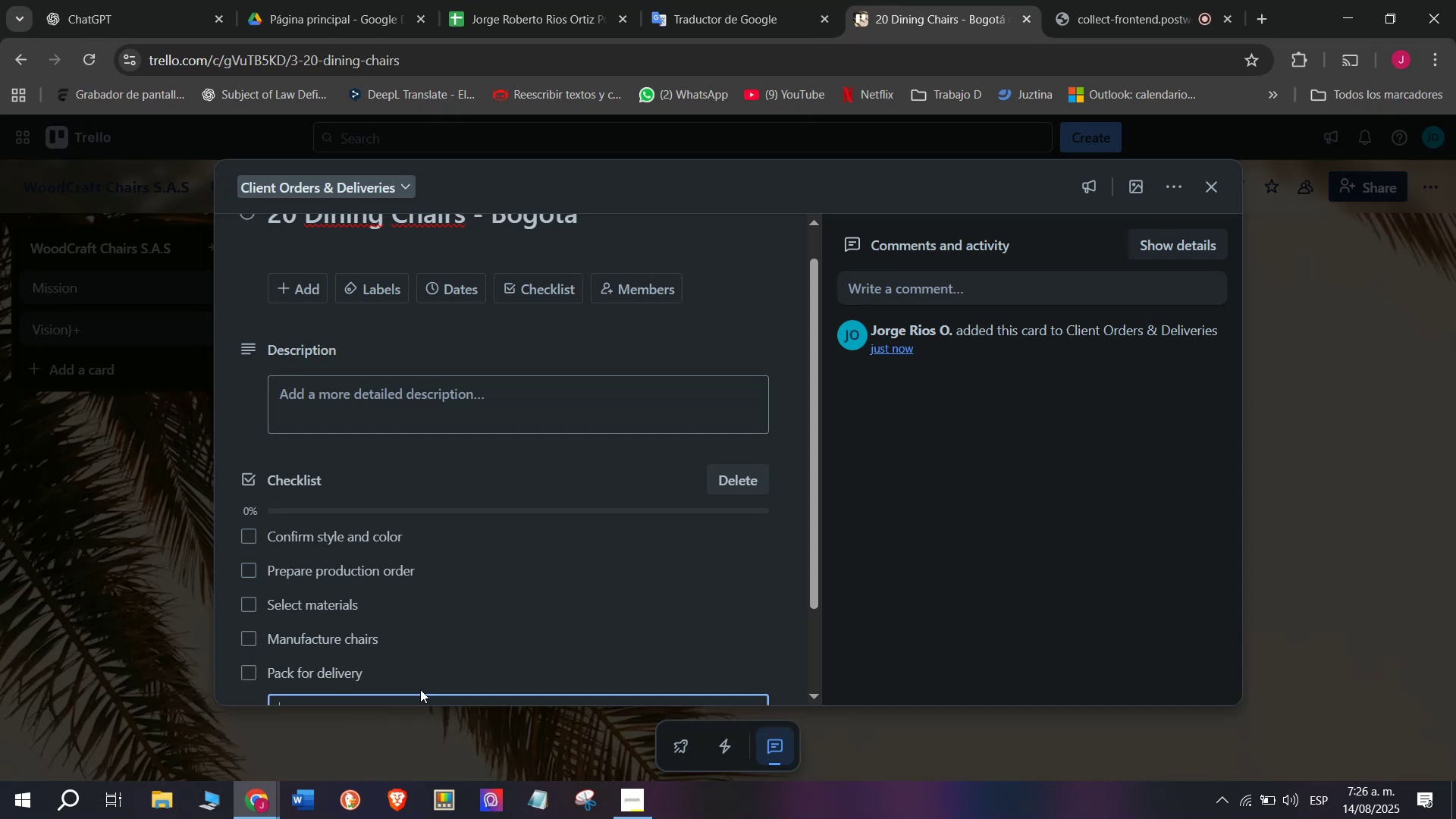 
type(Ship to client)
 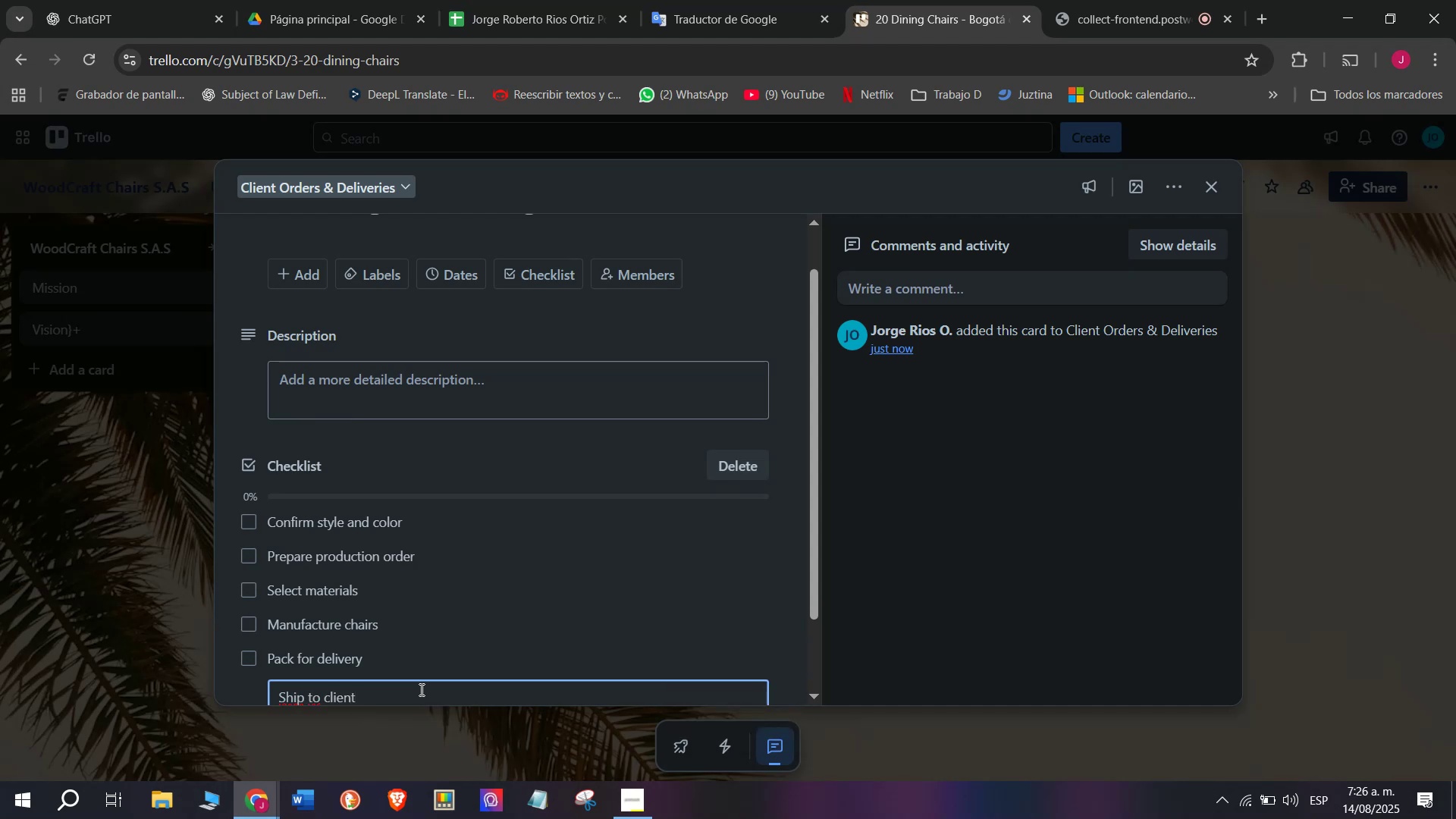 
key(Enter)
 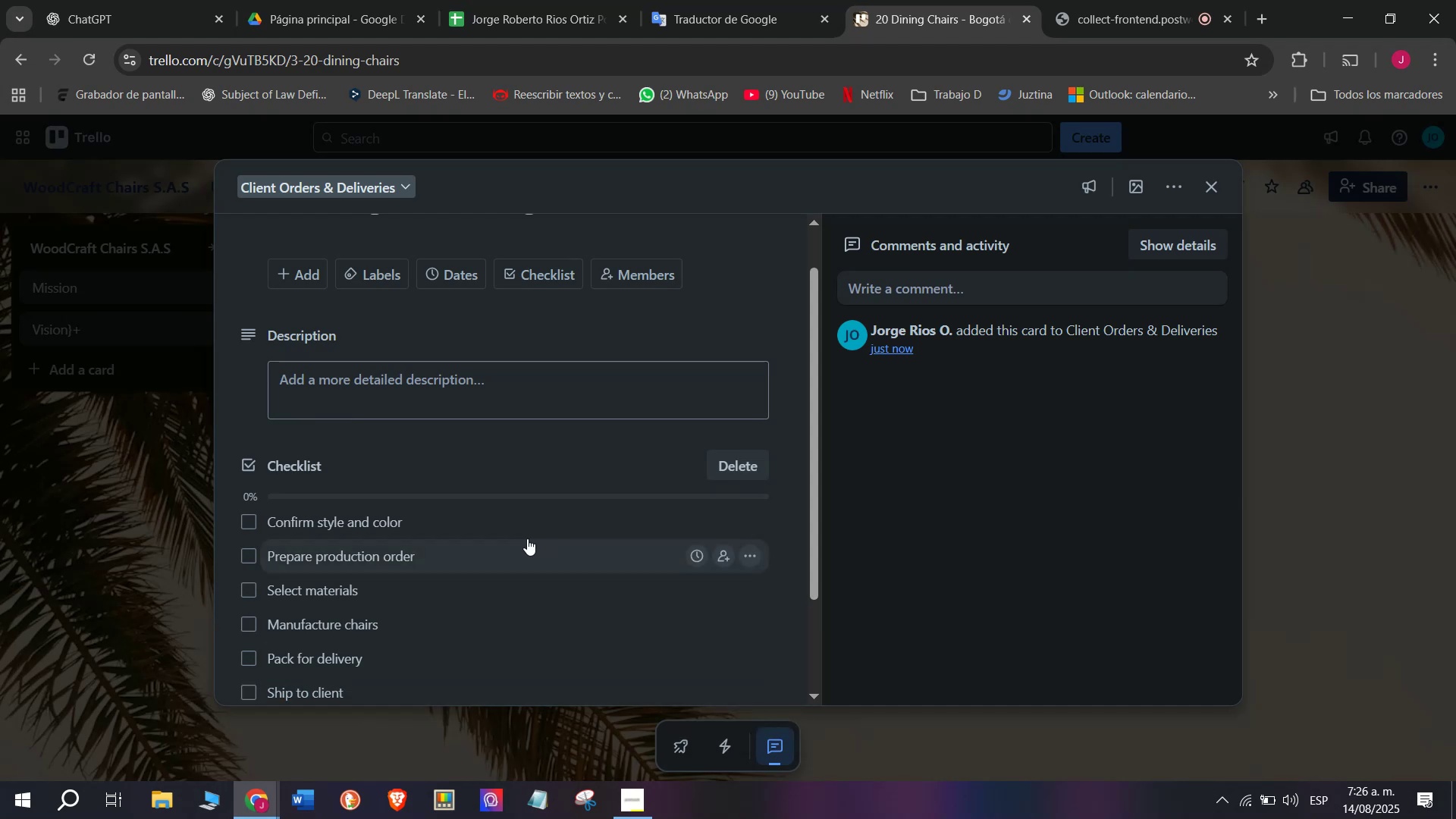 
scroll: coordinate [527, 538], scroll_direction: up, amount: 5.0
 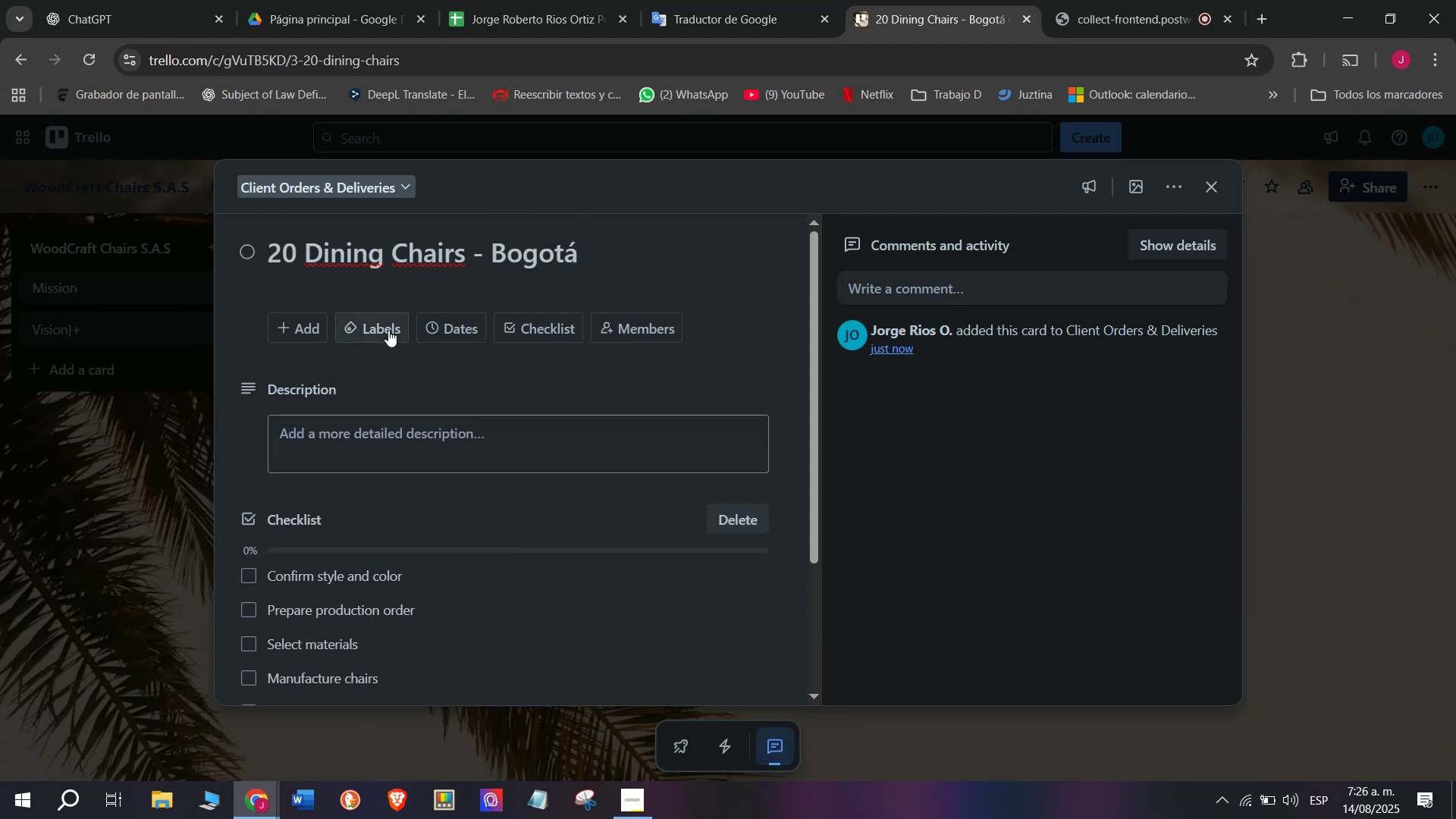 
left_click([388, 330])
 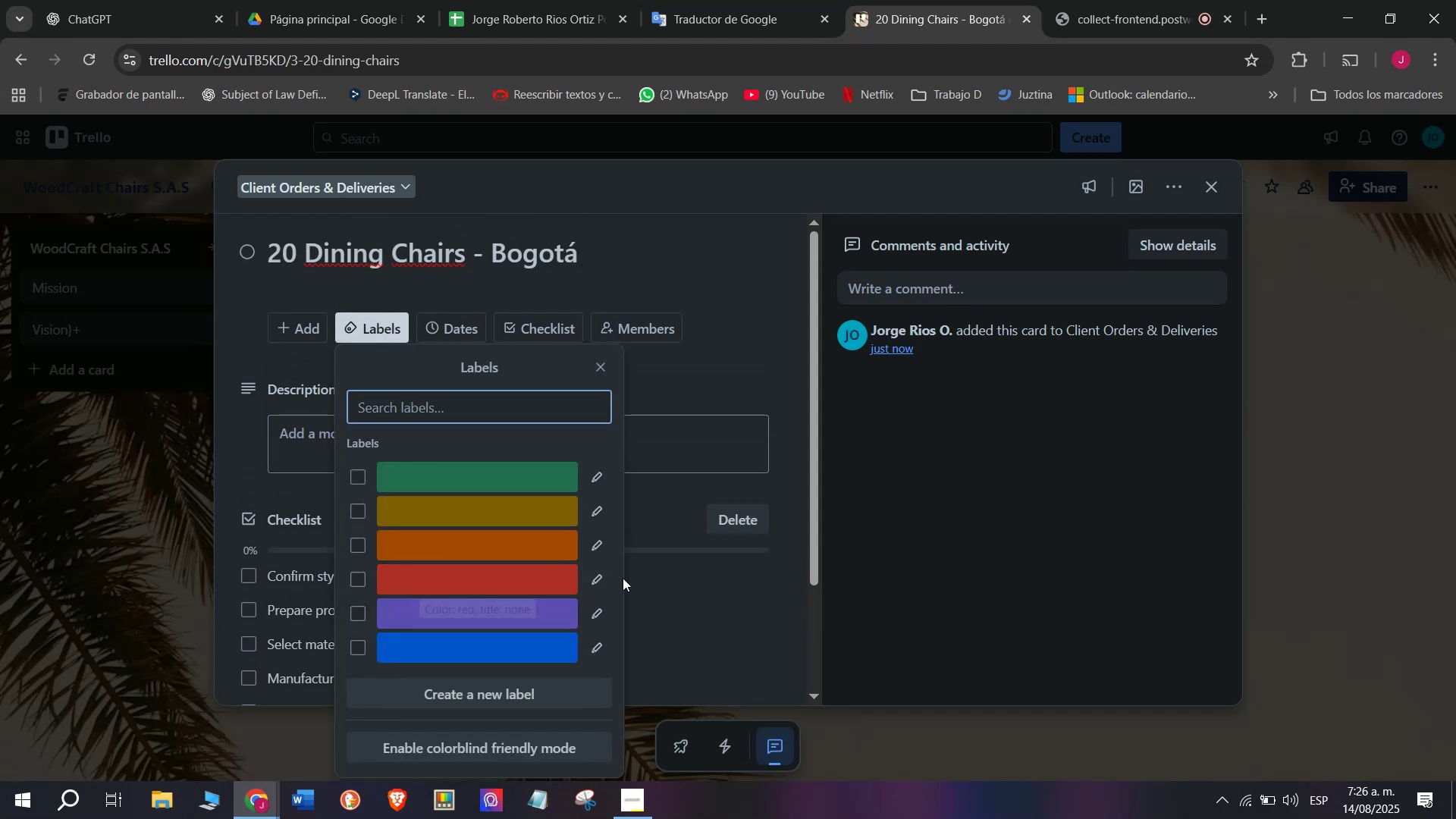 
double_click([596, 576])
 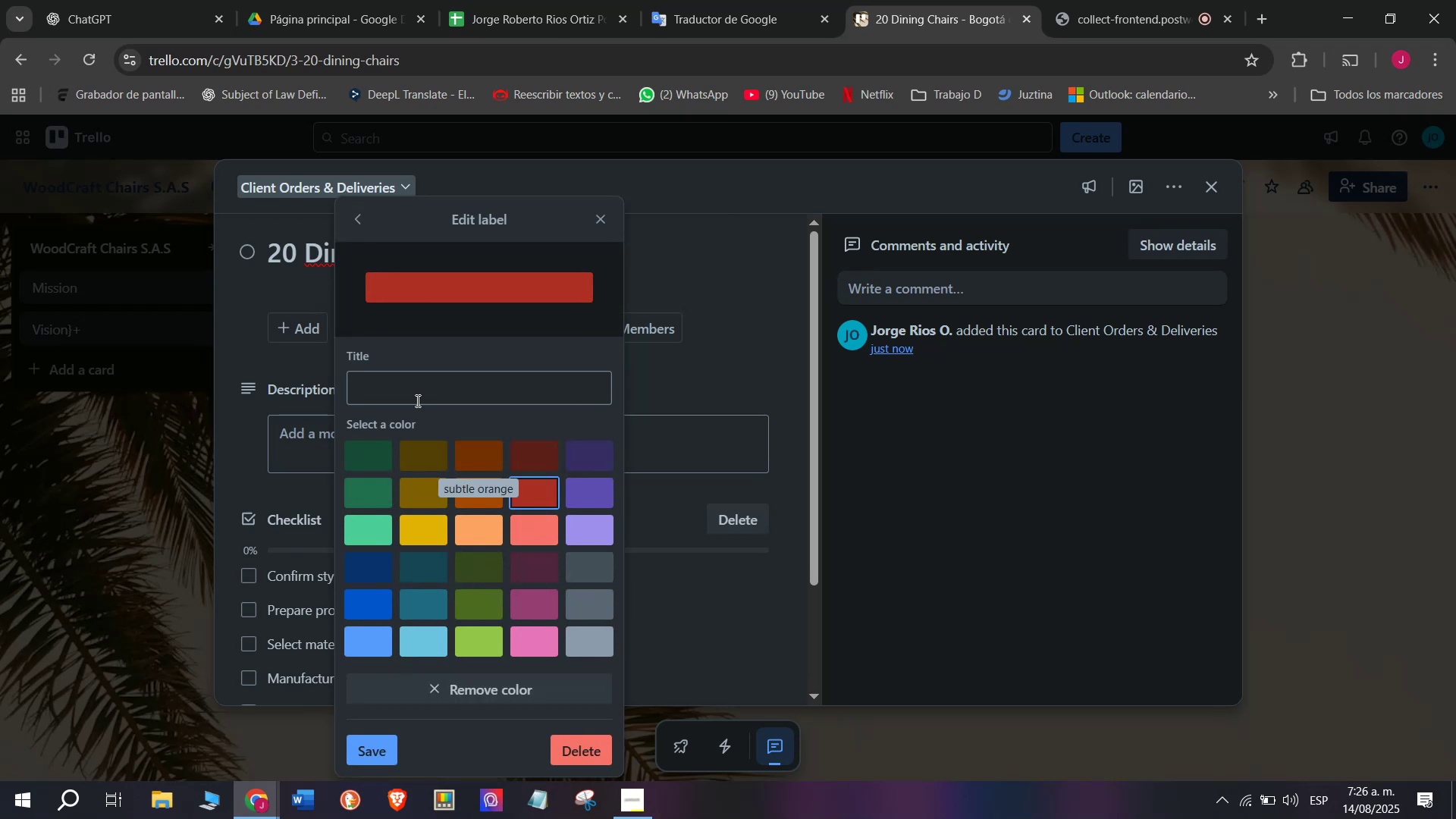 
left_click([382, 387])
 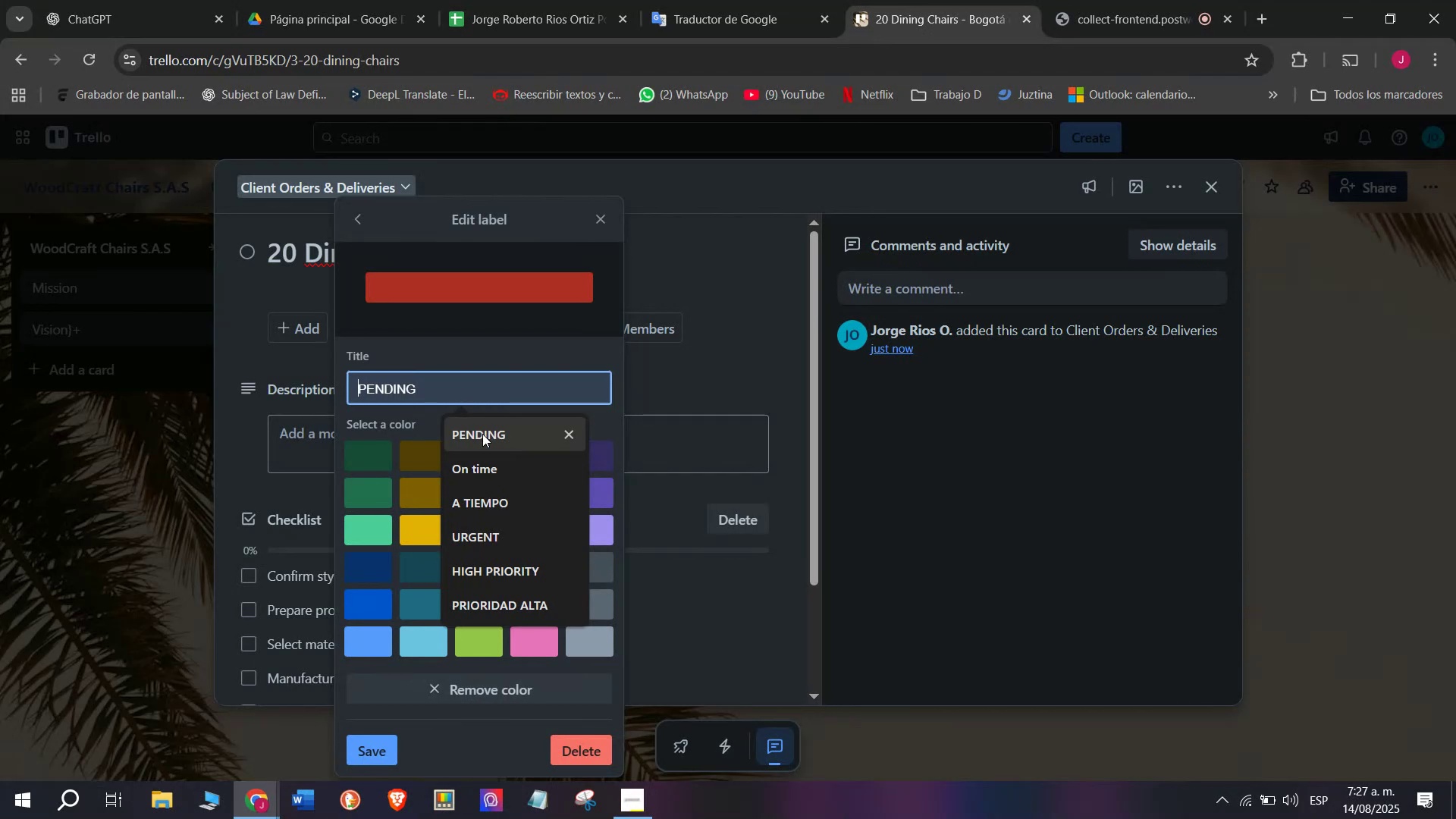 
wait(21.22)
 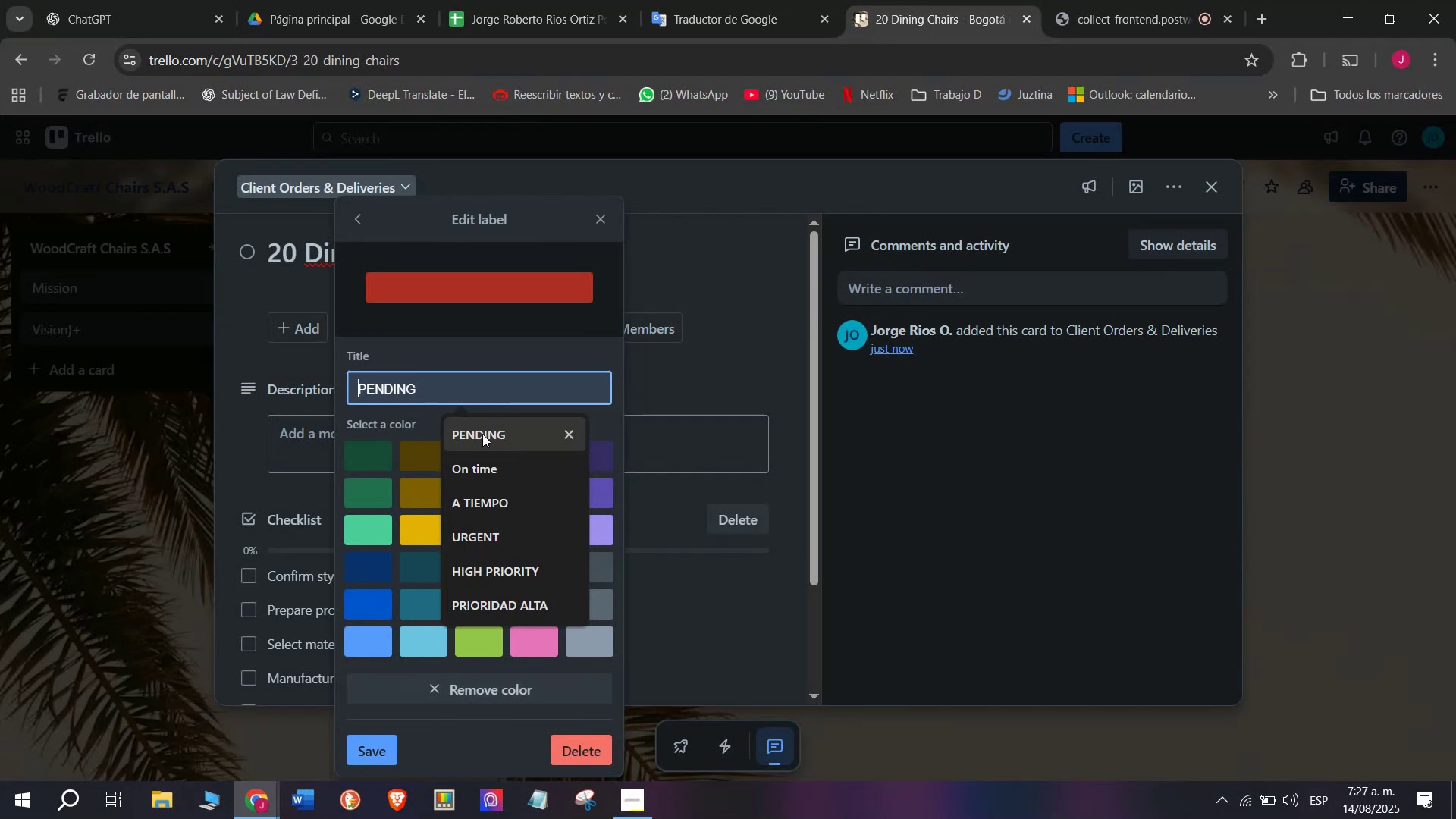 
left_click([509, 533])
 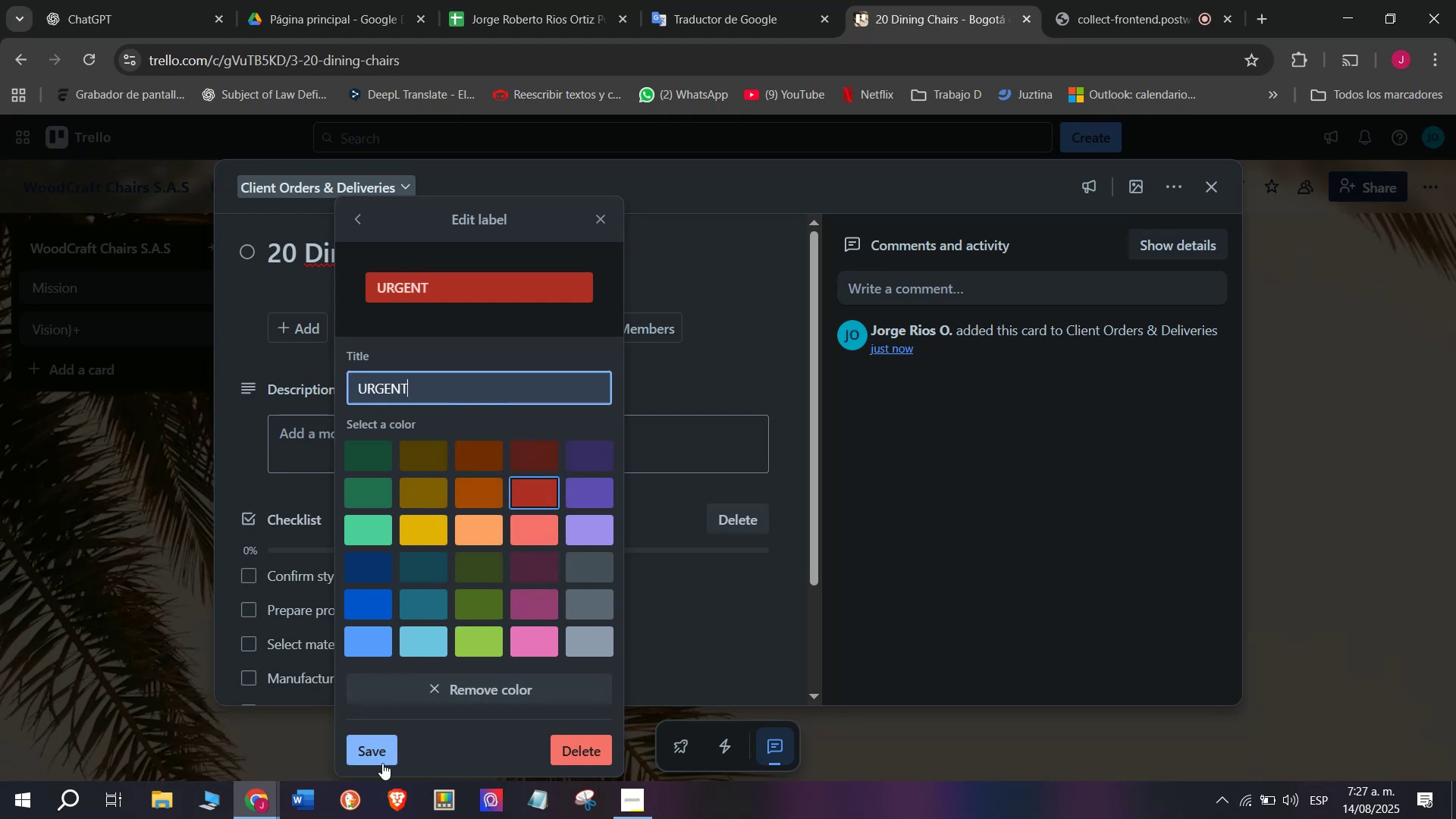 
left_click([382, 763])
 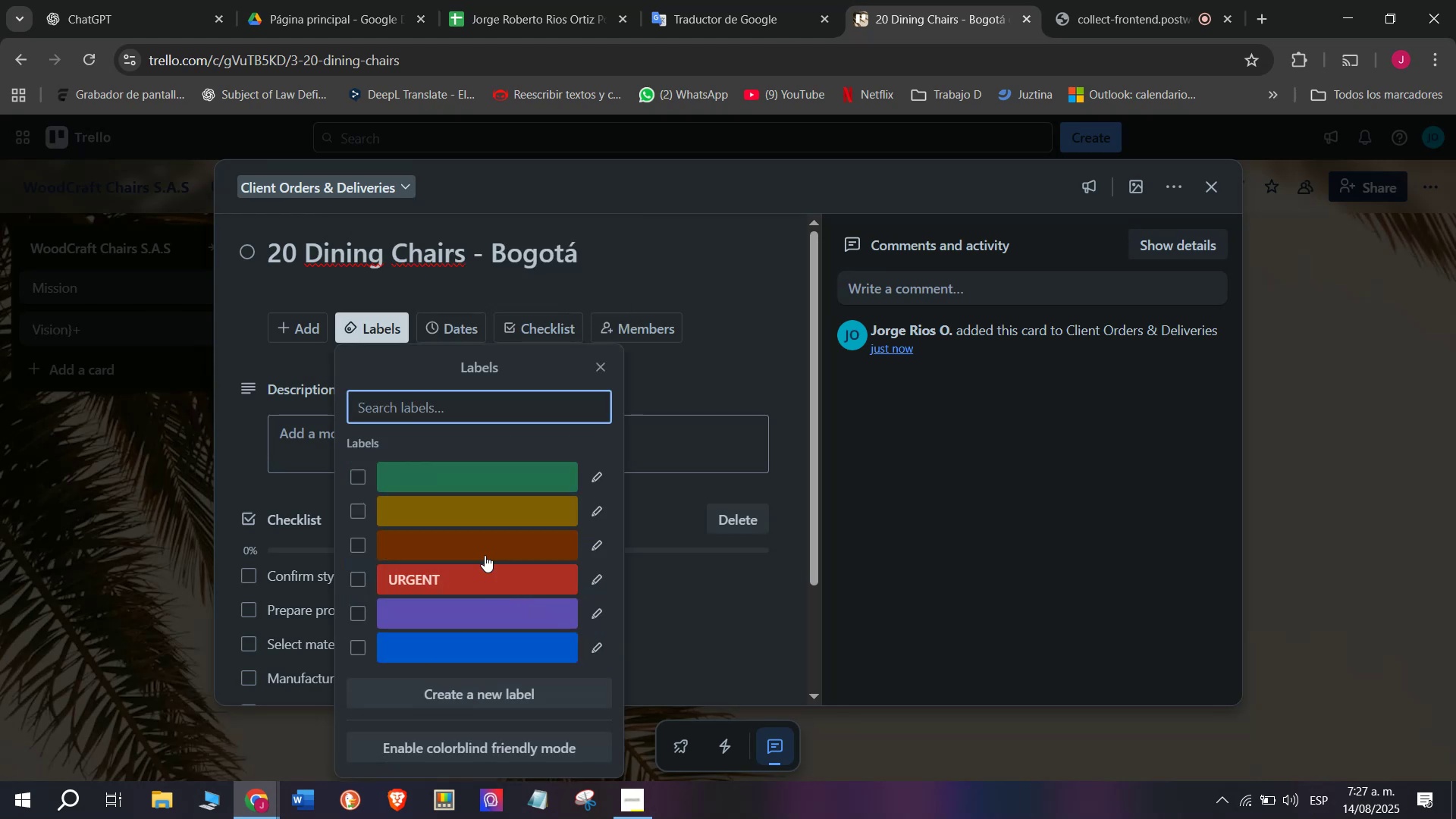 
left_click([485, 582])
 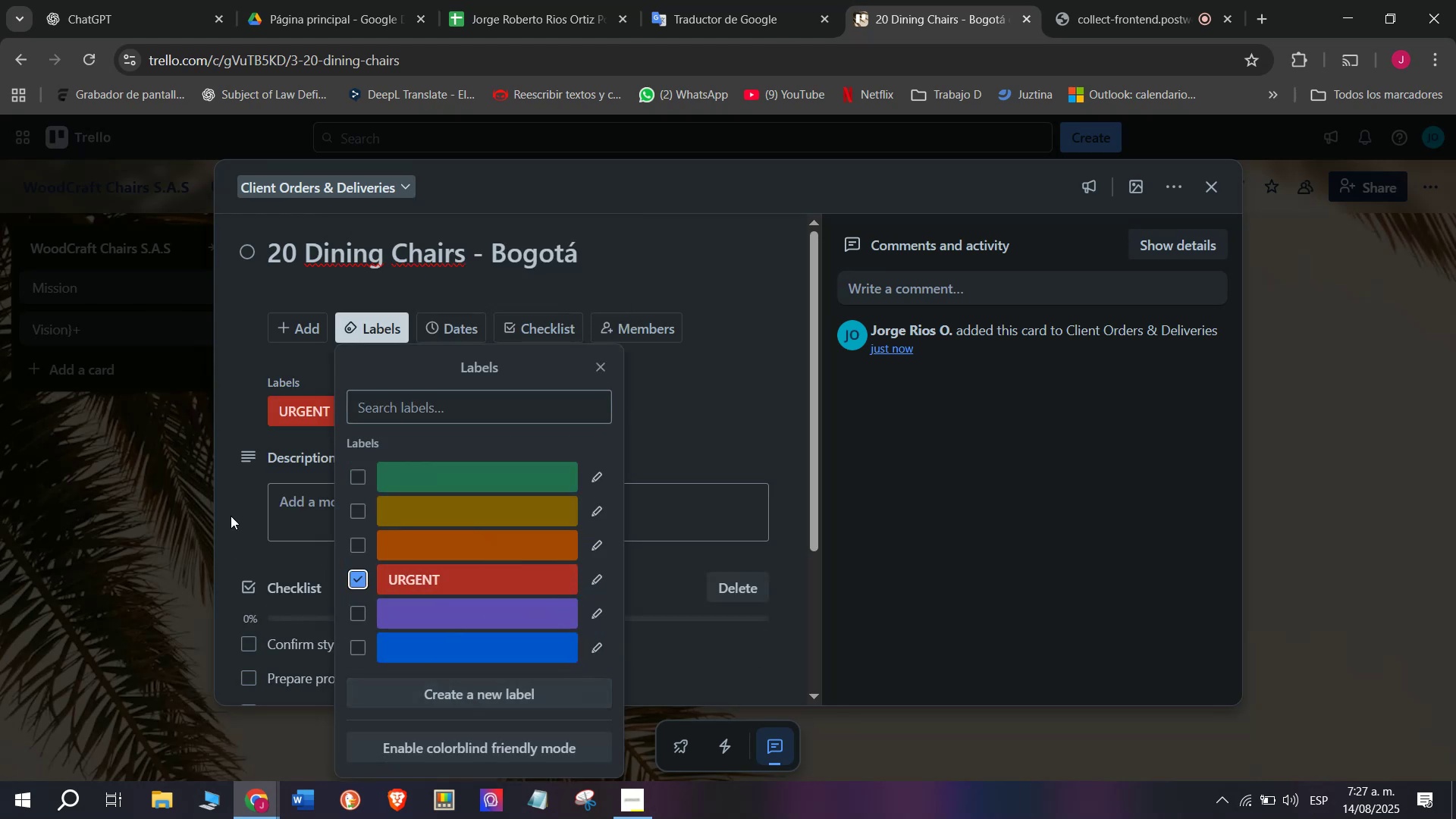 
left_click([229, 507])
 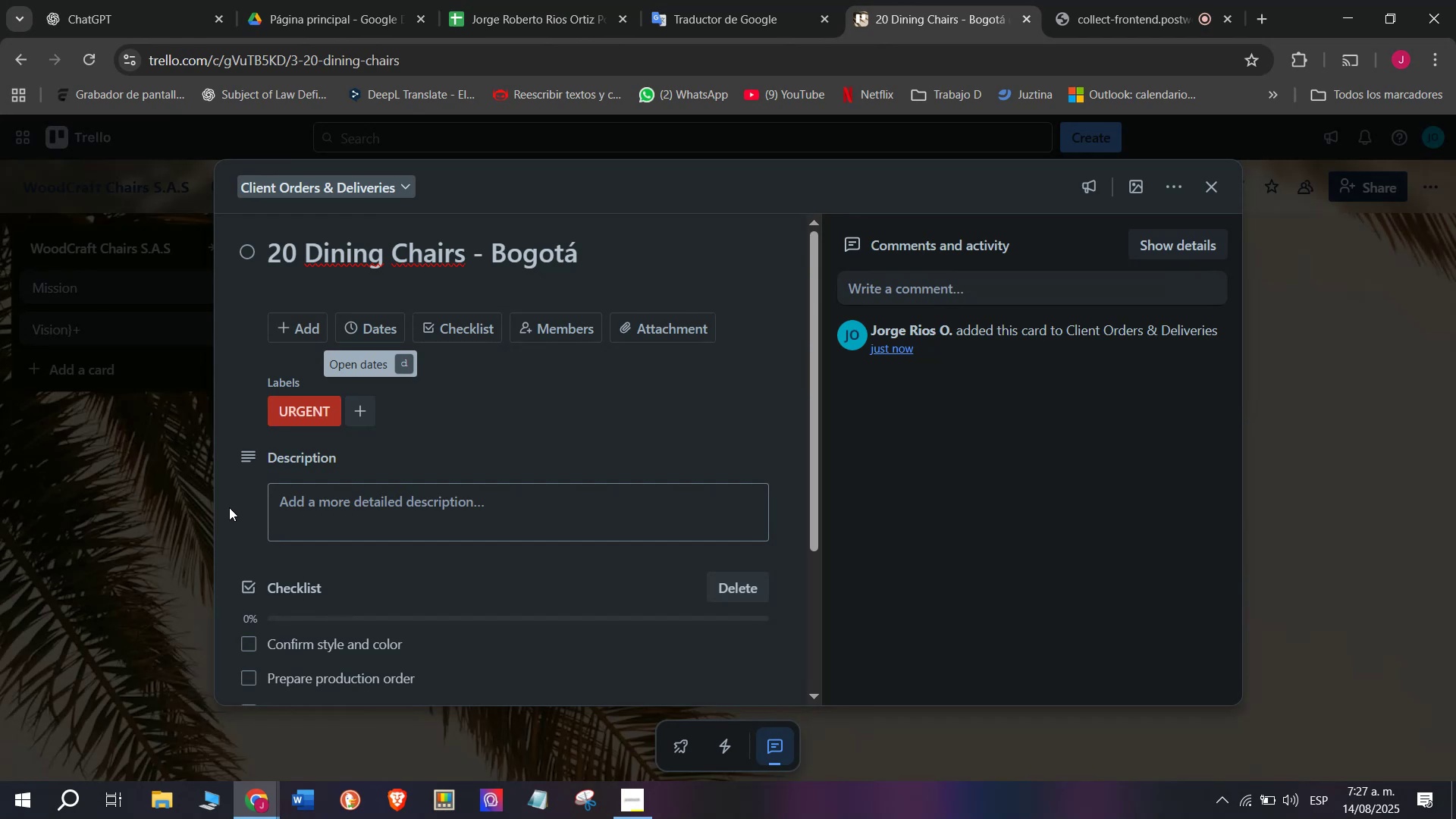 
wait(36.6)
 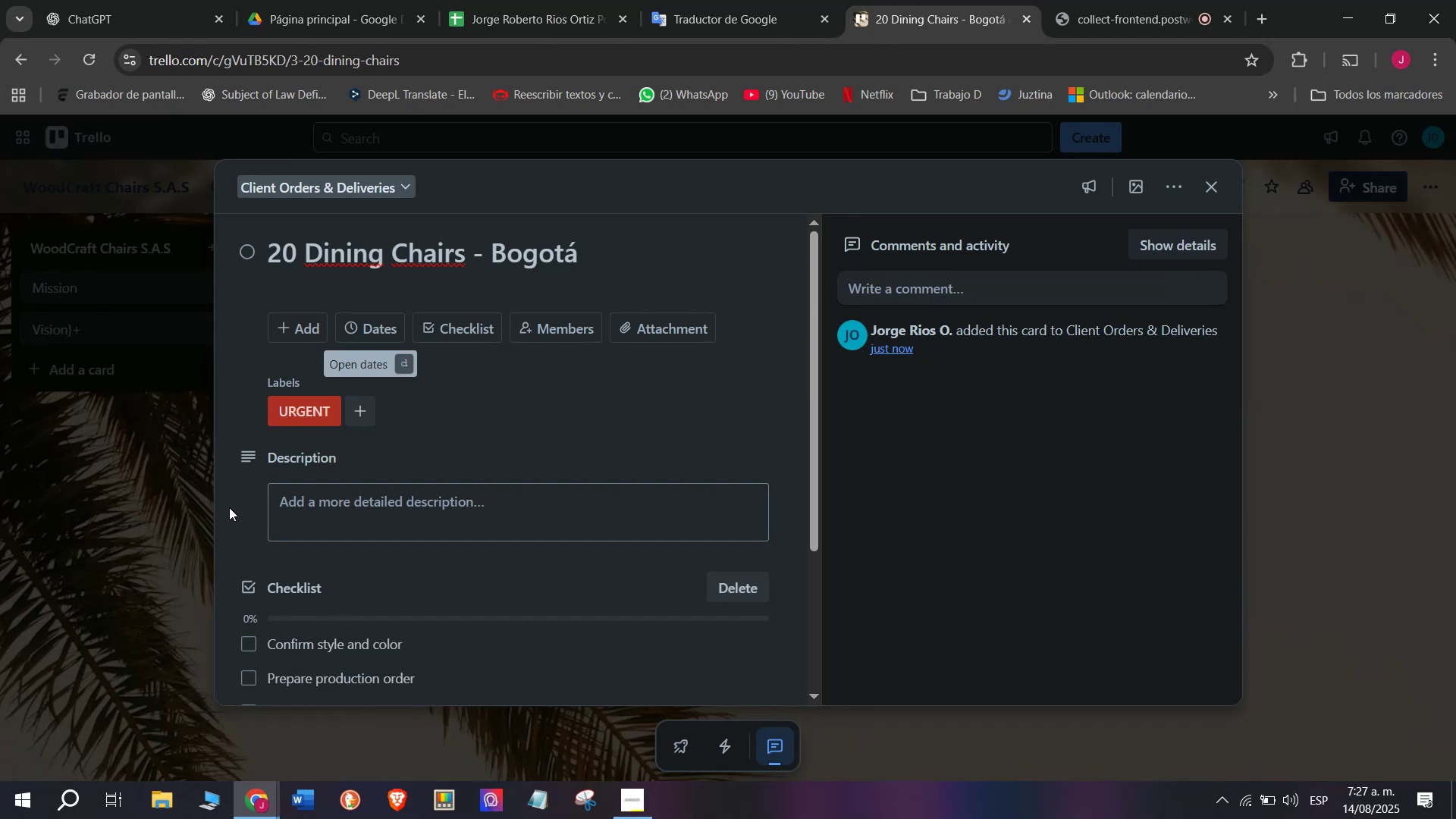 
scroll: coordinate [525, 495], scroll_direction: down, amount: 4.0
 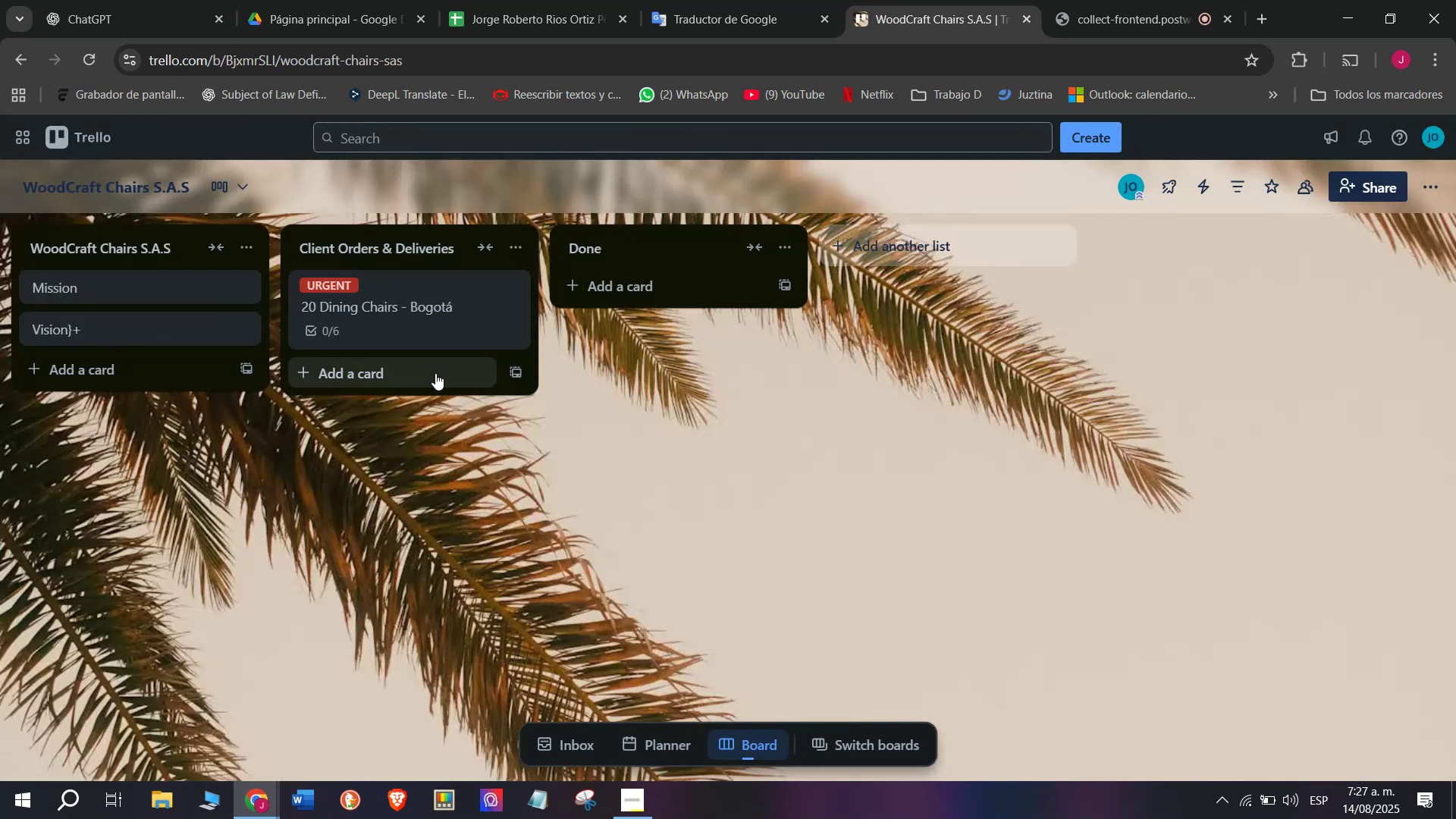 
left_click([428, 385])
 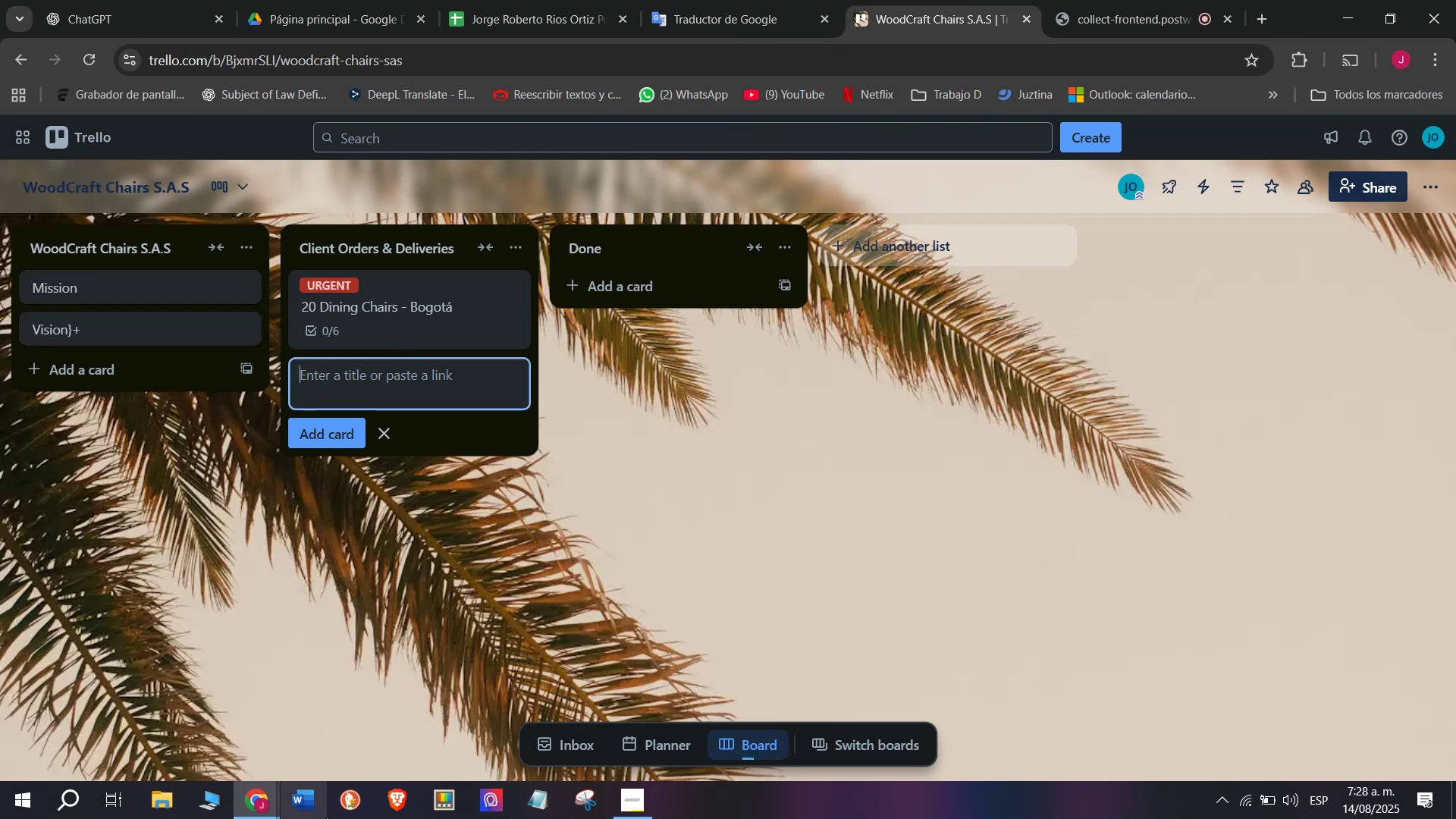 
wait(17.98)
 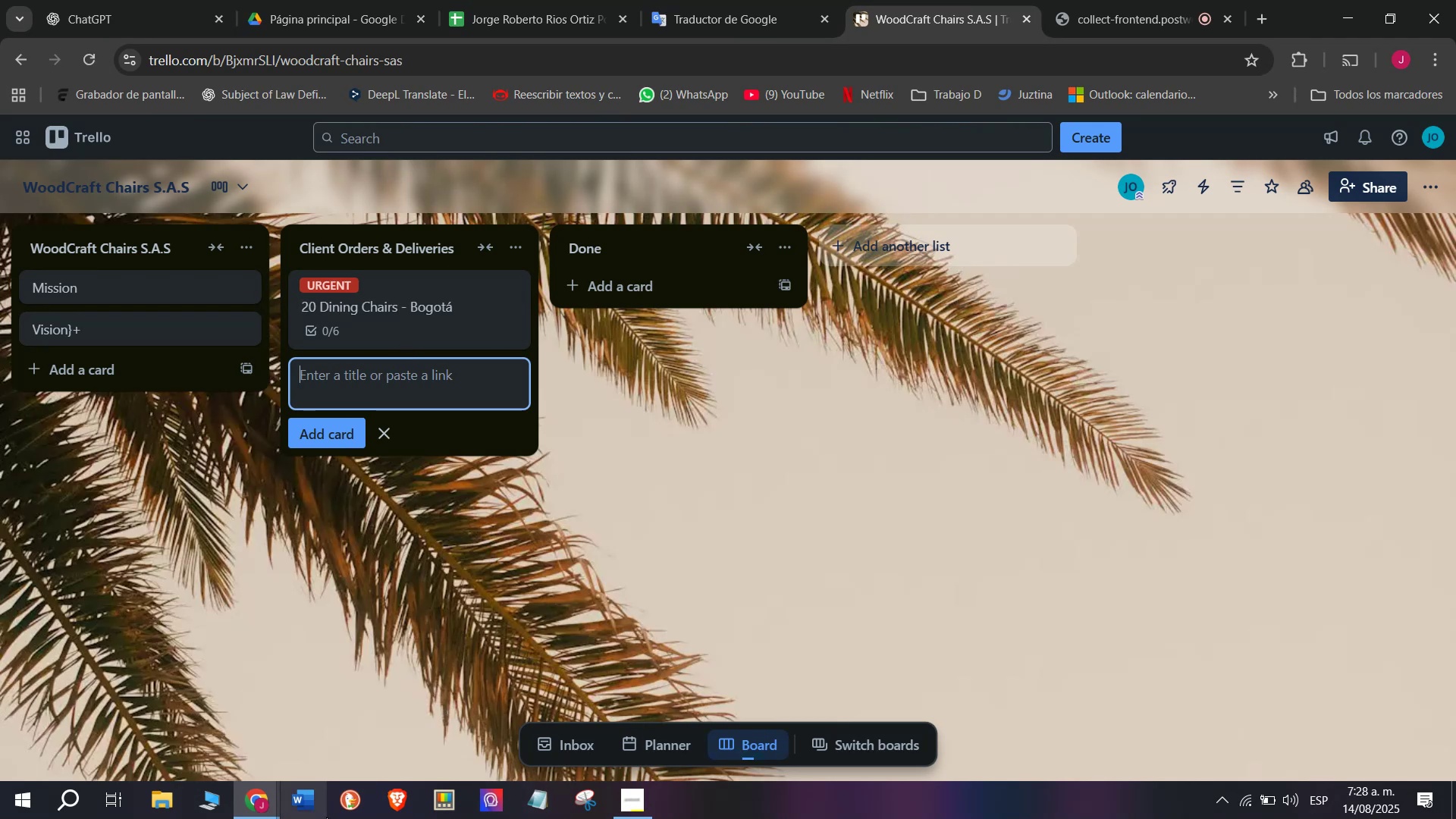 
type(15 Office Chair - Cali)
 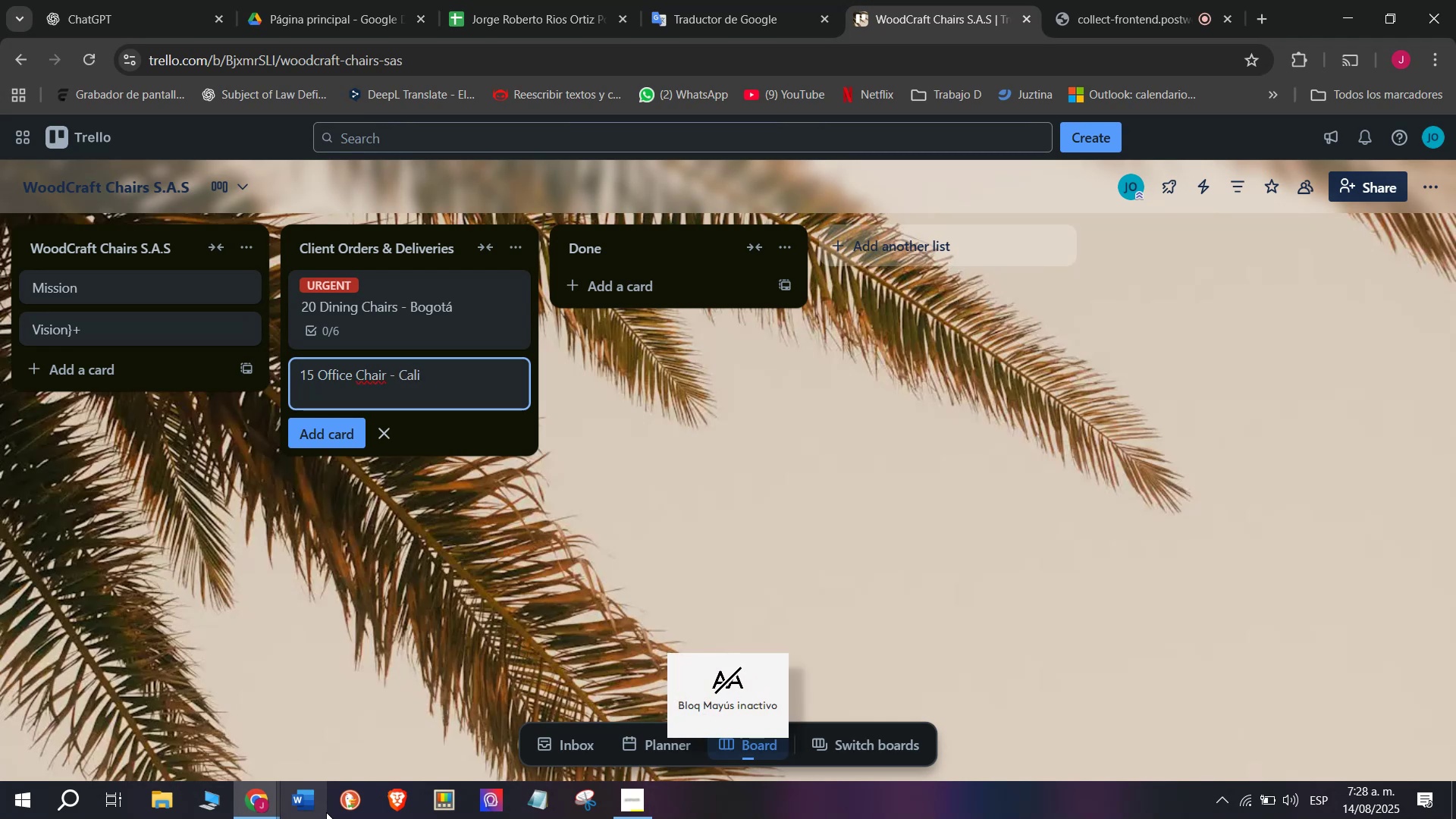 
key(Enter)
 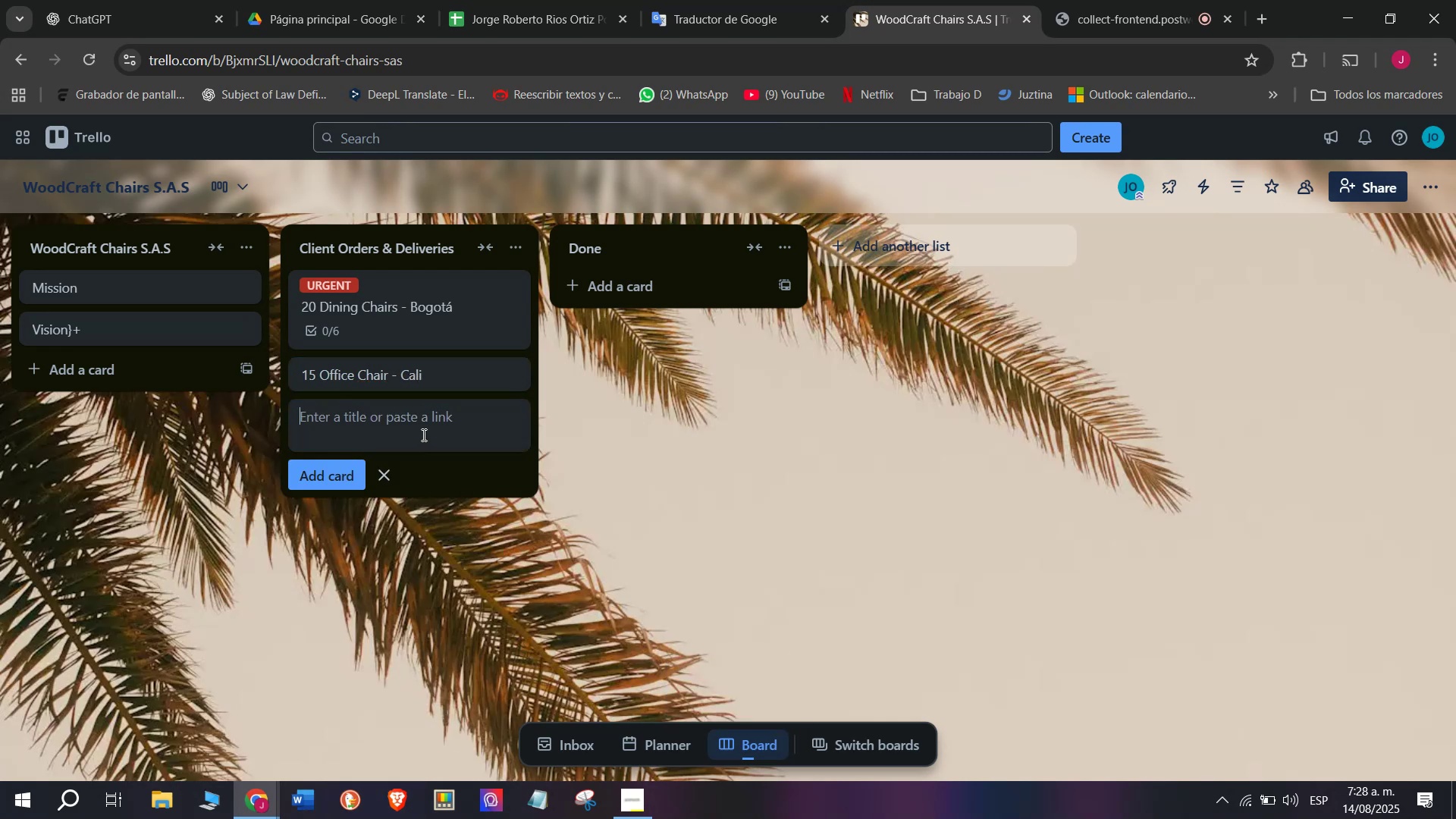 
left_click([424, 371])
 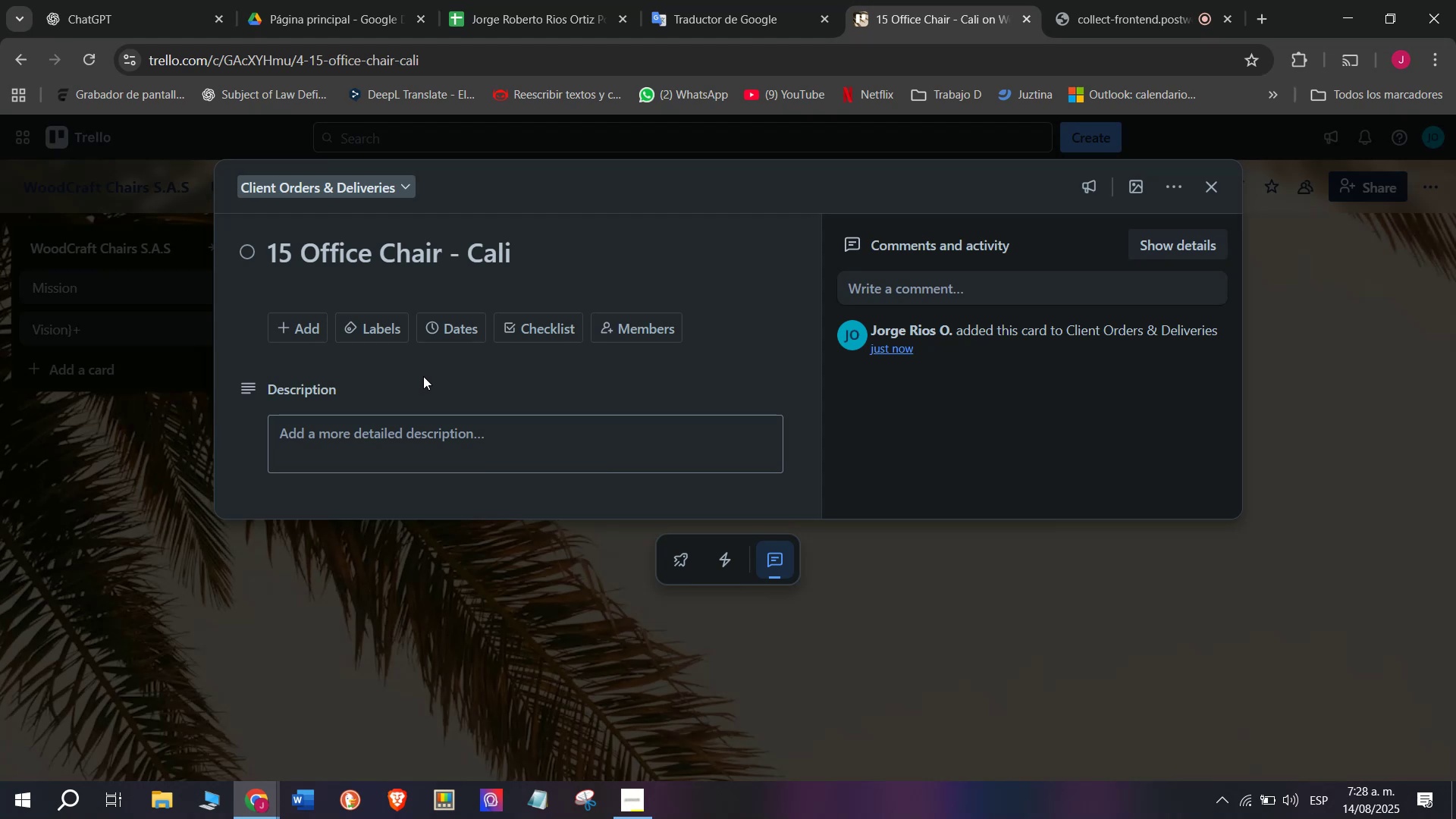 
wait(7.6)
 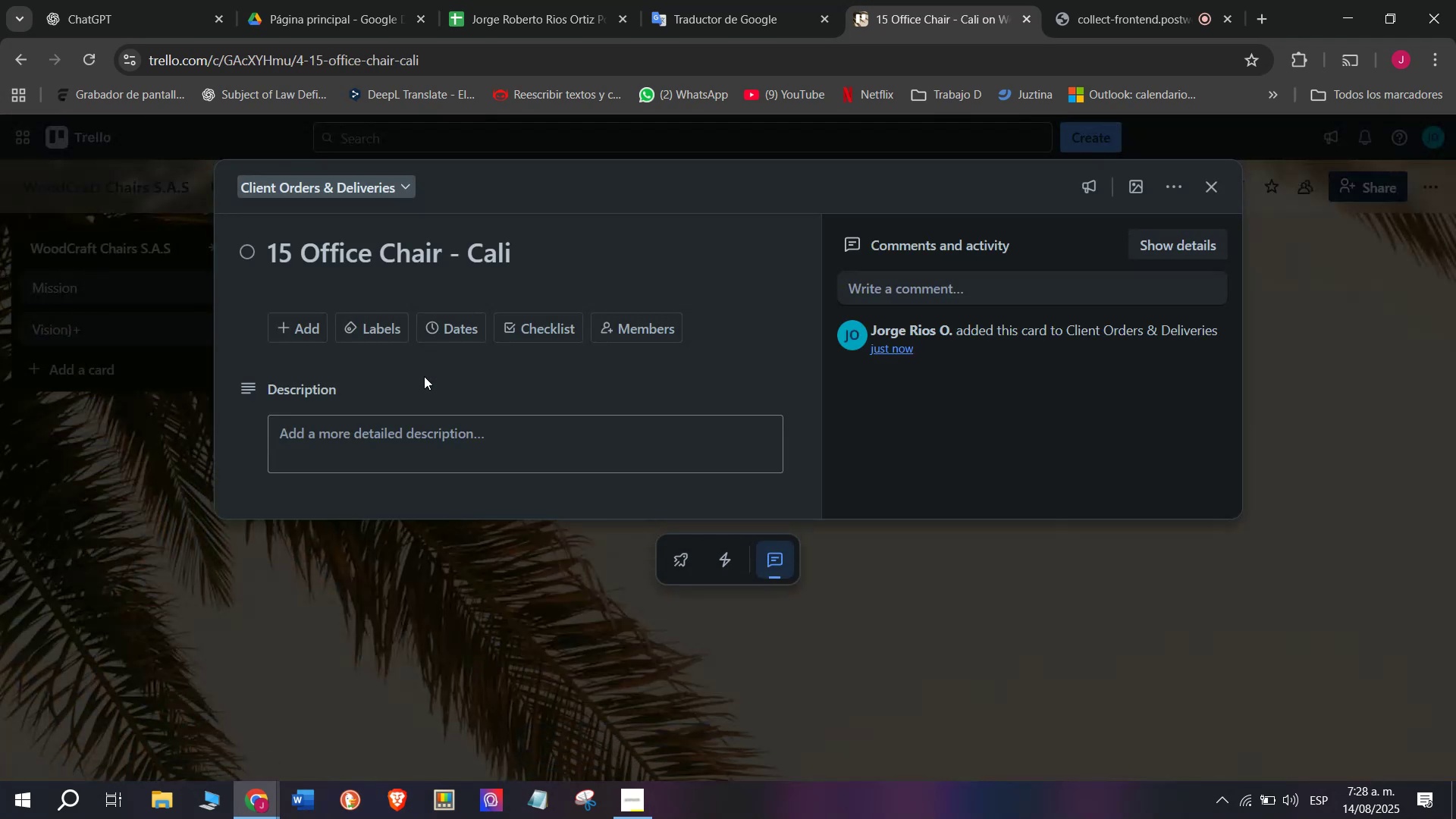 
left_click([437, 329])
 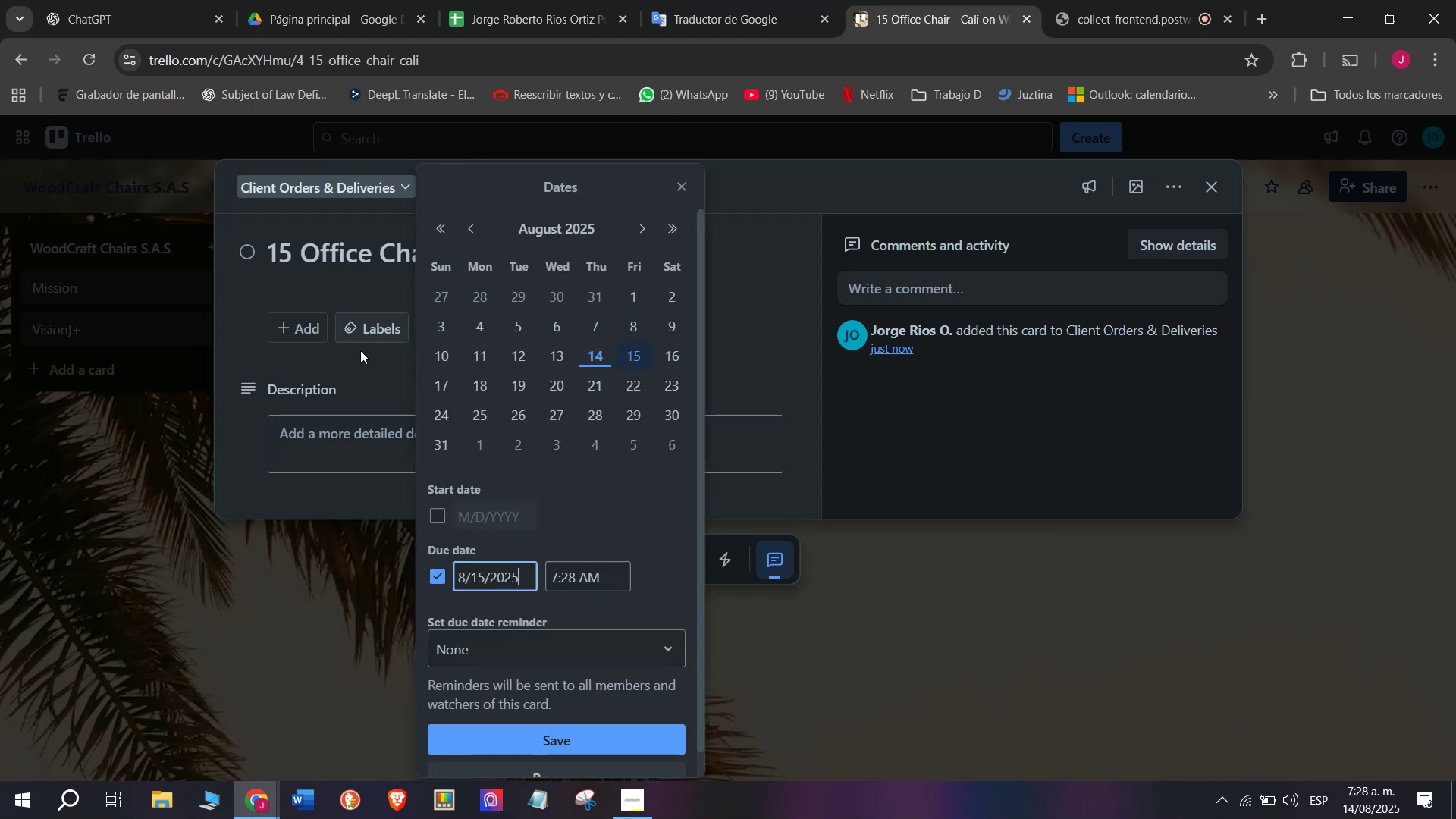 
left_click([349, 356])
 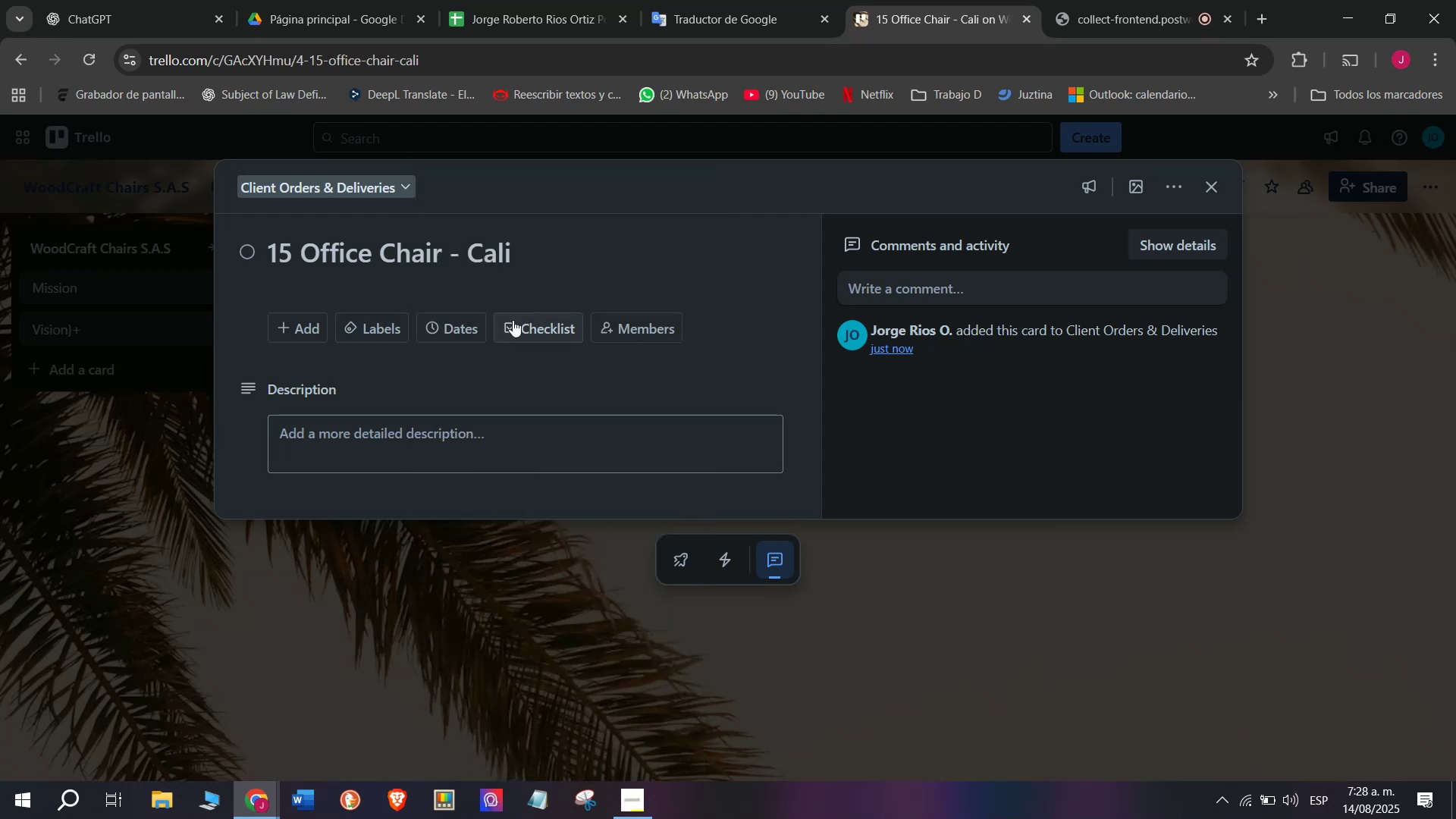 
left_click([517, 320])
 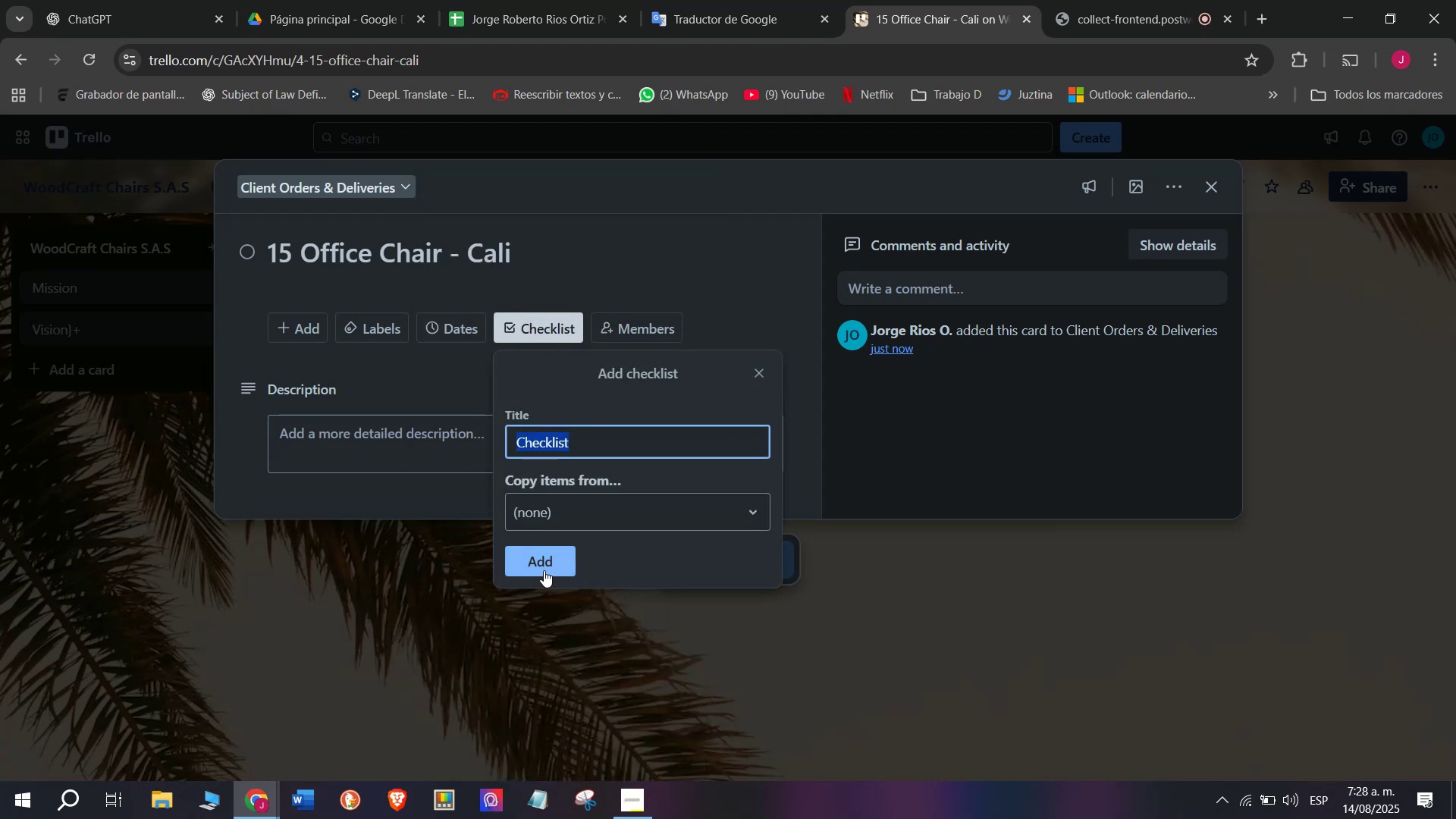 
left_click([544, 559])
 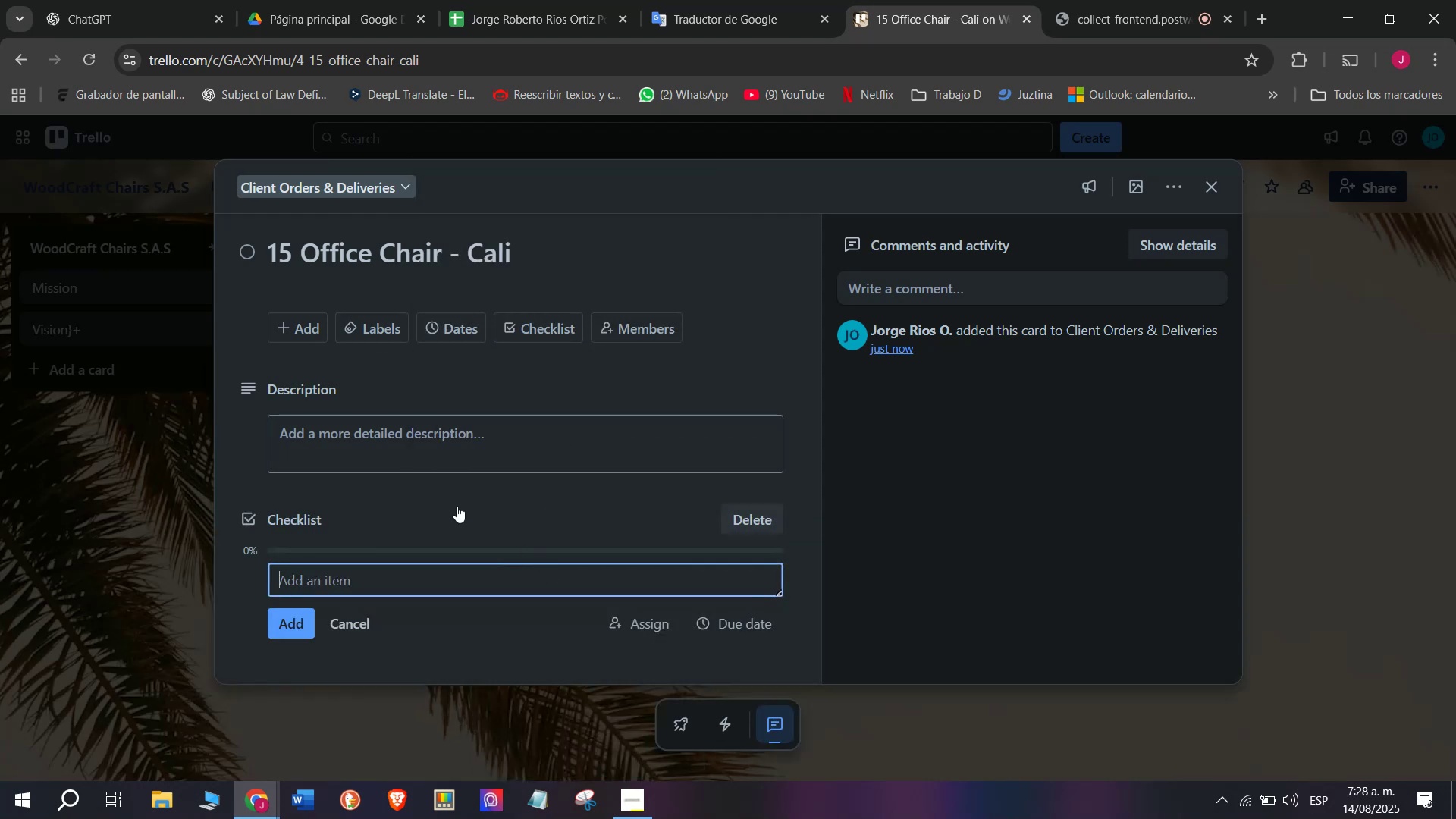 
wait(8.09)
 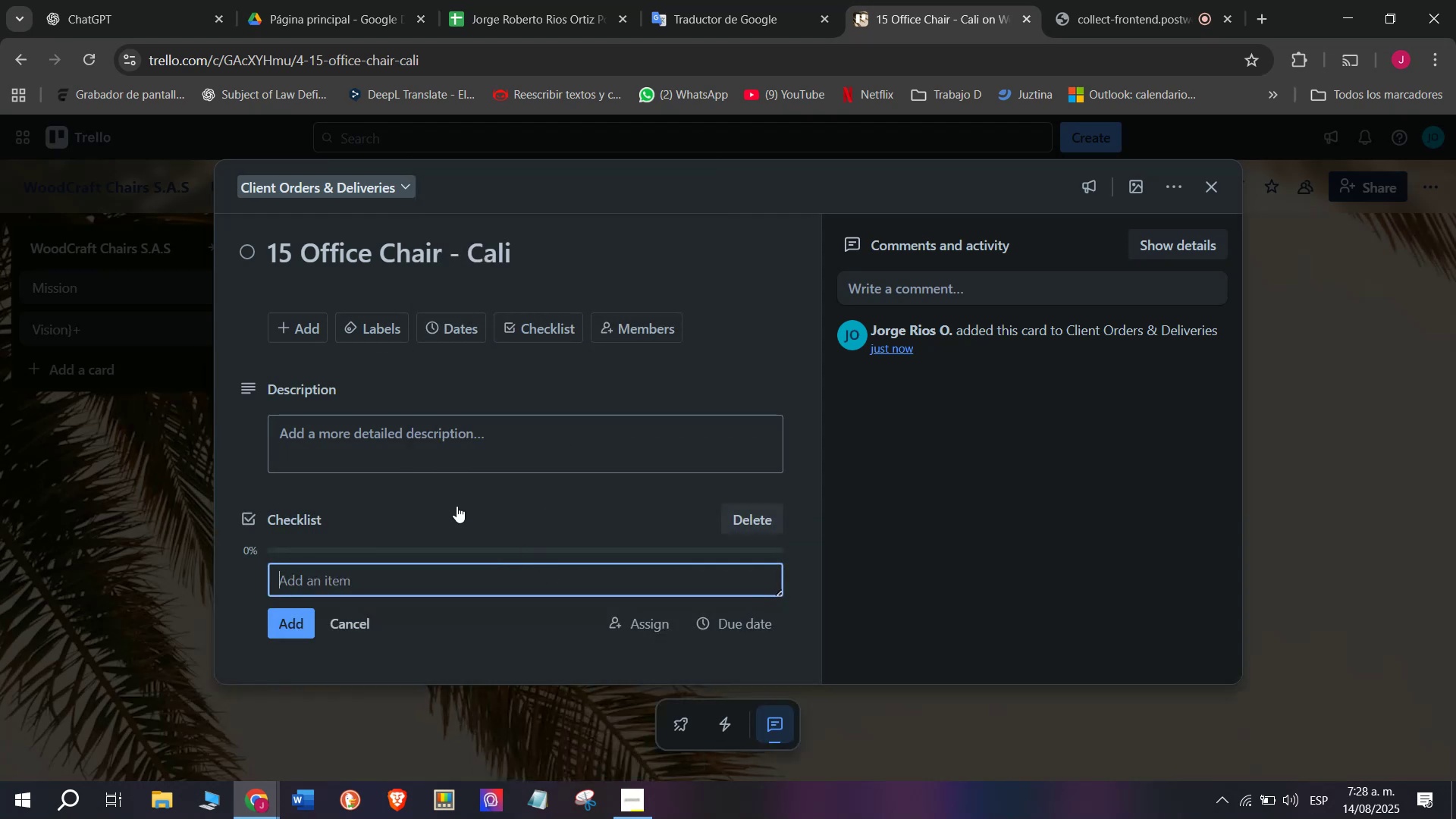 
type(ConfirmY)
 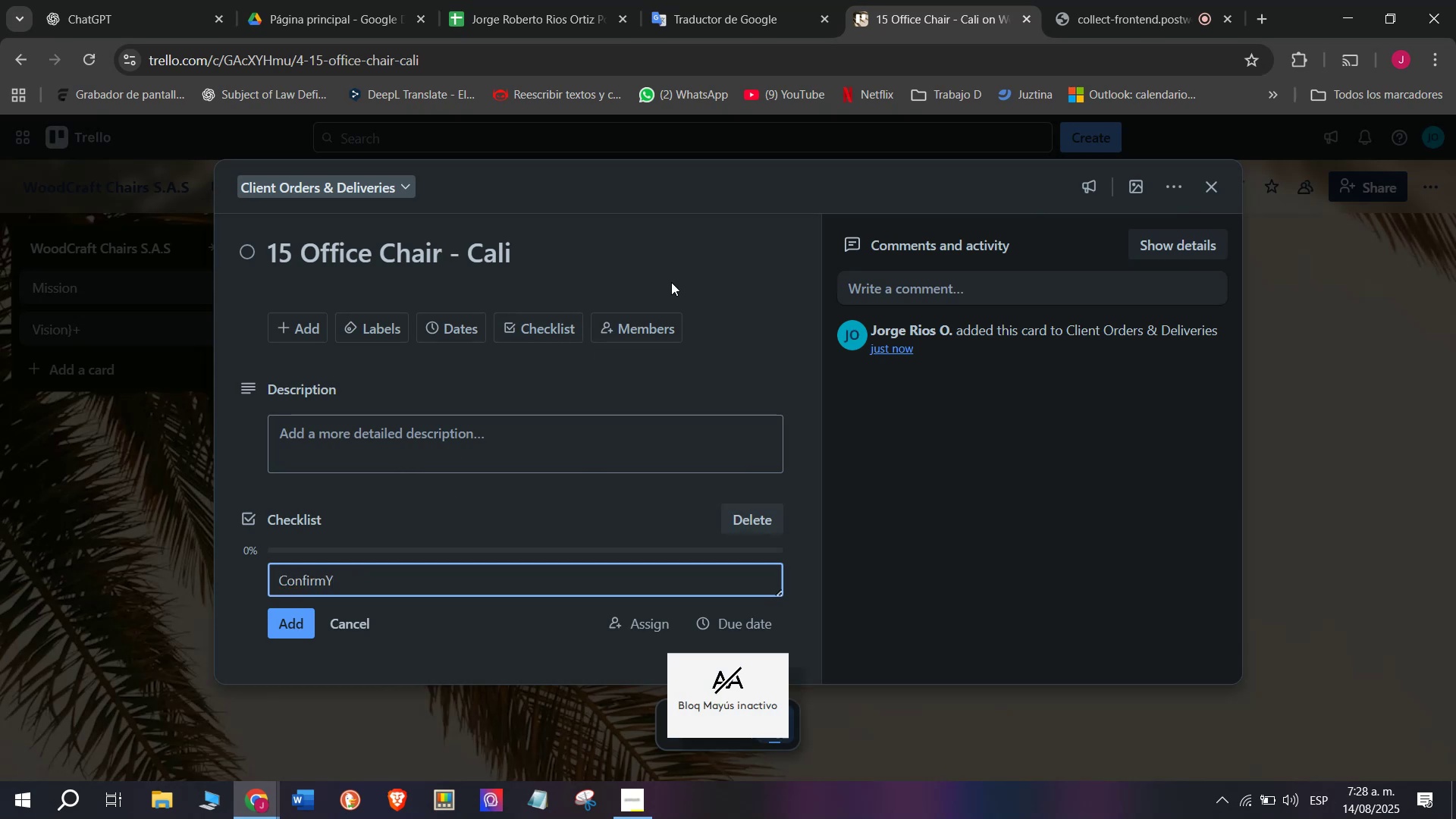 
key(Enter)
 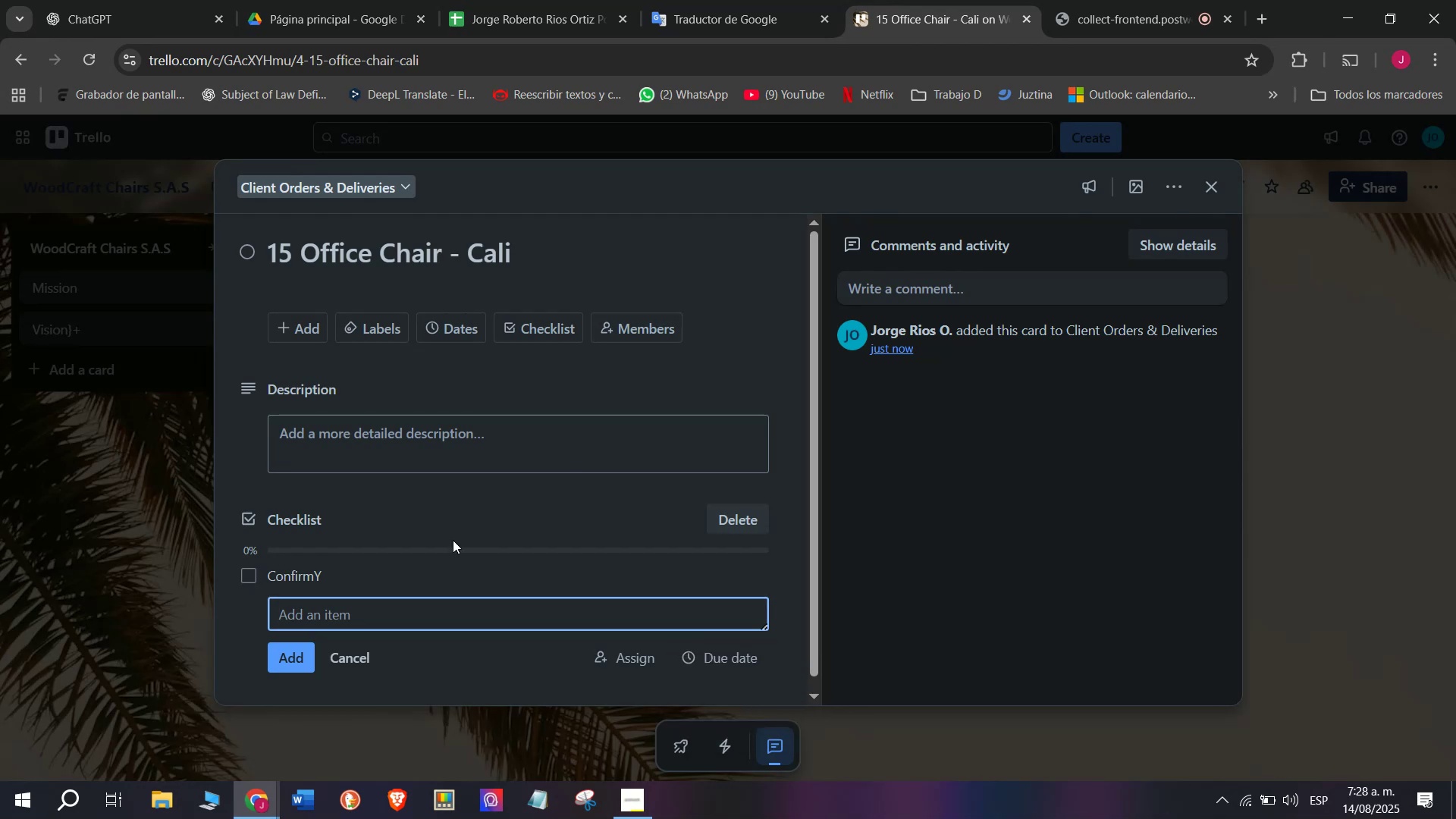 
double_click([410, 591])
 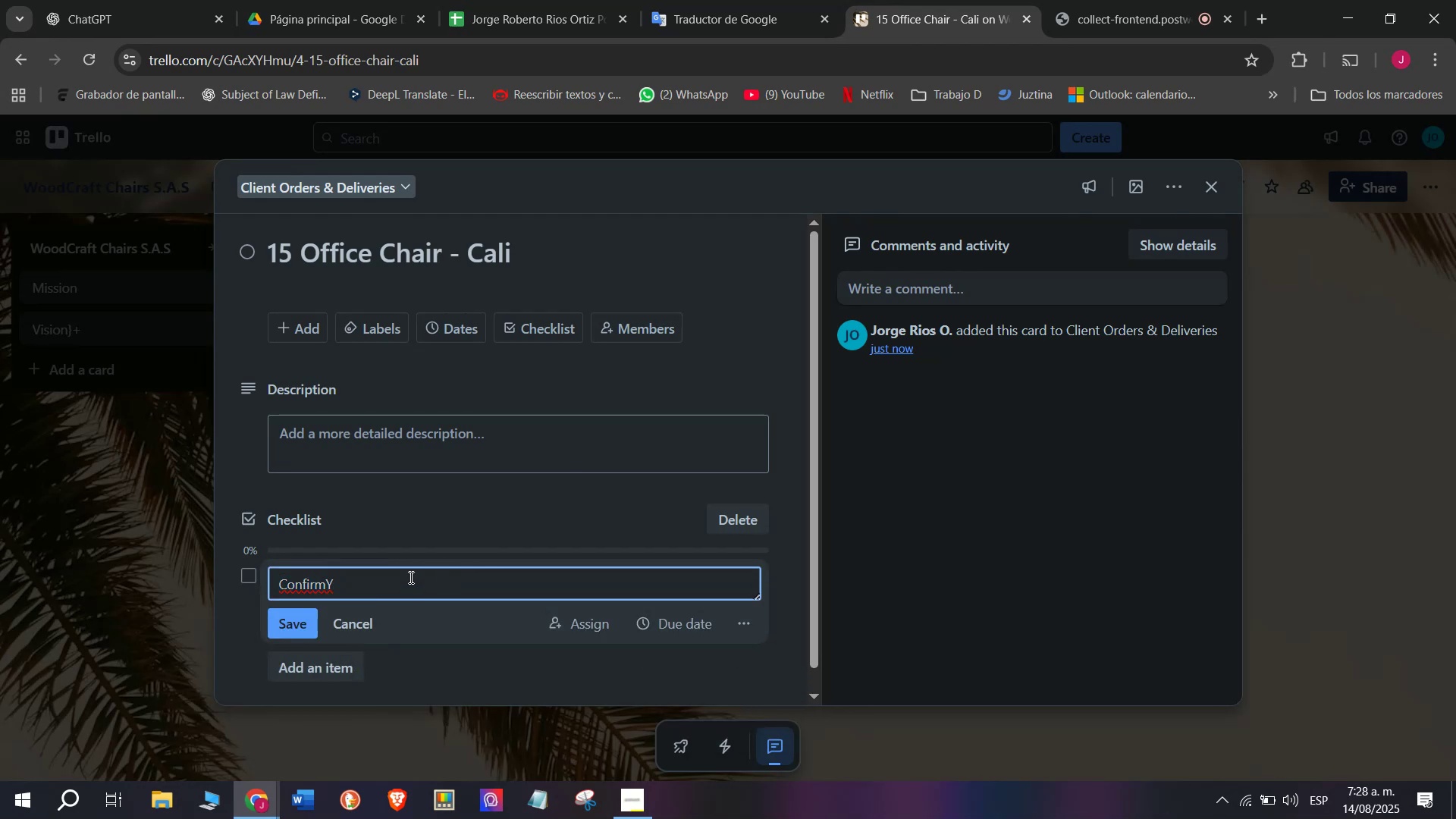 
key(Backspace)
type( Payment)
 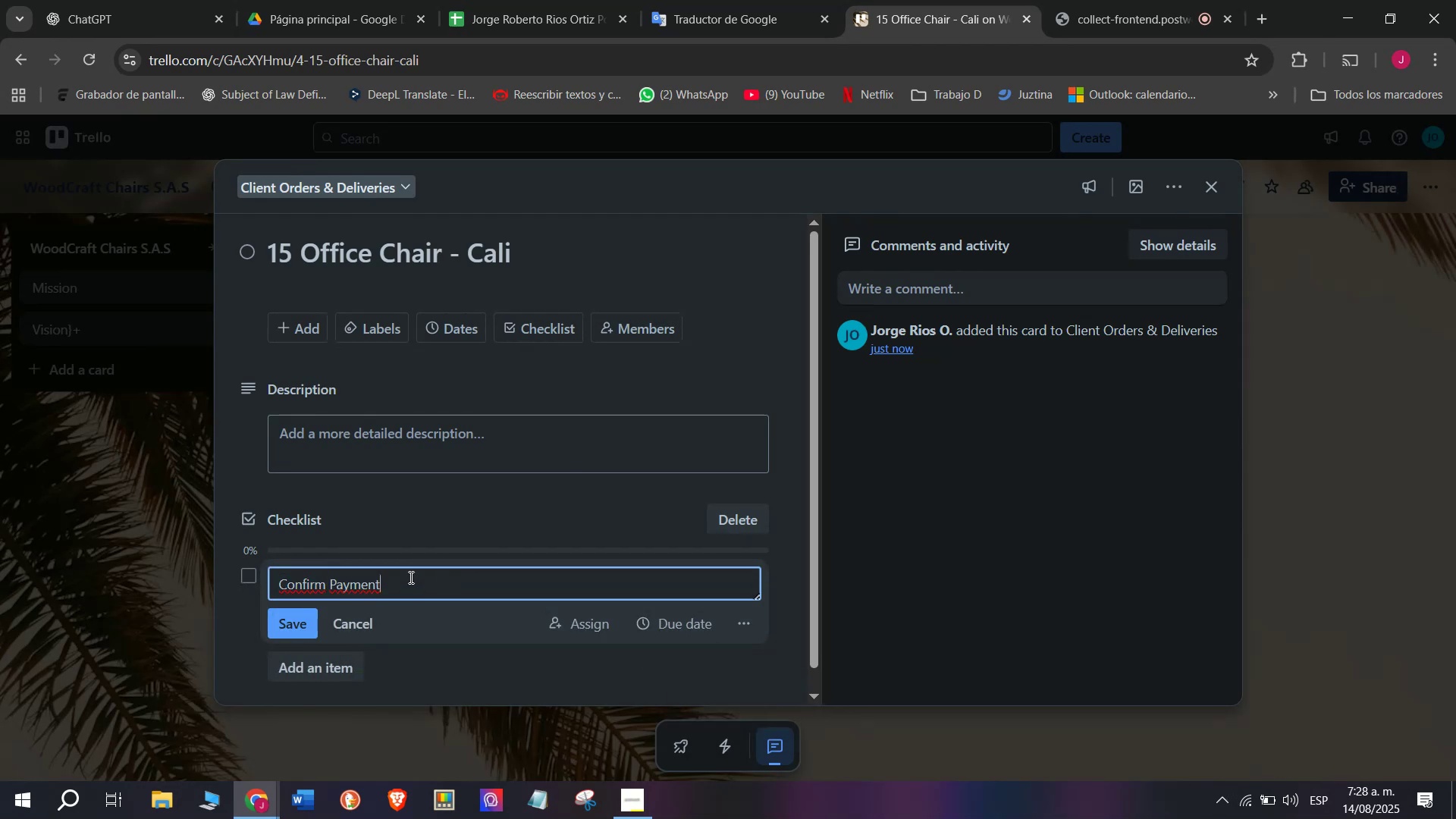 
key(Enter)
 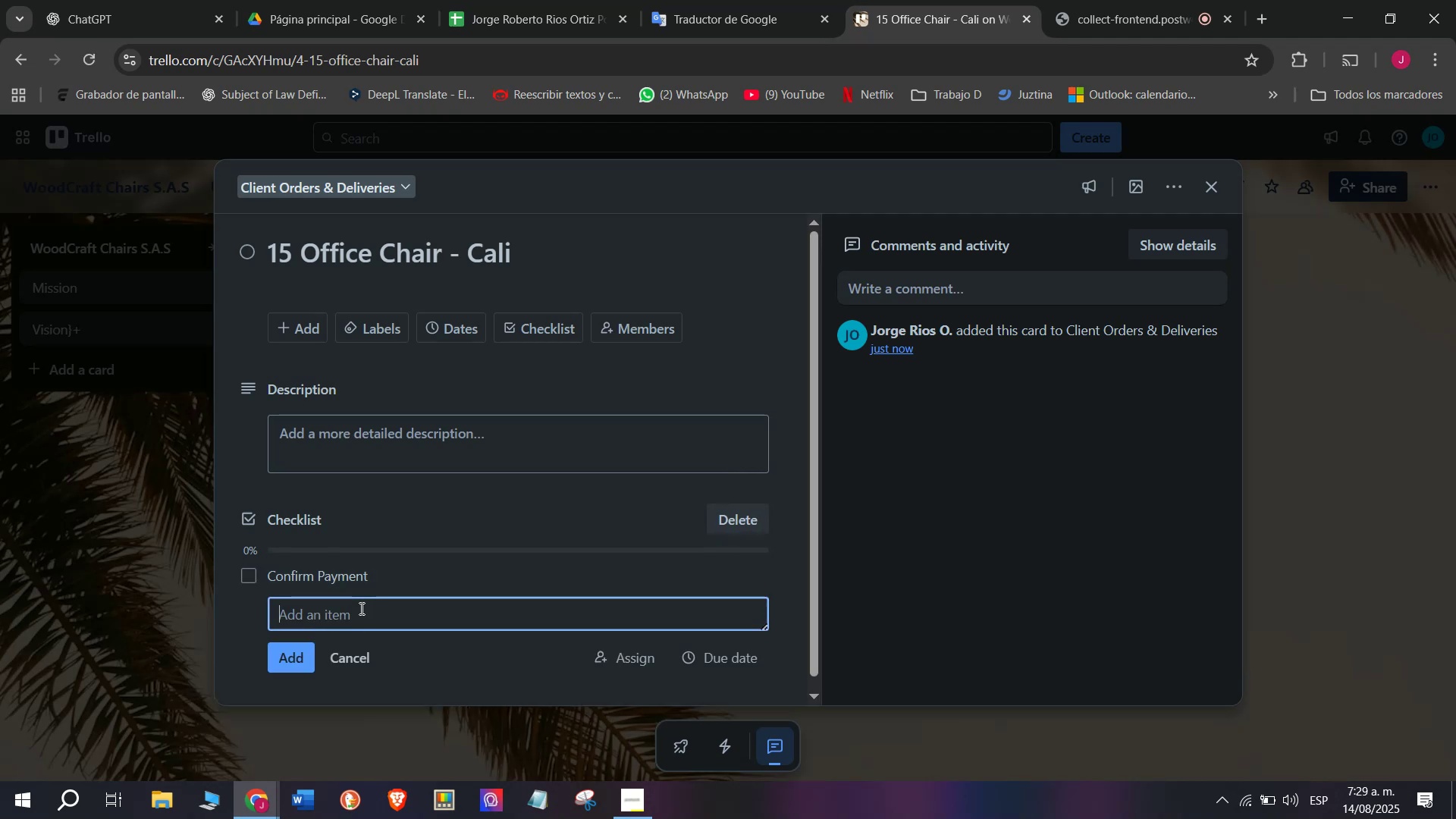 
type(Assign to production)
 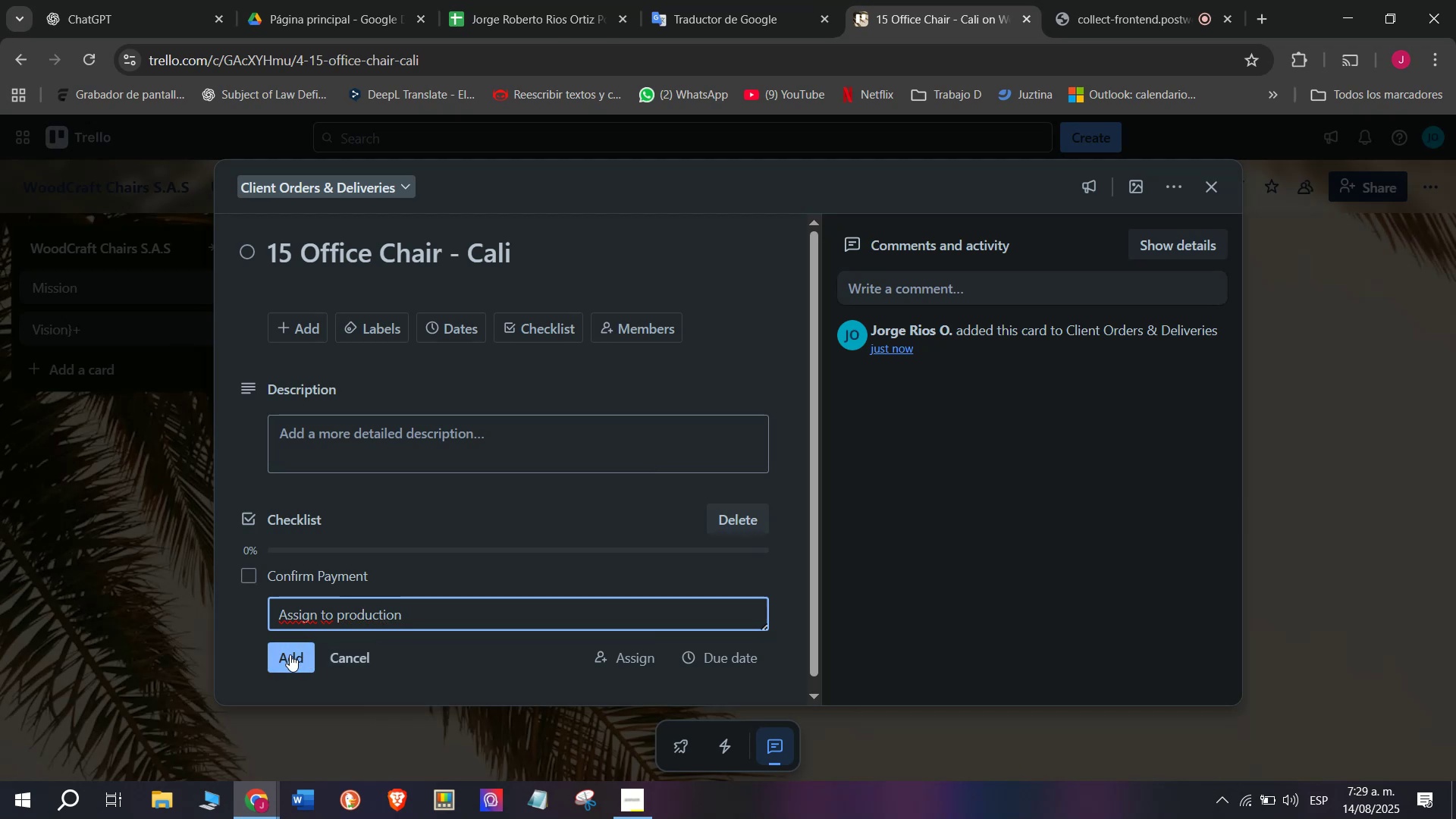 
left_click([286, 654])
 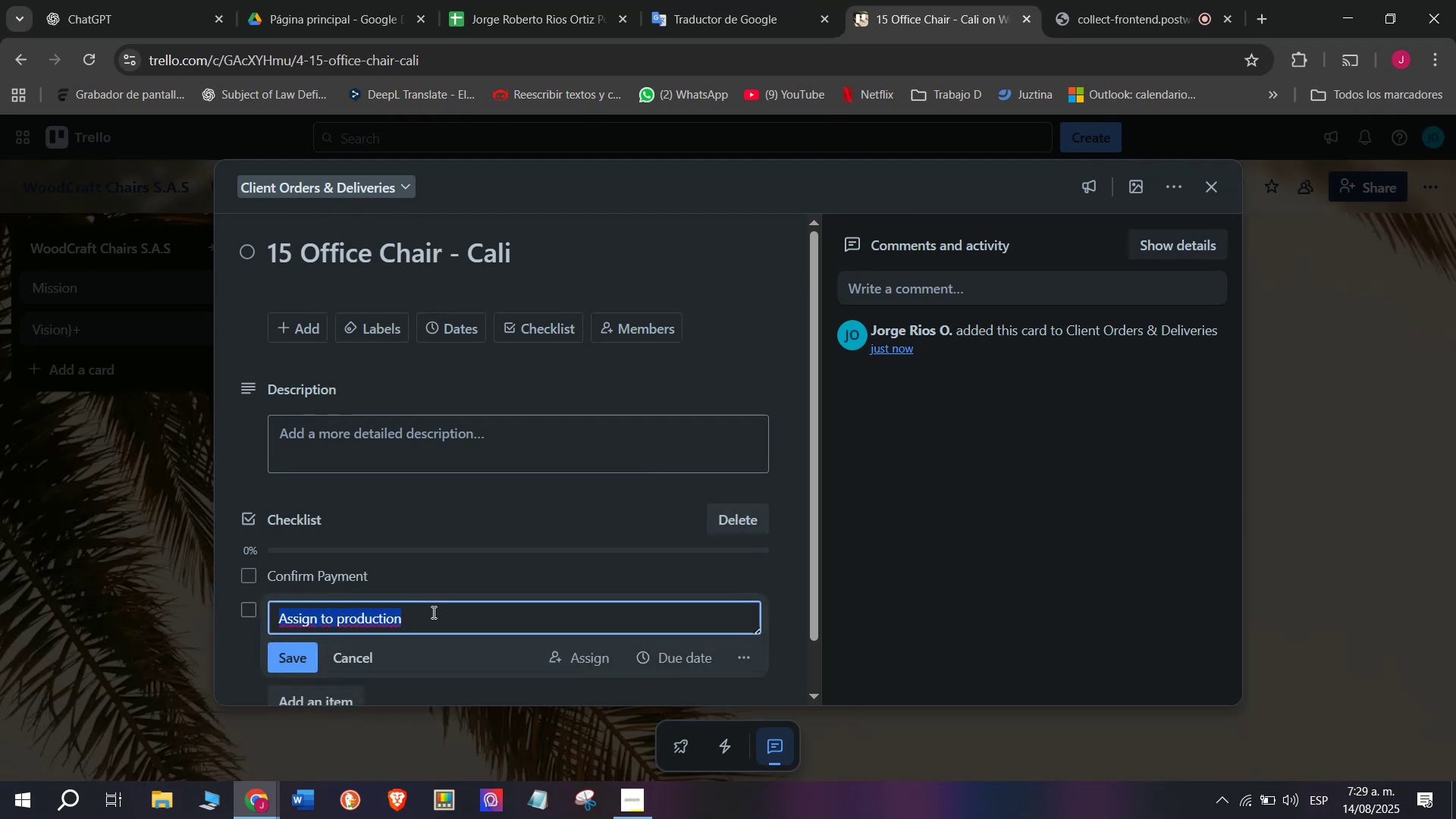 
left_click([460, 629])
 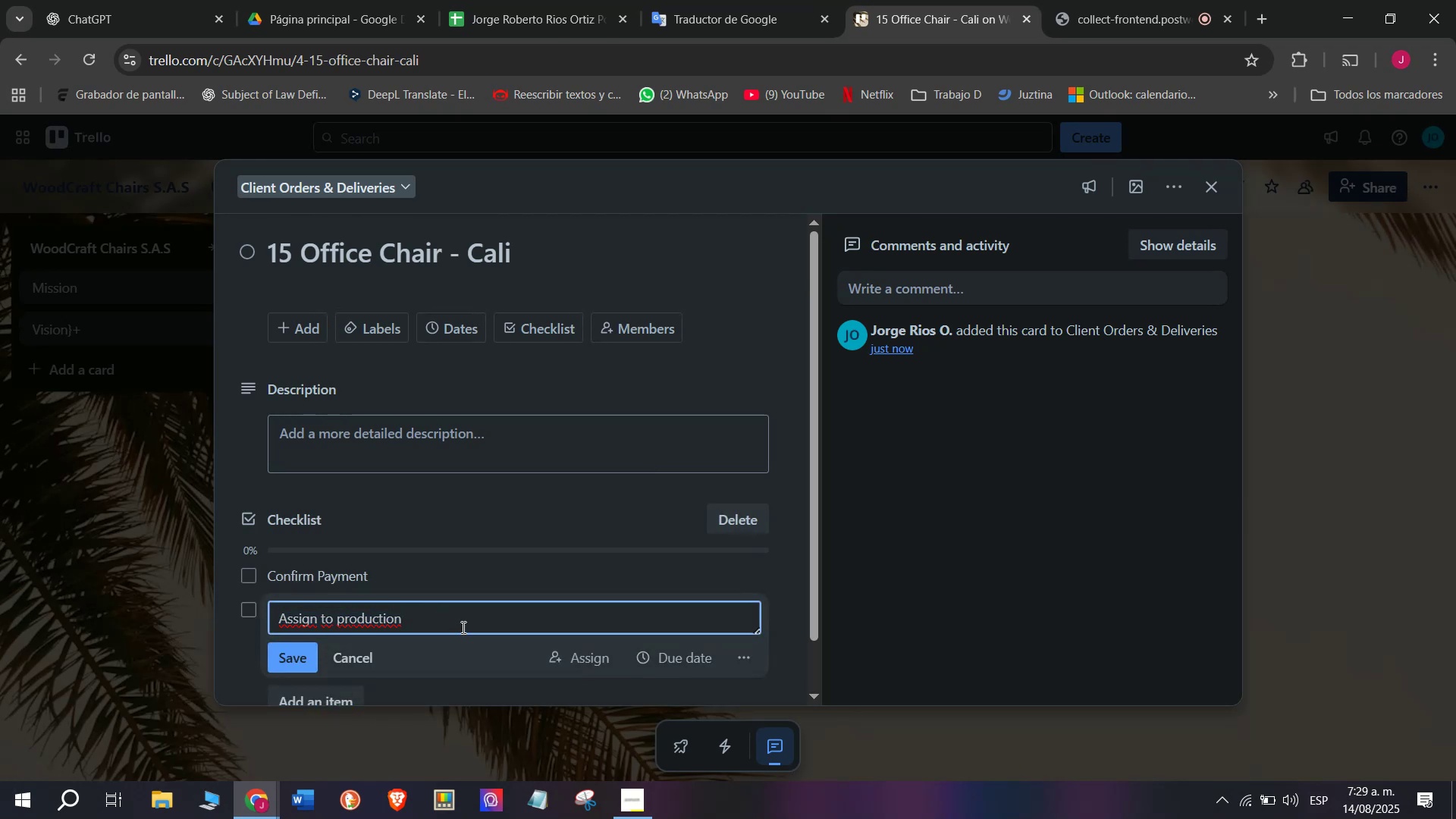 
type( team)
 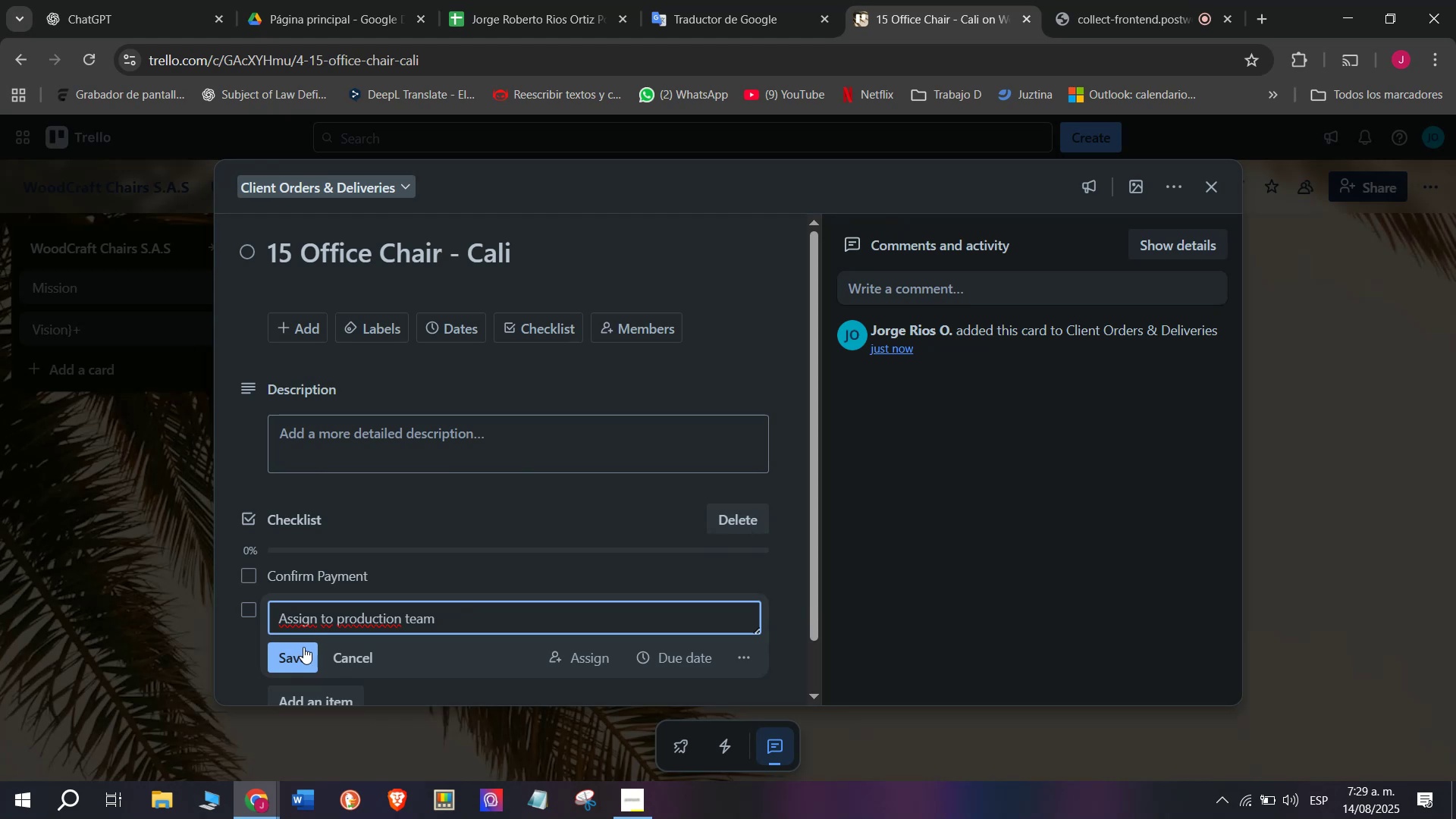 
left_click([287, 648])
 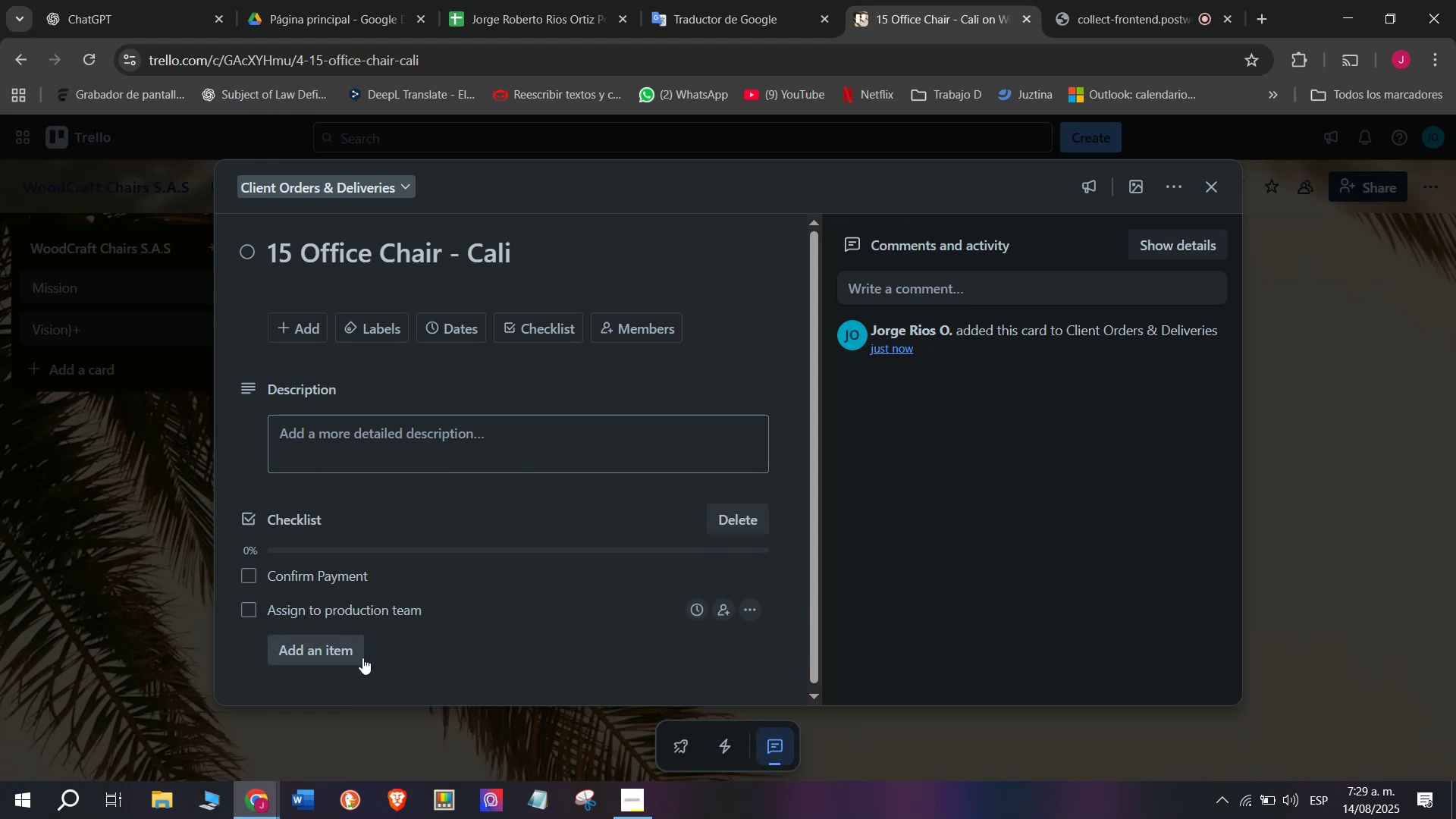 
left_click([336, 641])
 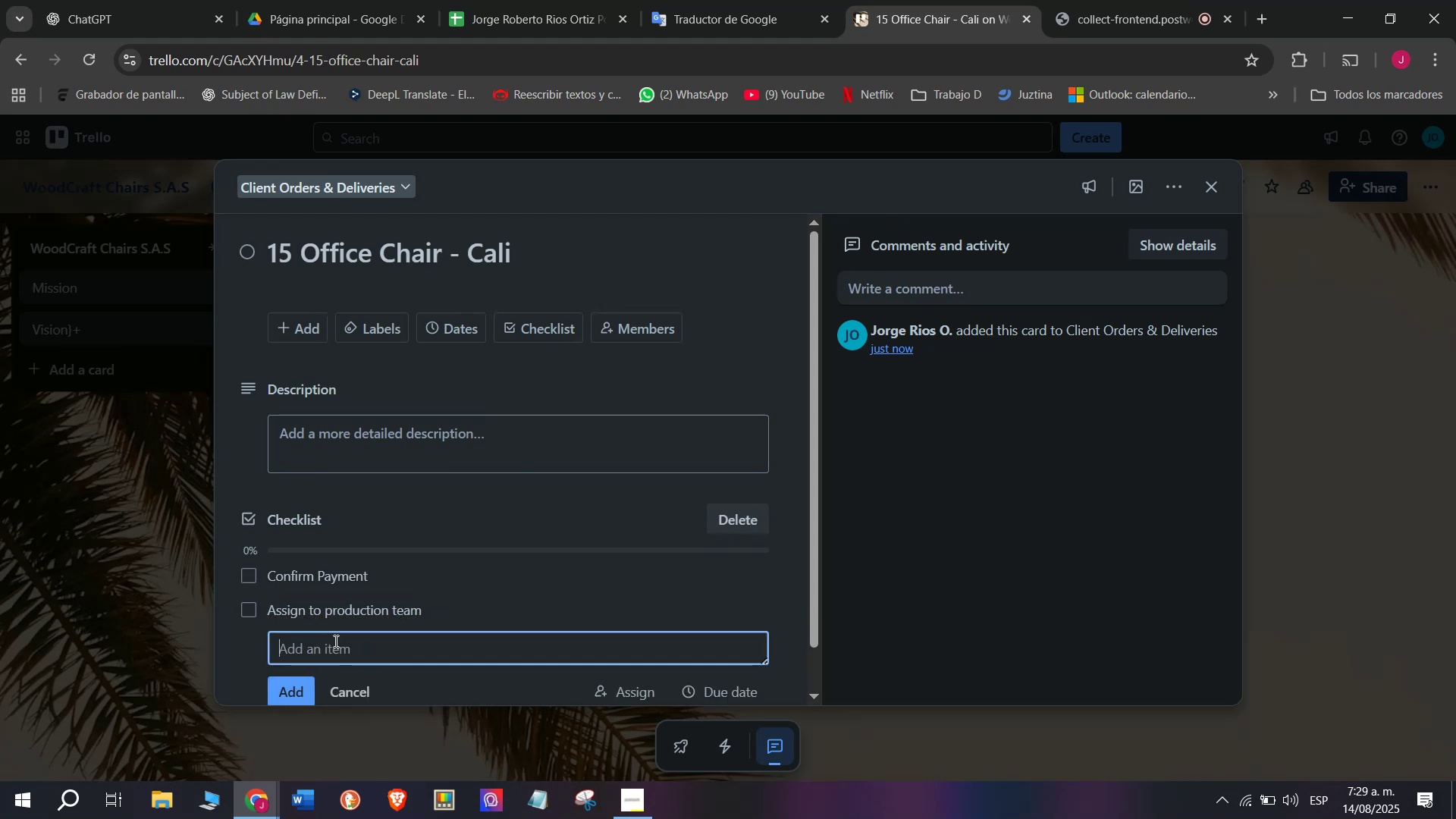 
type(Assemble chair frames)
 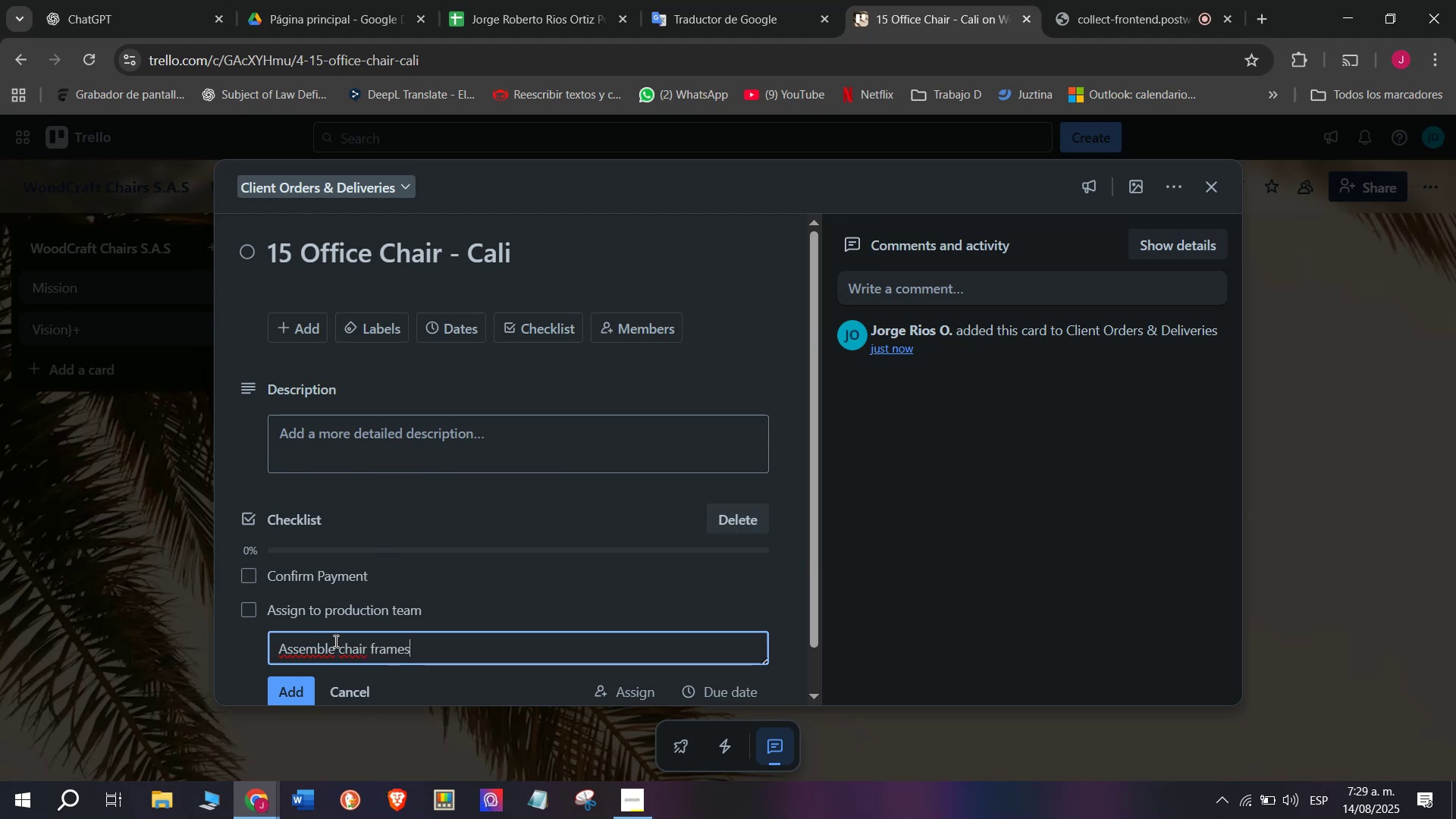 
key(Enter)
 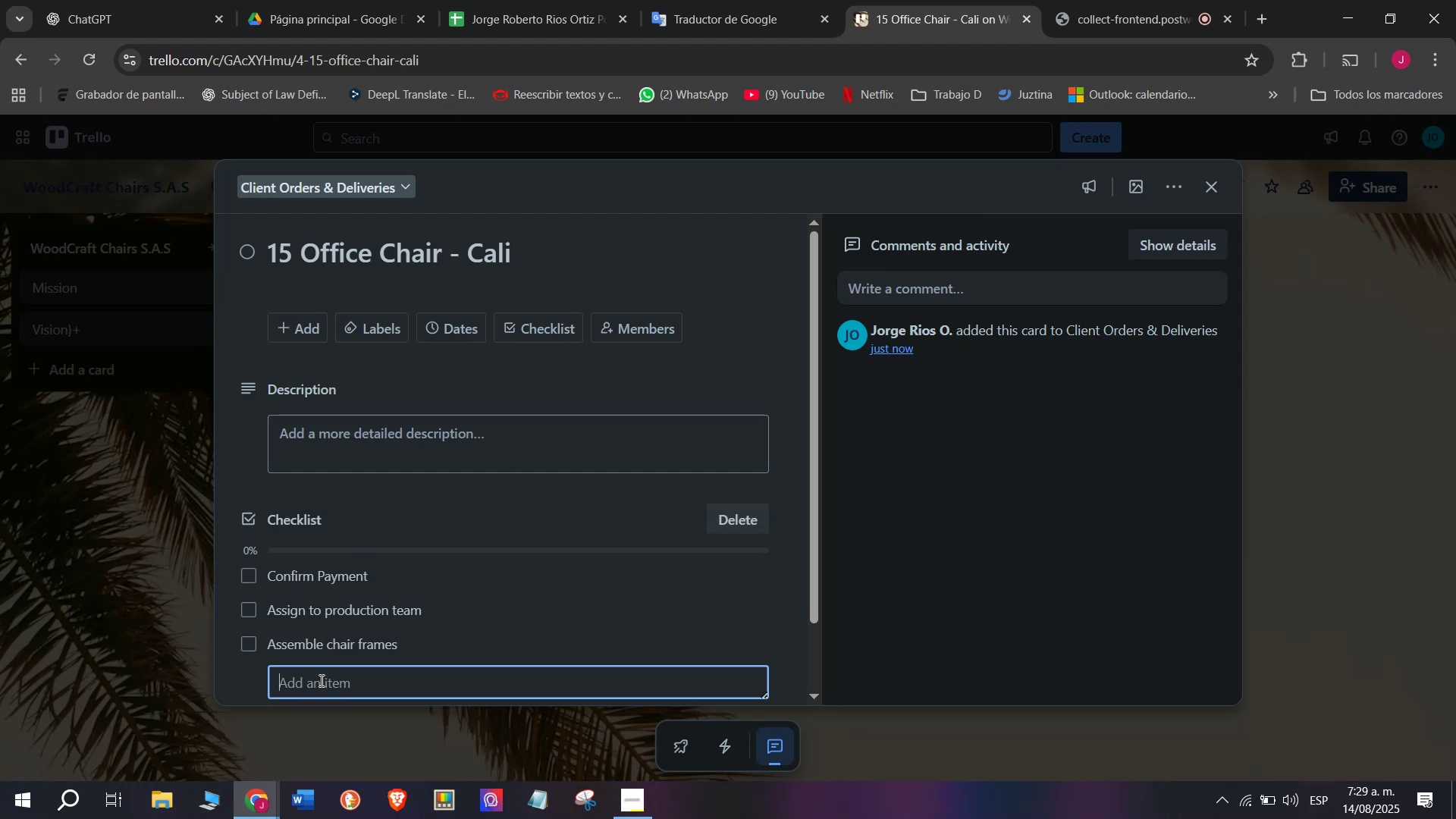 
type(Apply varnish finish)
 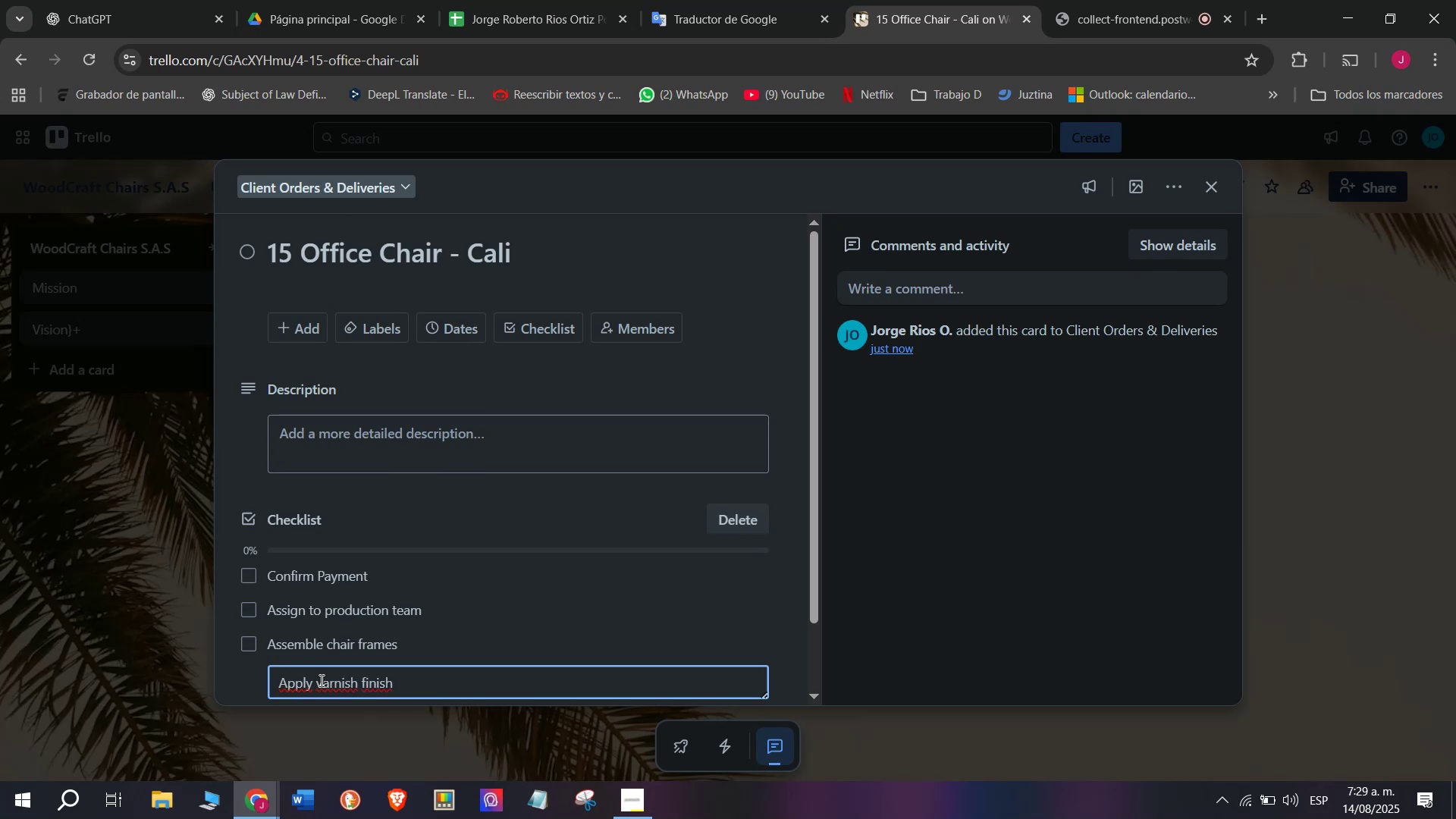 
key(Enter)
 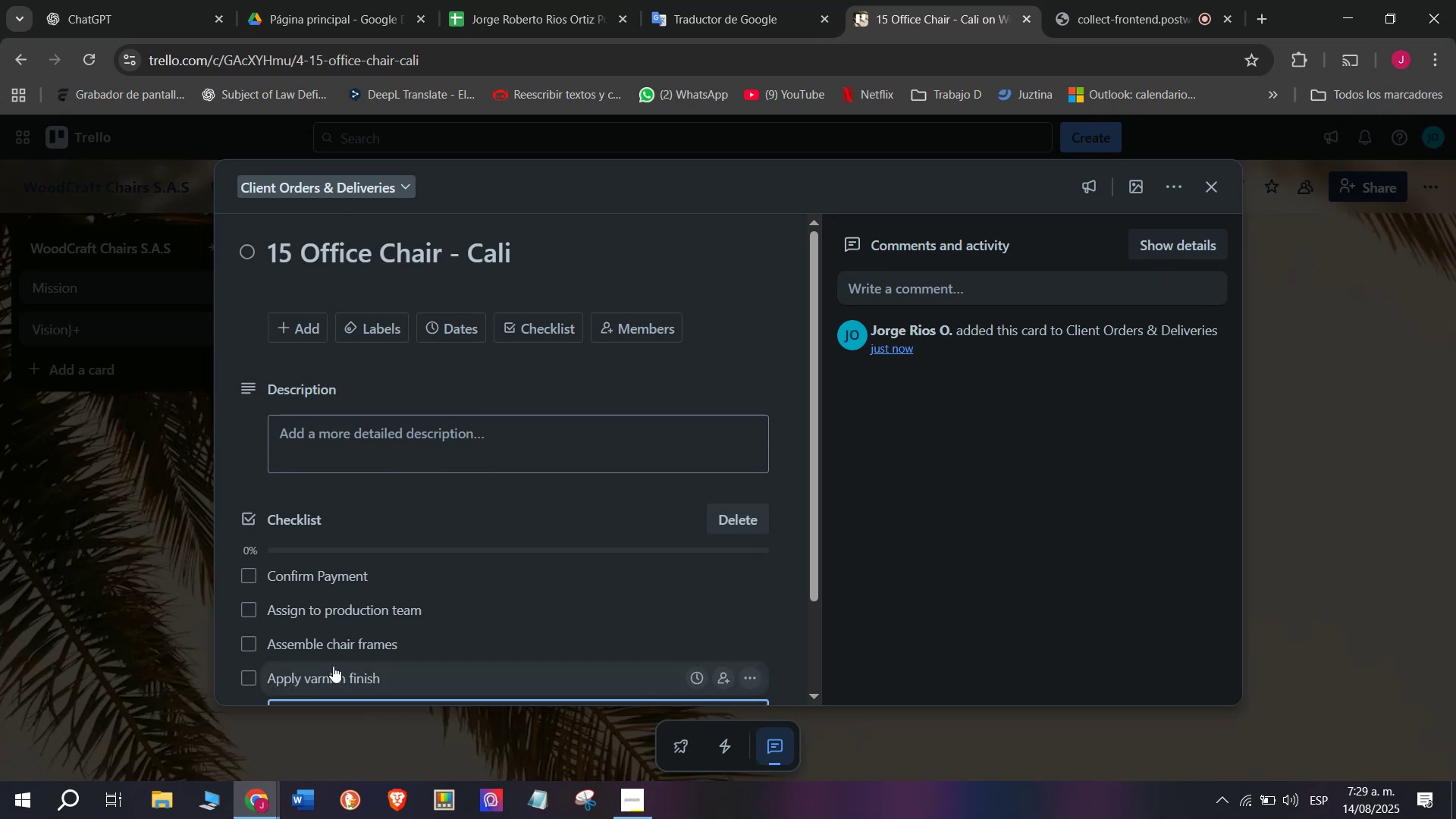 
scroll: coordinate [360, 630], scroll_direction: down, amount: 2.0
 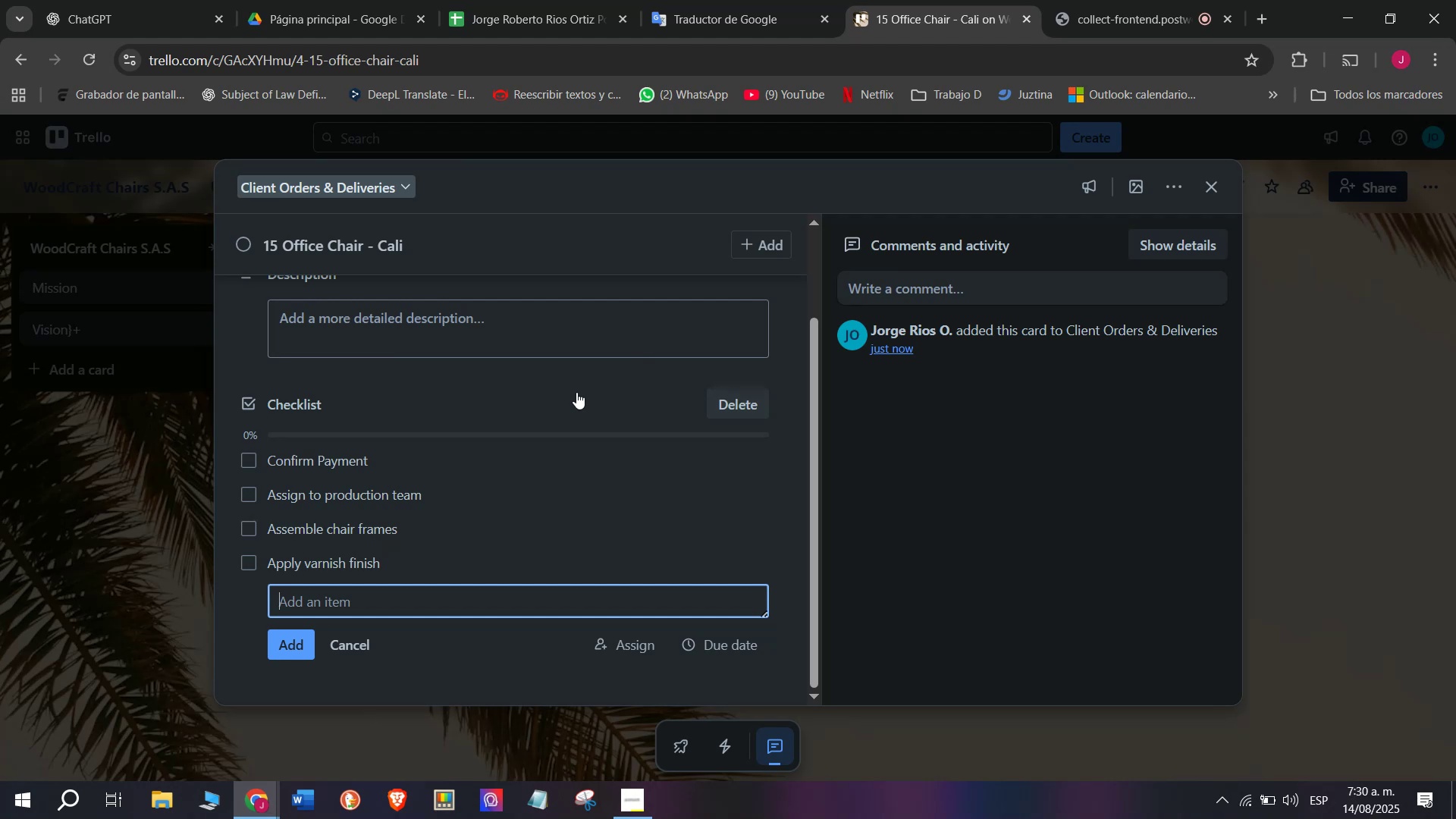 
type(Pack)
 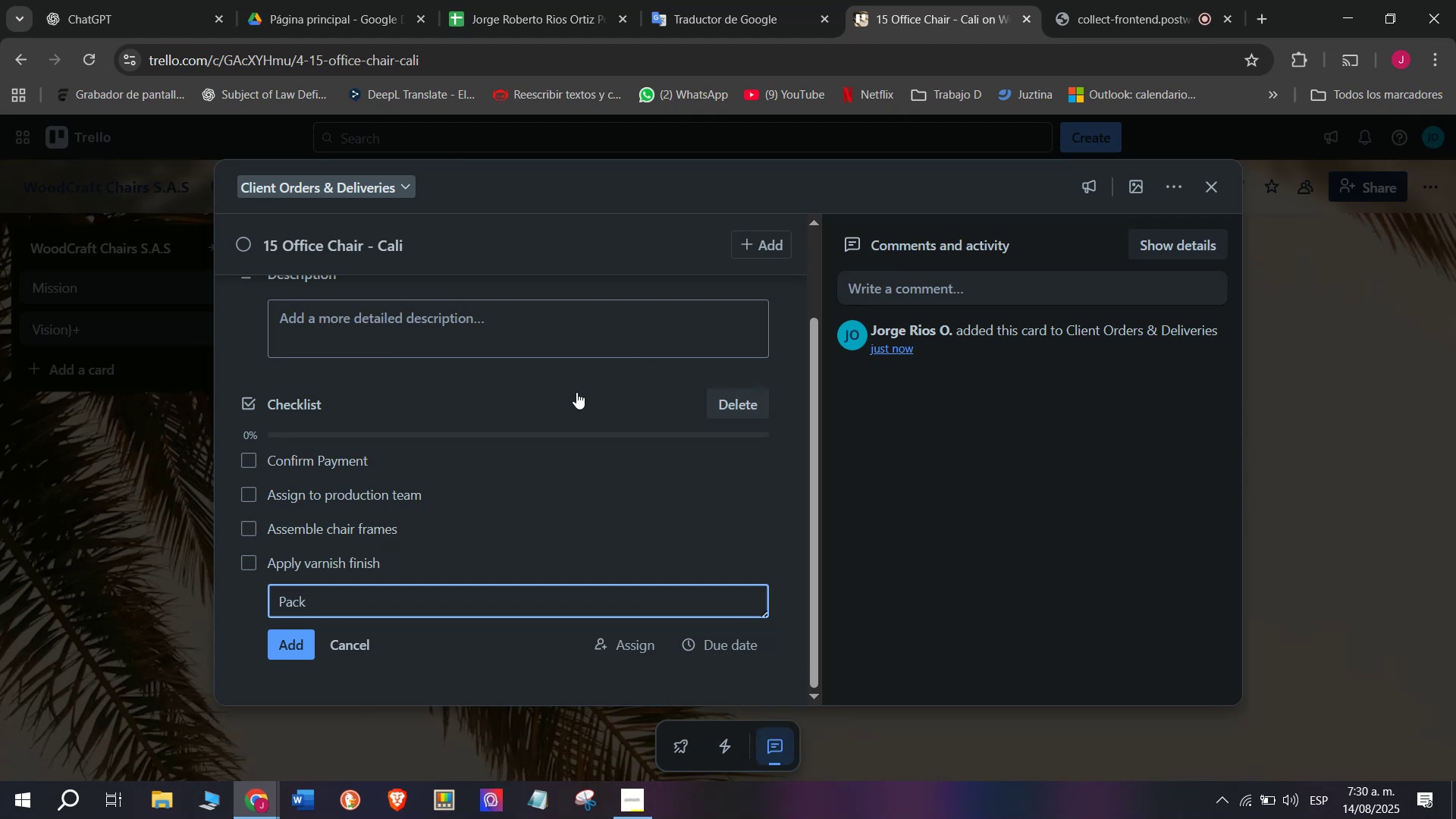 
wait(7.11)
 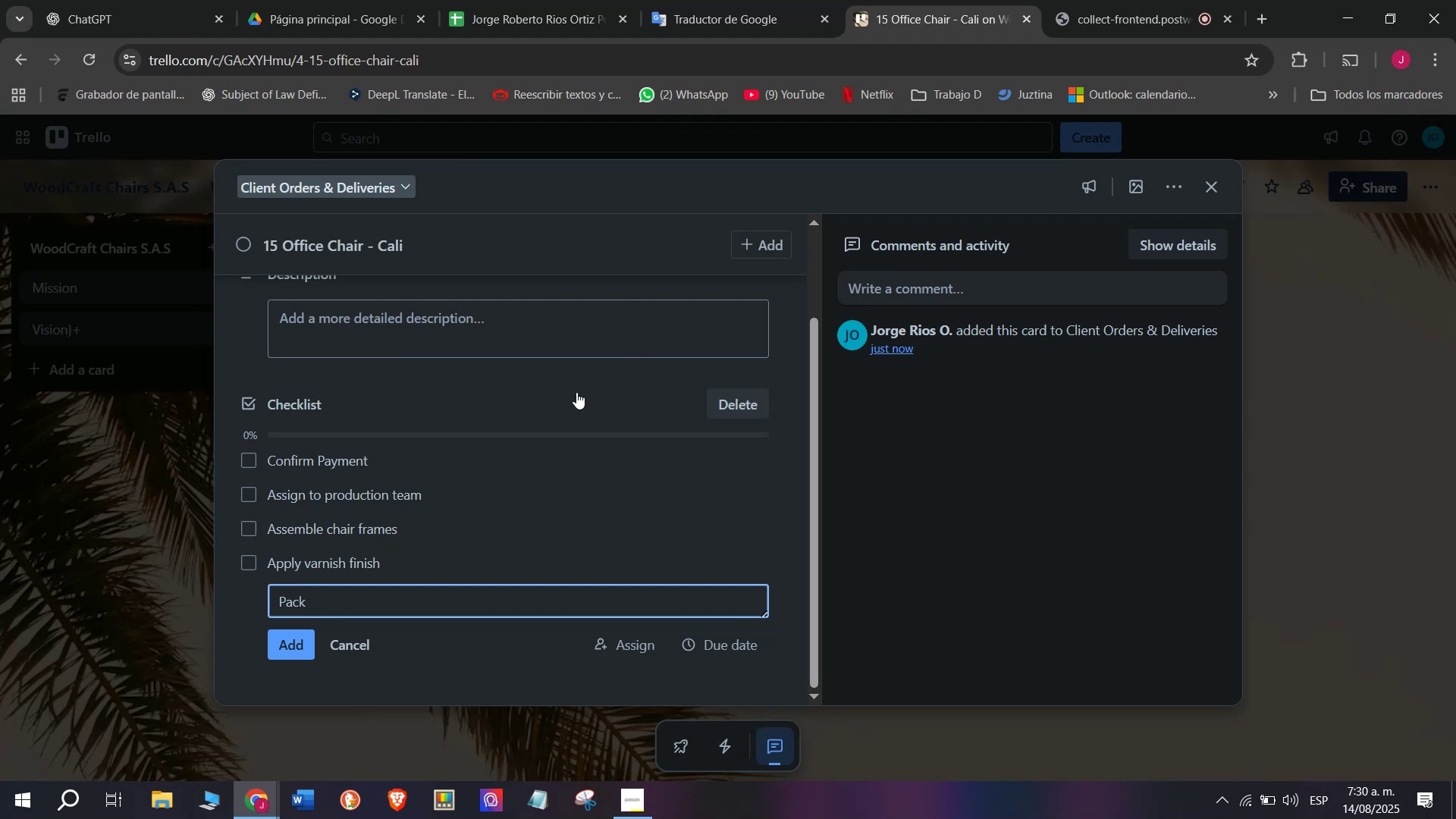 
type(age securely)
 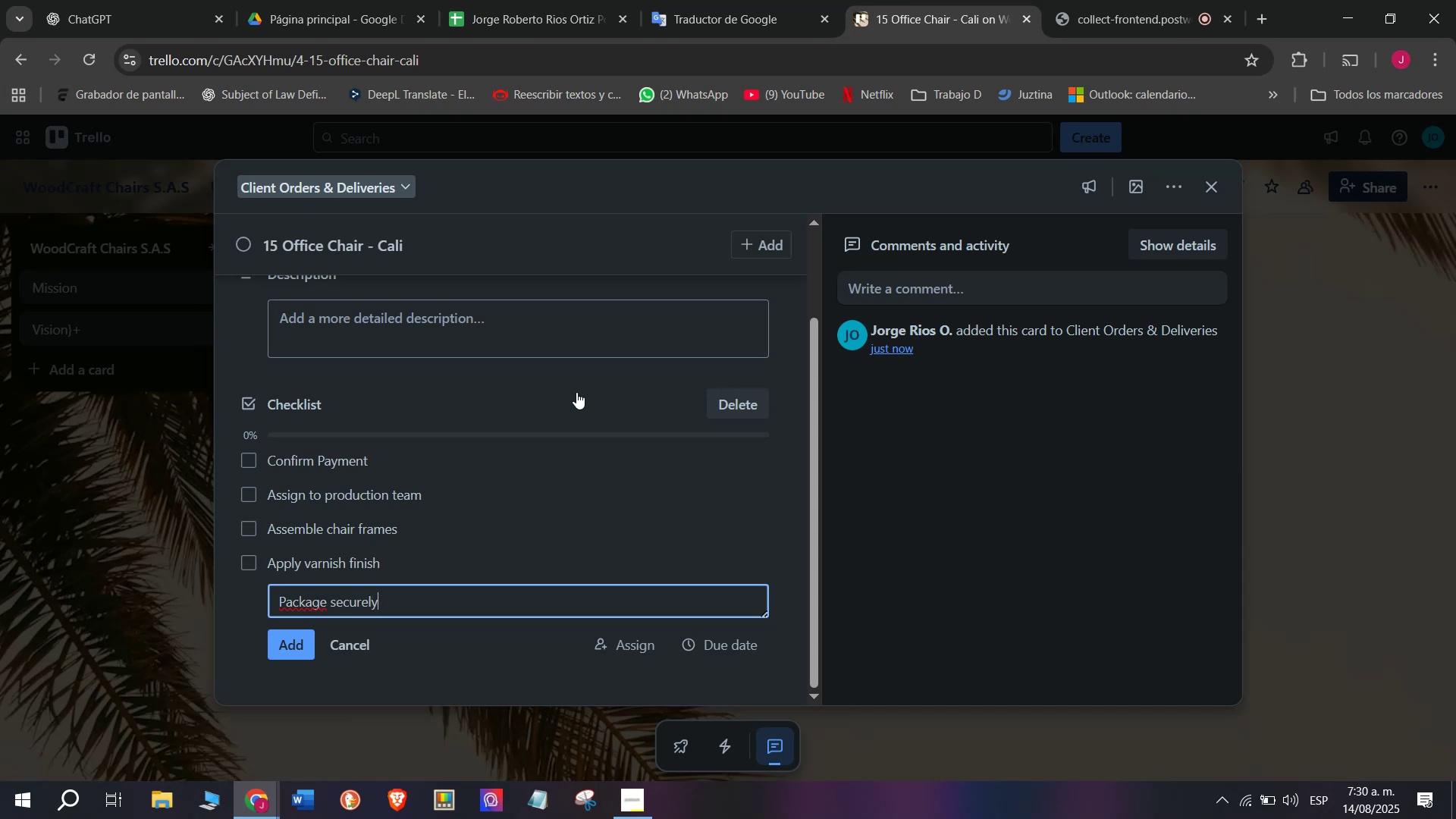 
key(Enter)
 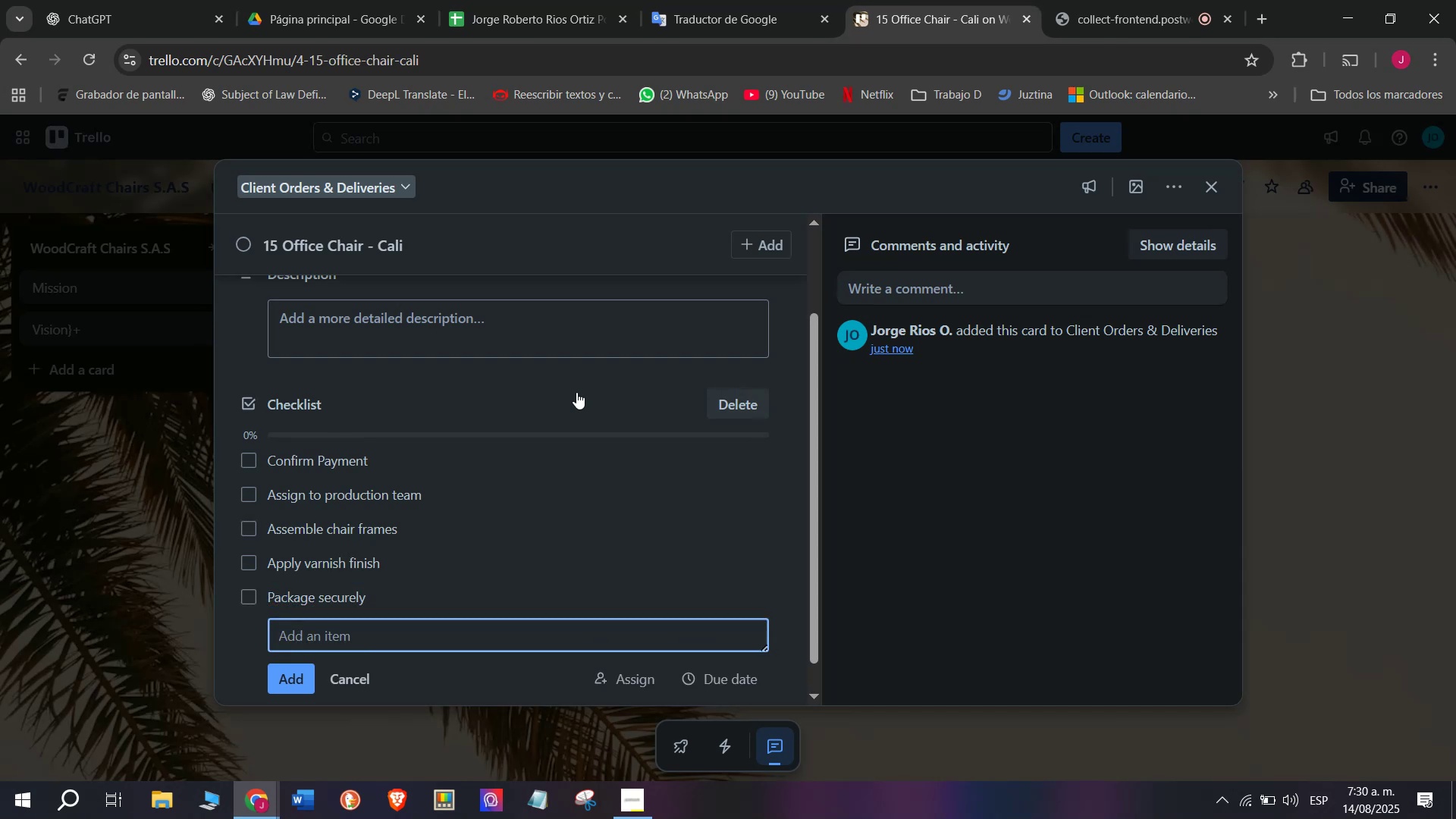 
type(Dispatch to address)
 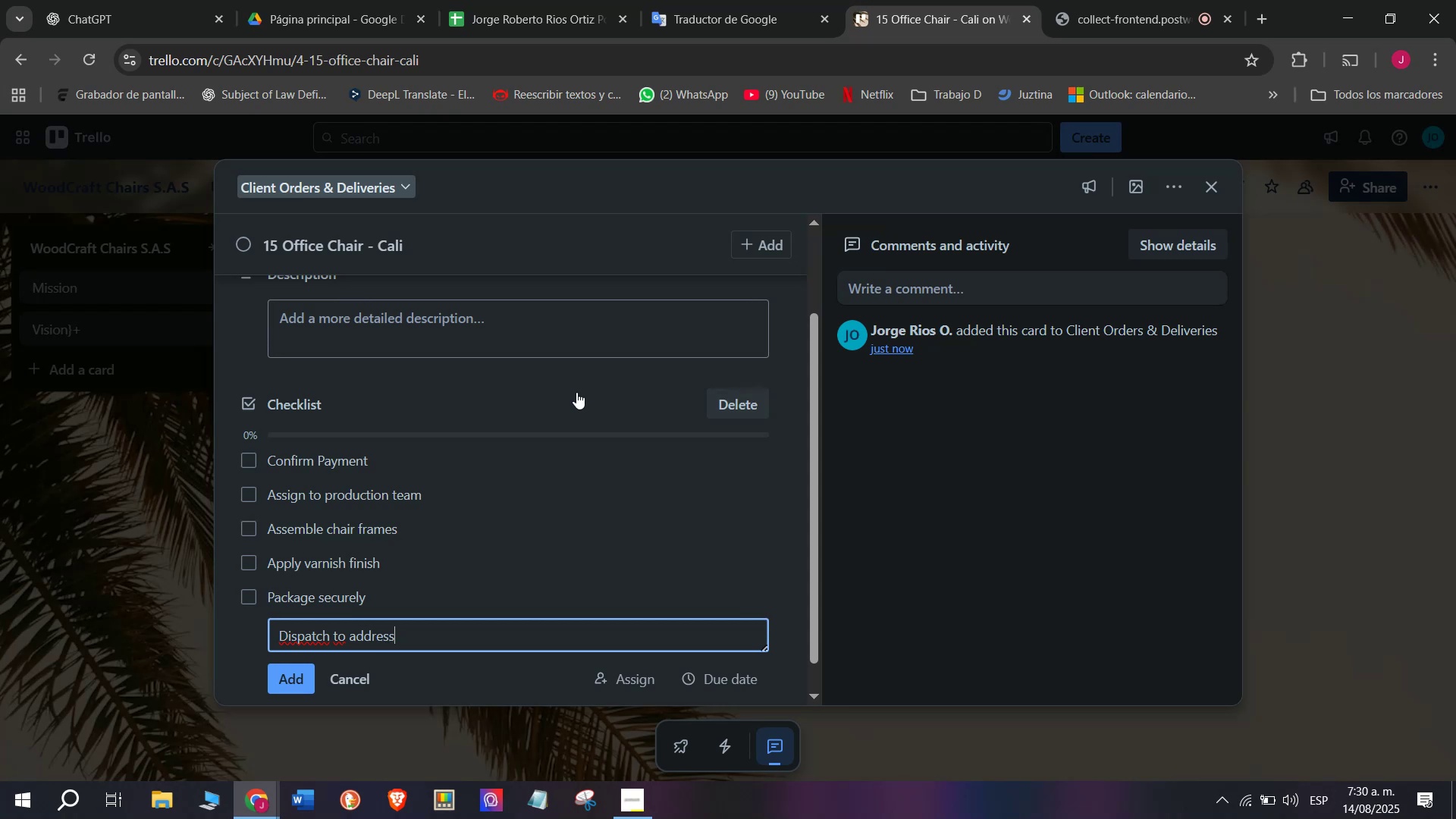 
key(Enter)
 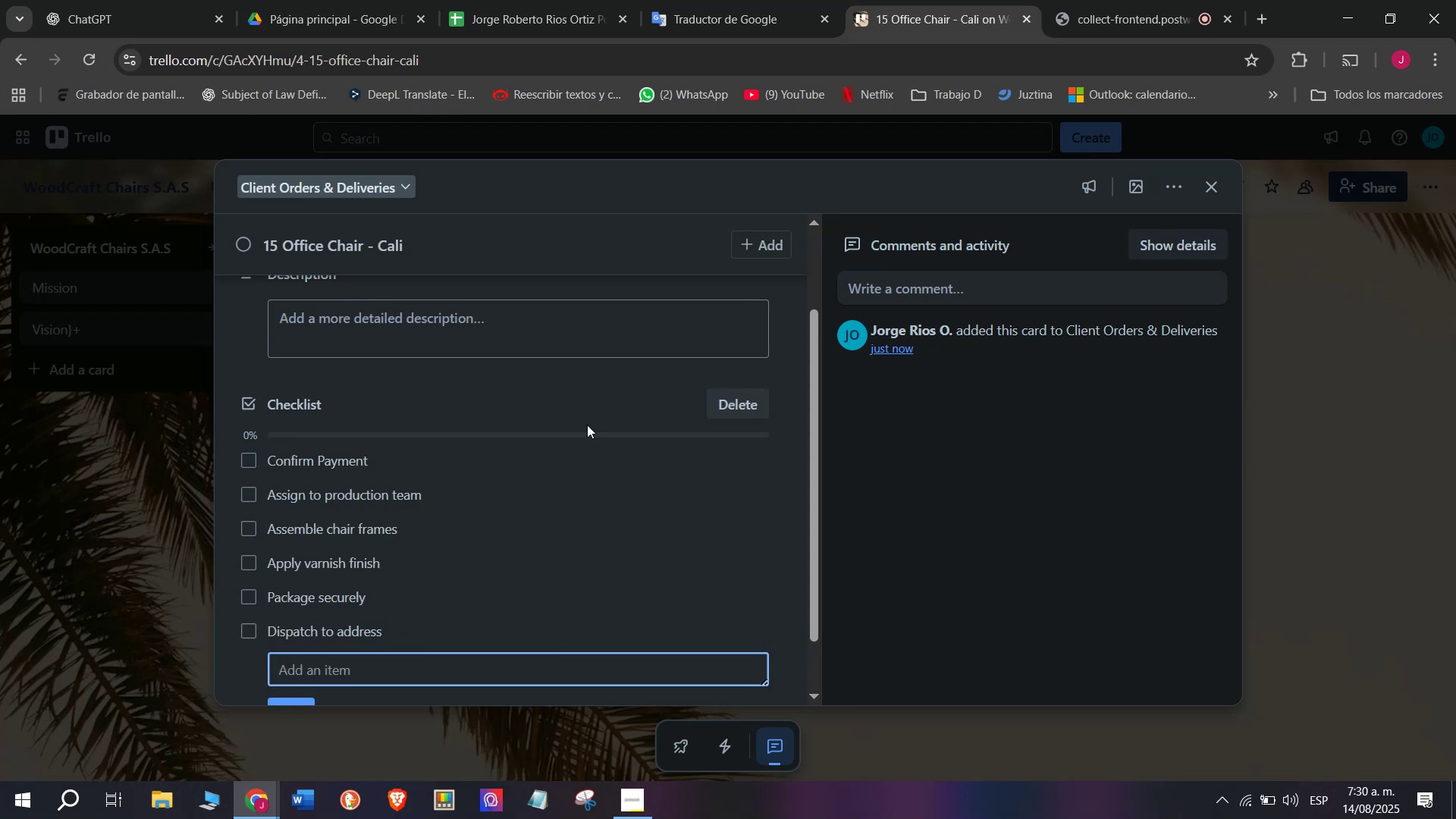 
scroll: coordinate [516, 514], scroll_direction: up, amount: 2.0
 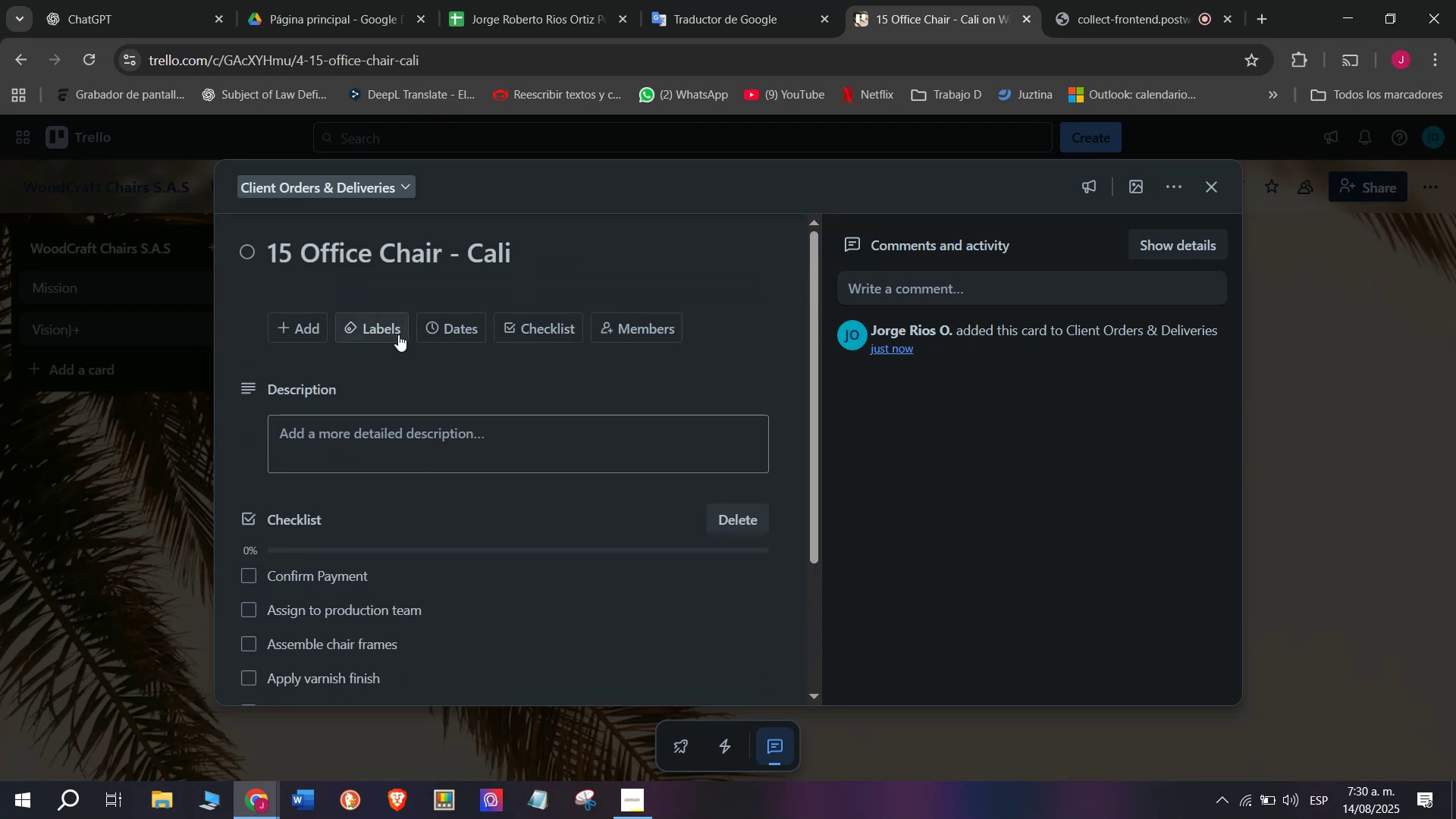 
left_click([379, 331])
 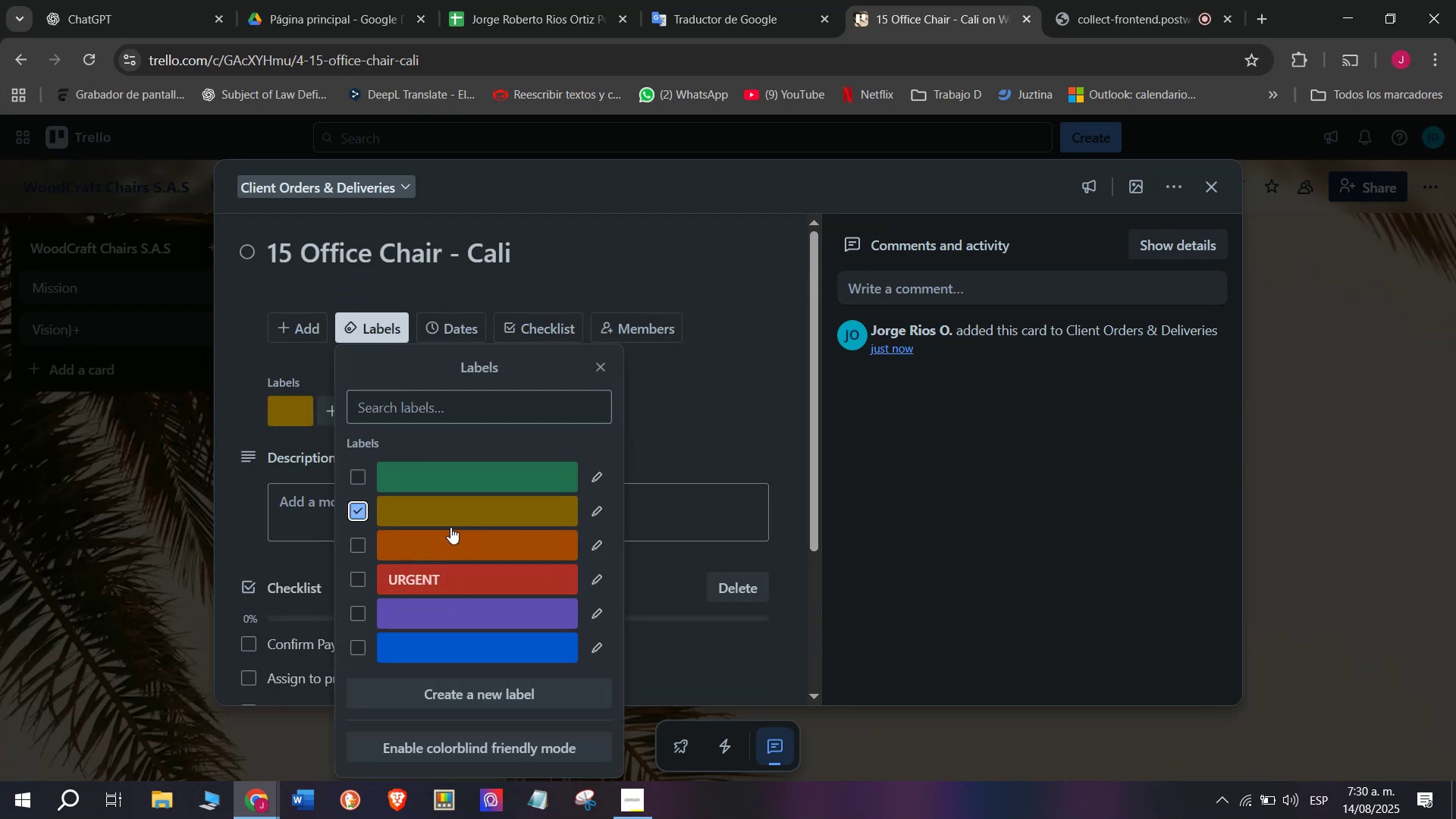 
left_click([590, 522])
 